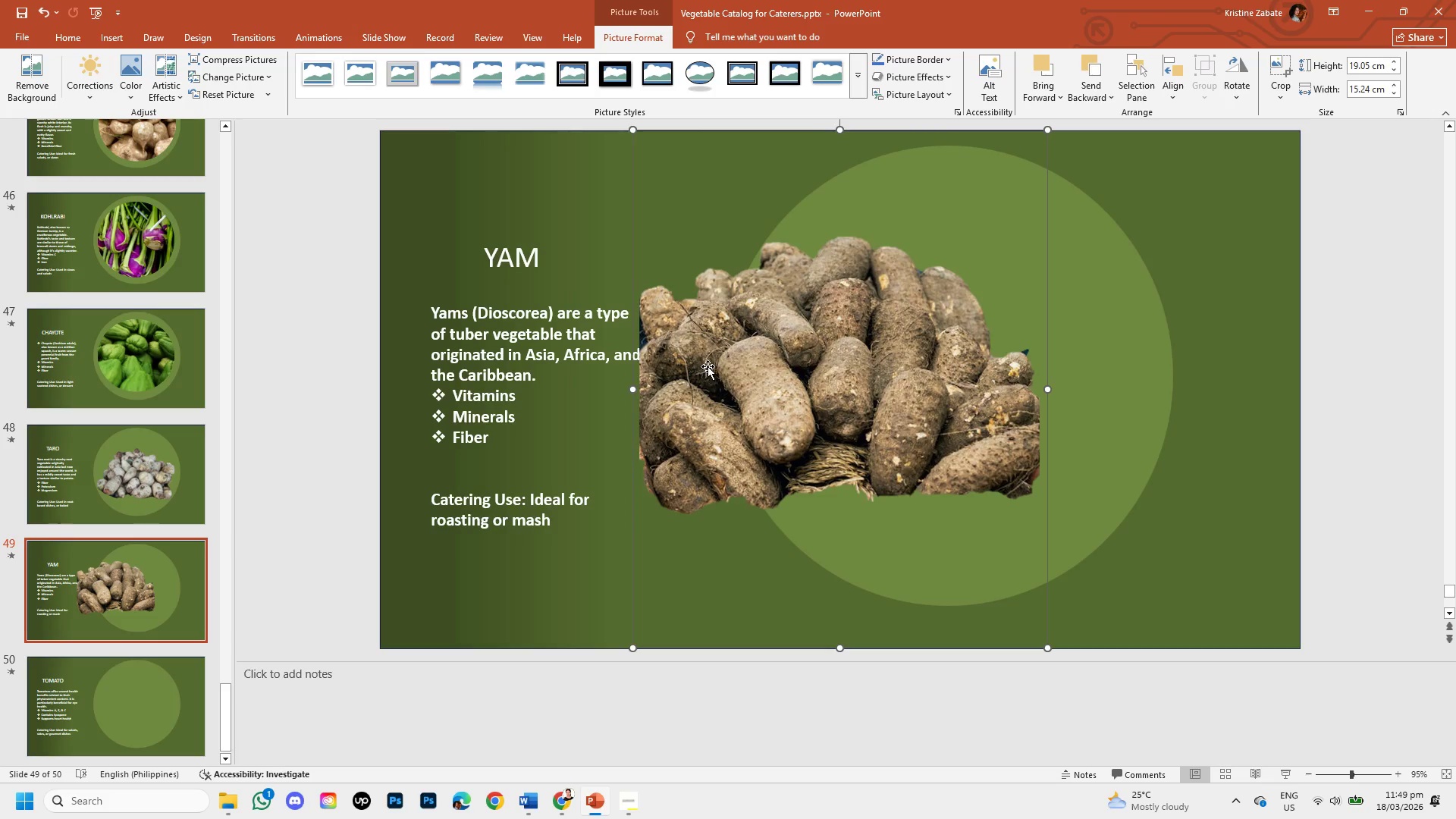 
left_click_drag(start_coordinate=[708, 366], to_coordinate=[810, 355])
 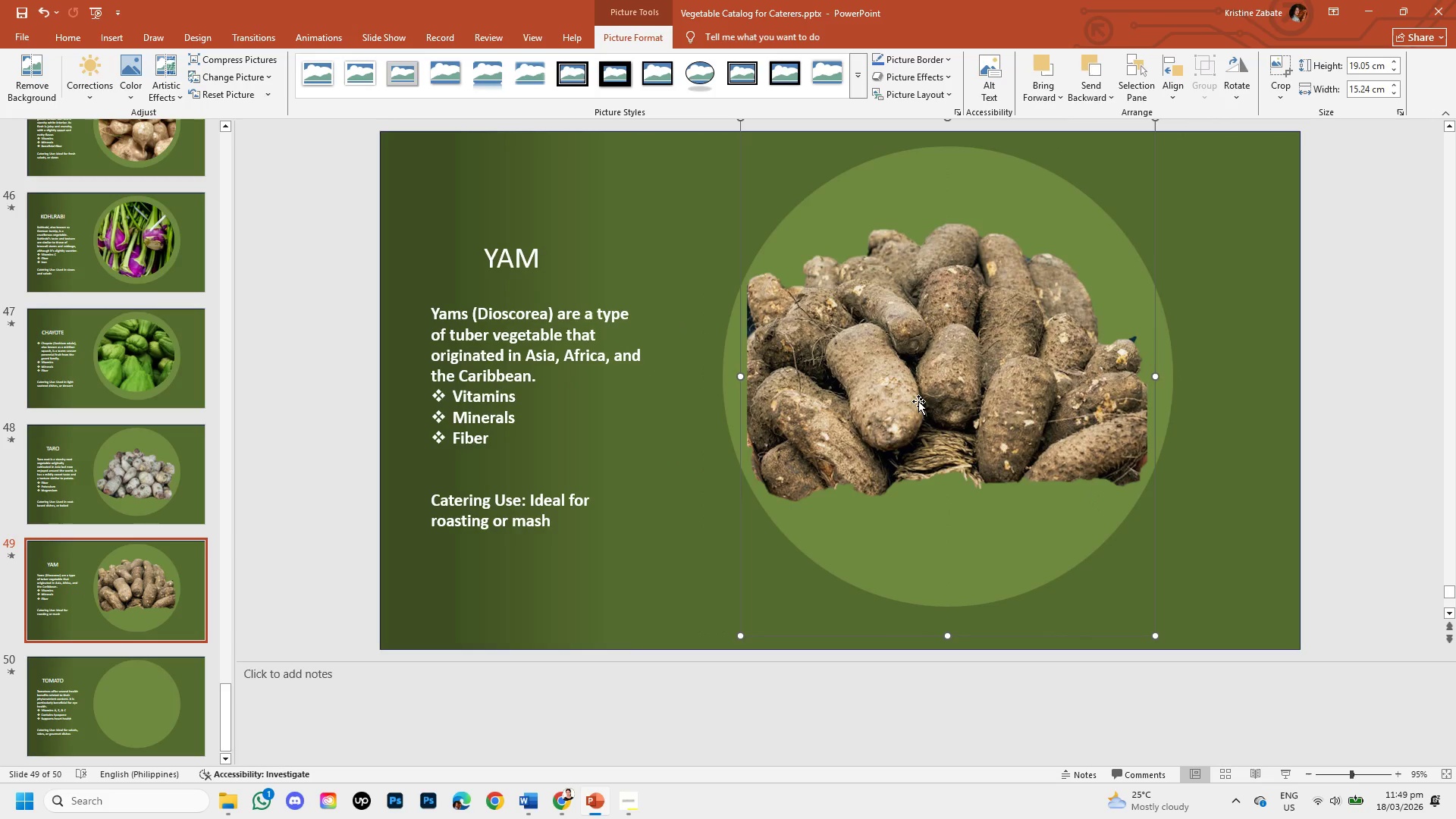 
double_click([906, 332])
 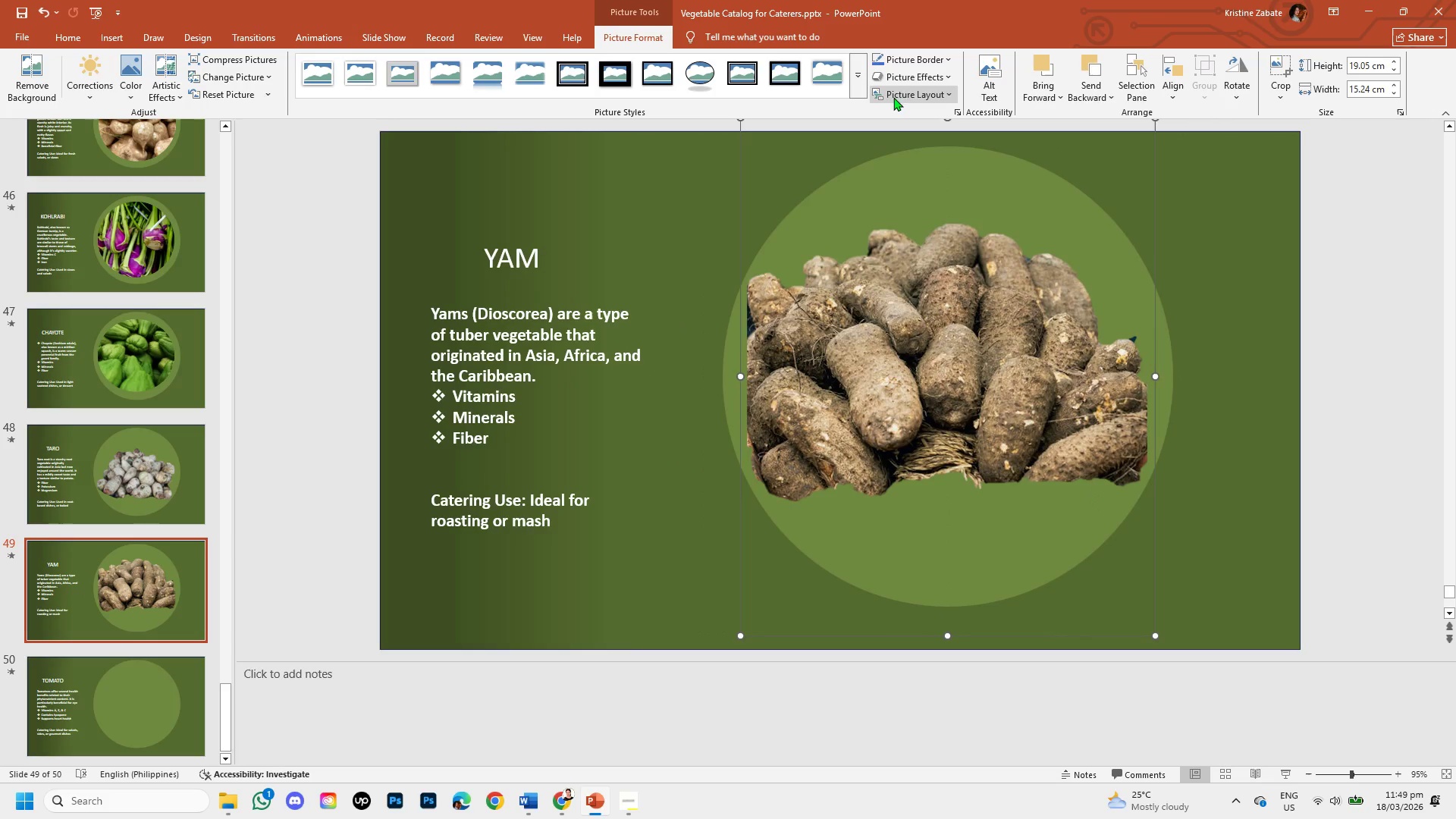 
left_click([906, 67])
 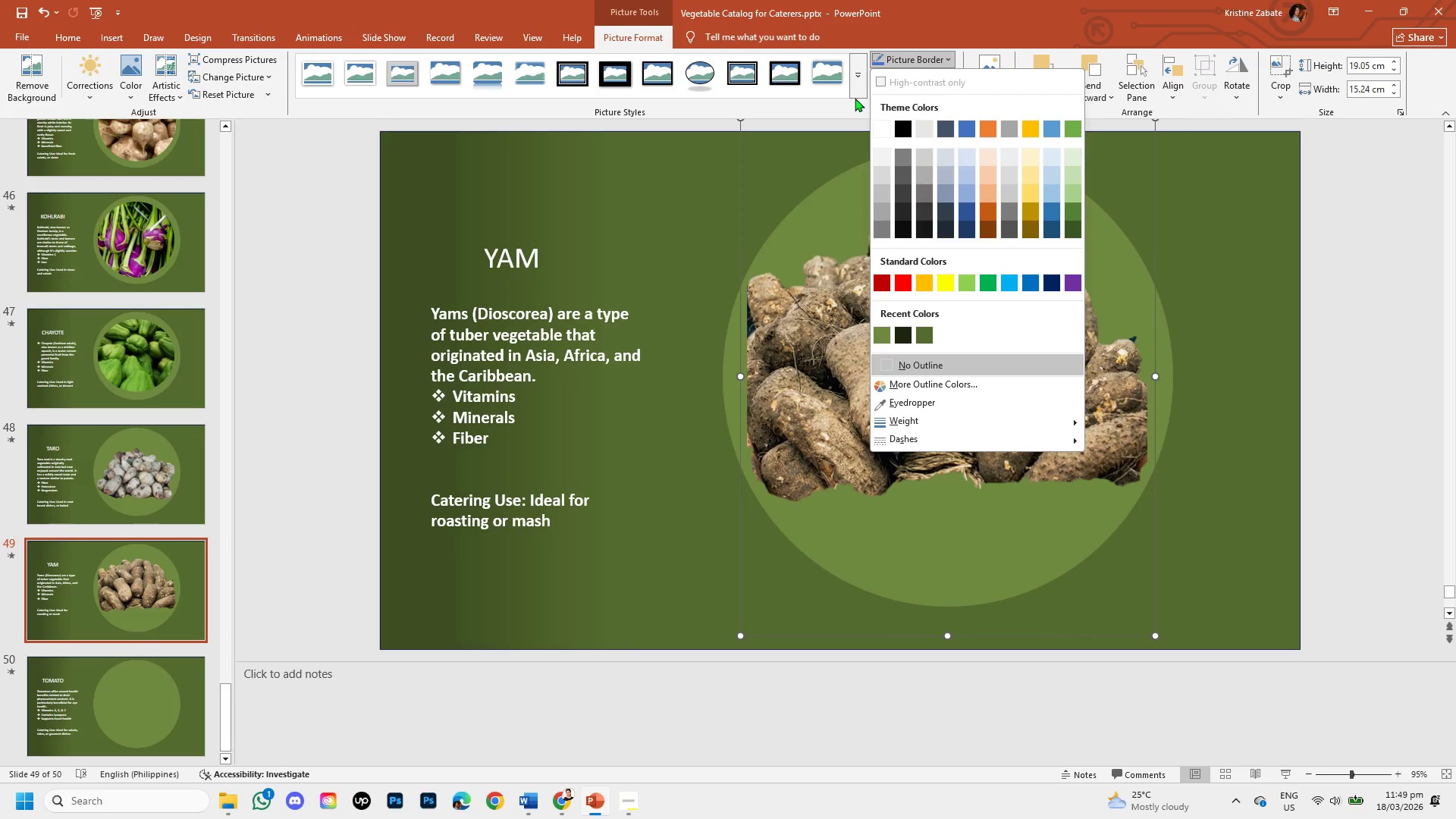 
left_click([851, 99])
 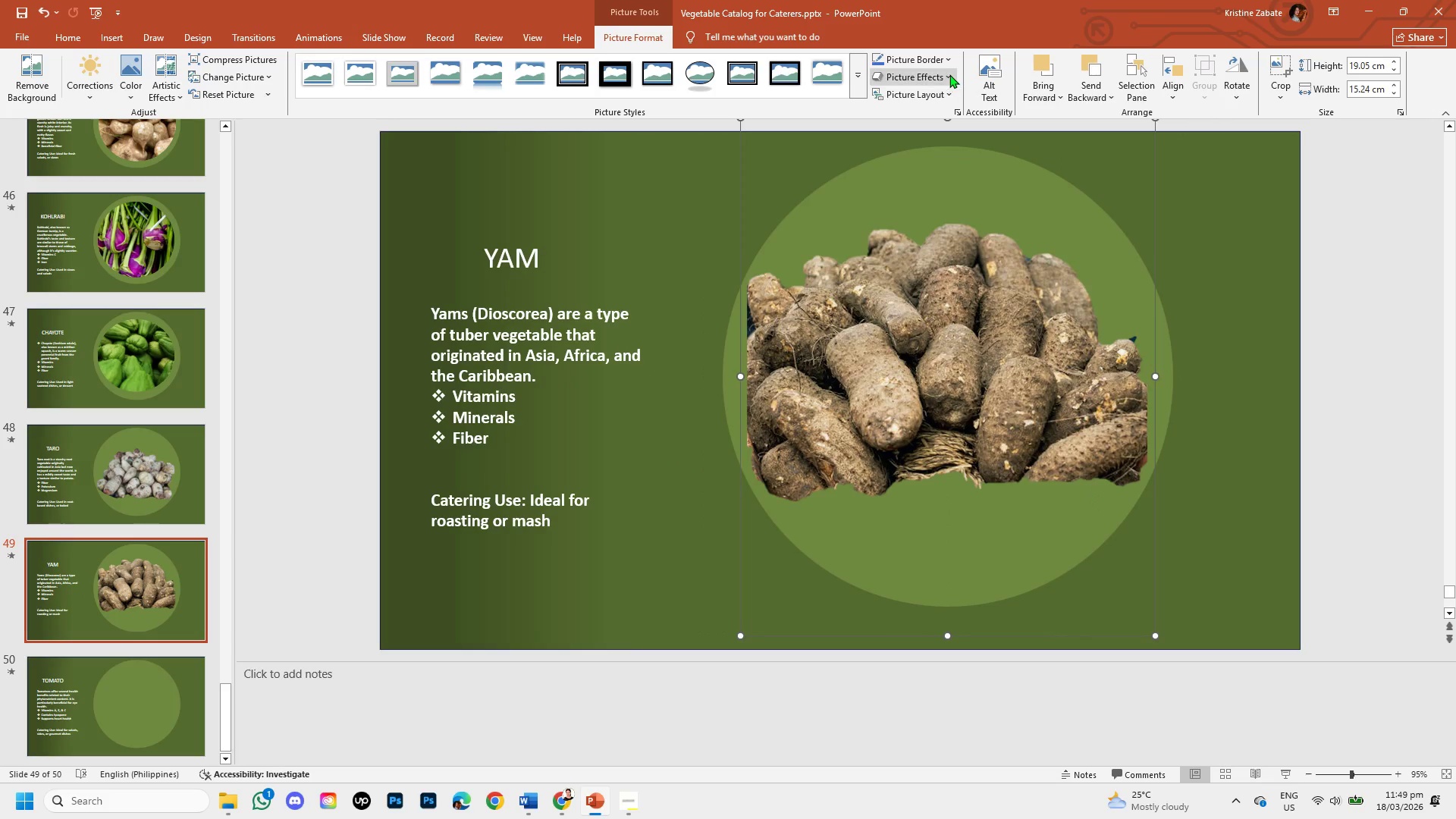 
left_click([949, 74])
 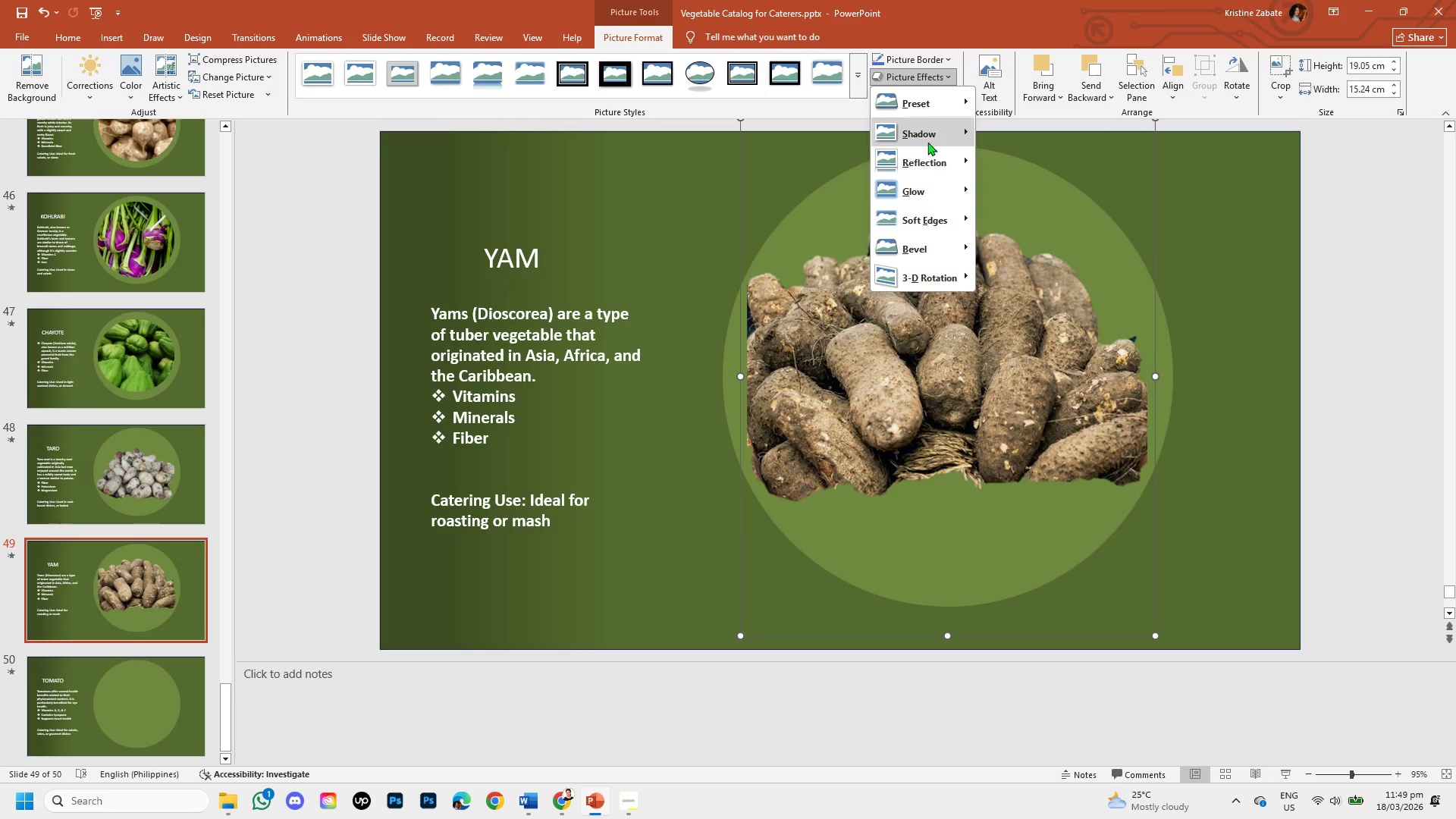 
left_click([924, 129])
 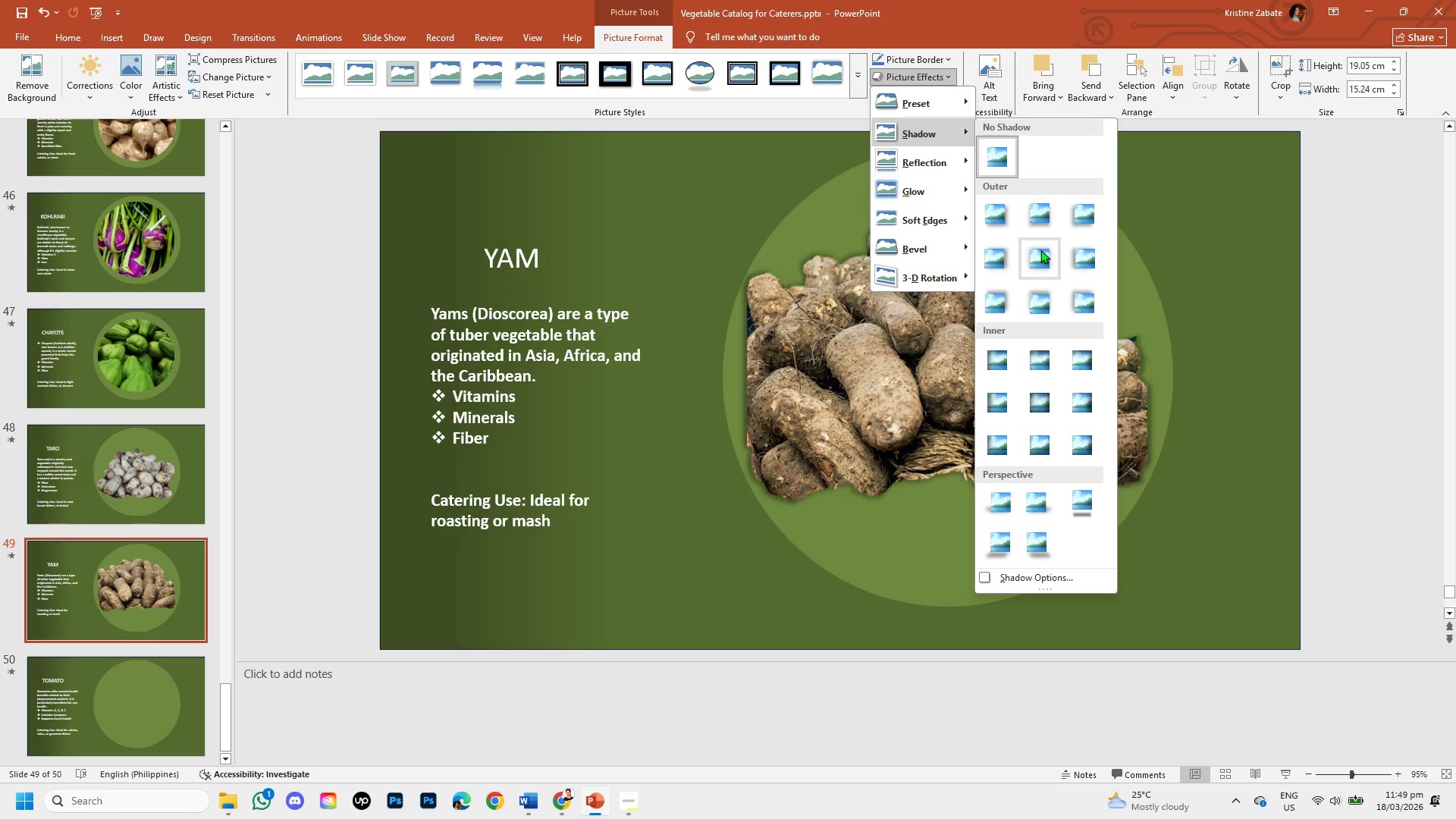 
left_click([1040, 249])
 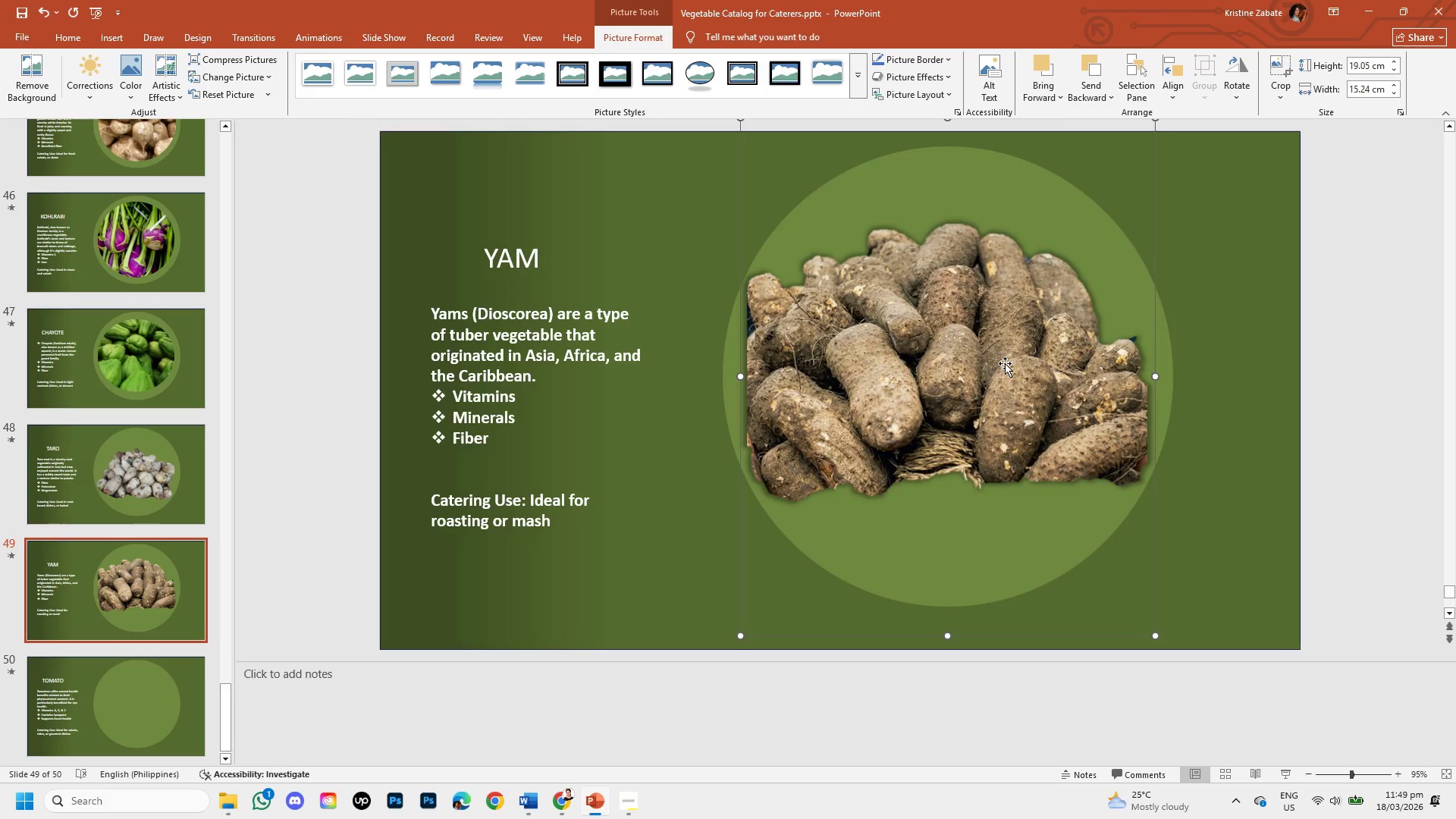 
left_click([1005, 363])
 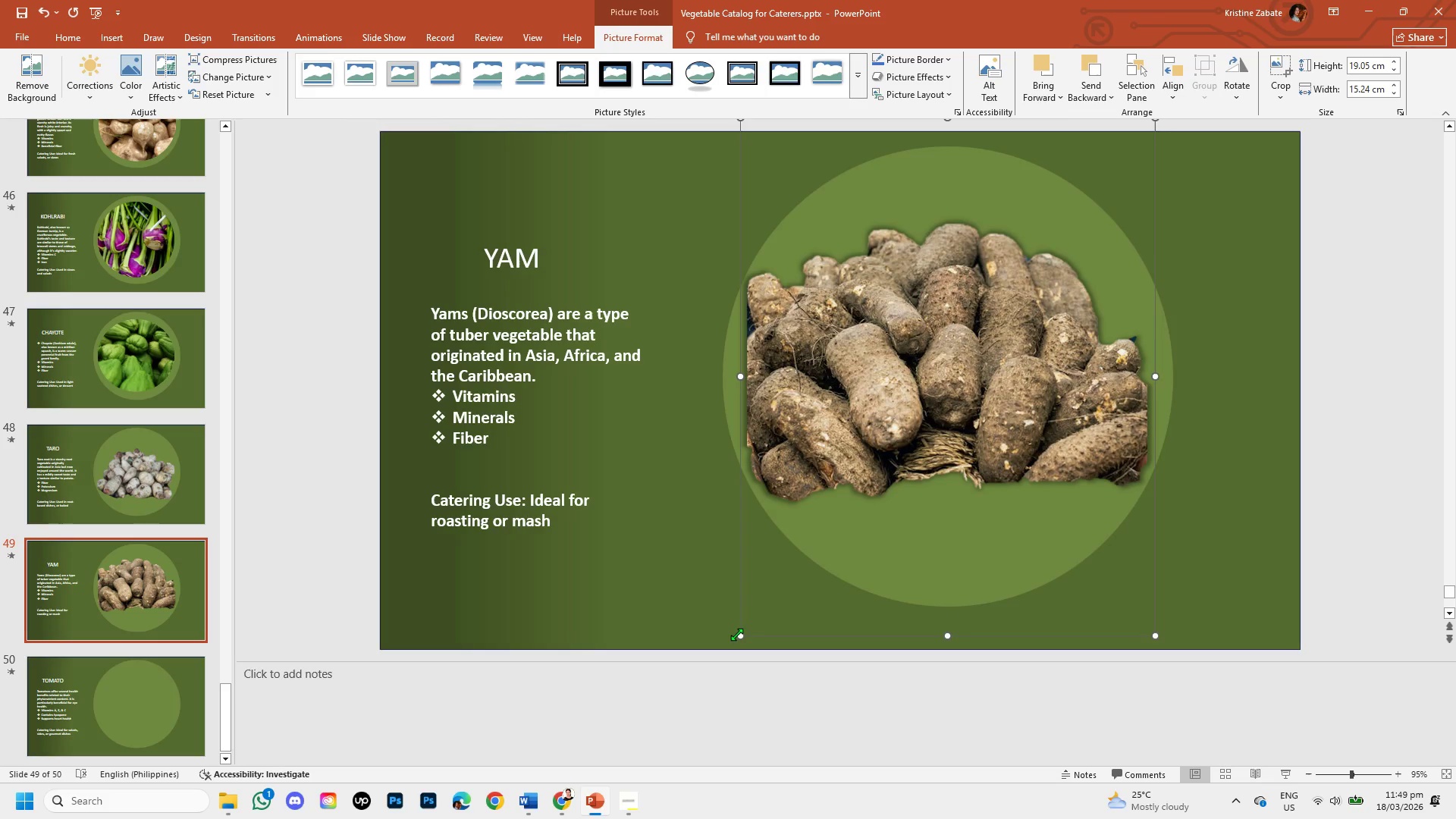 
left_click_drag(start_coordinate=[737, 635], to_coordinate=[730, 674])
 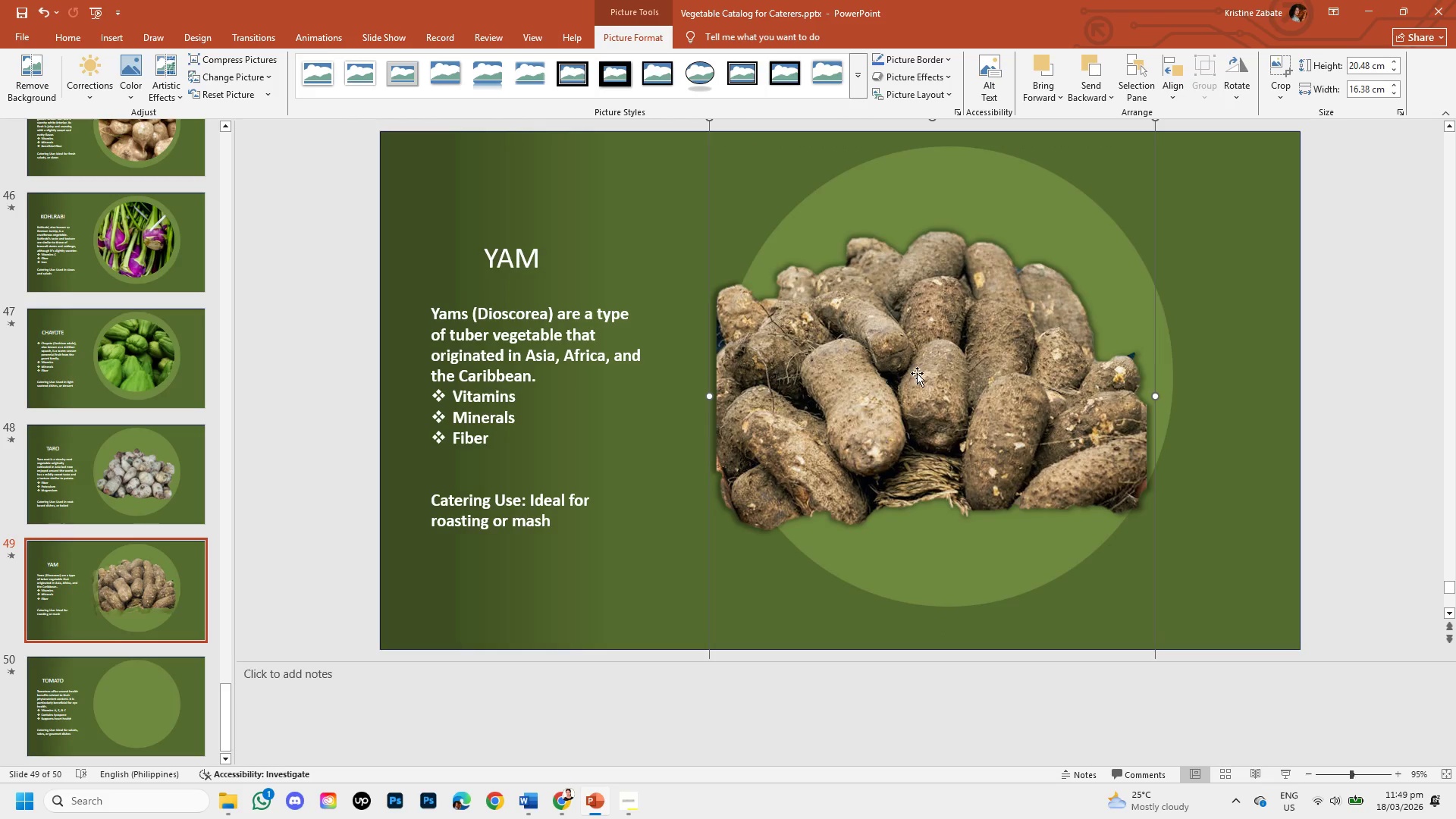 
left_click_drag(start_coordinate=[917, 373], to_coordinate=[946, 346])
 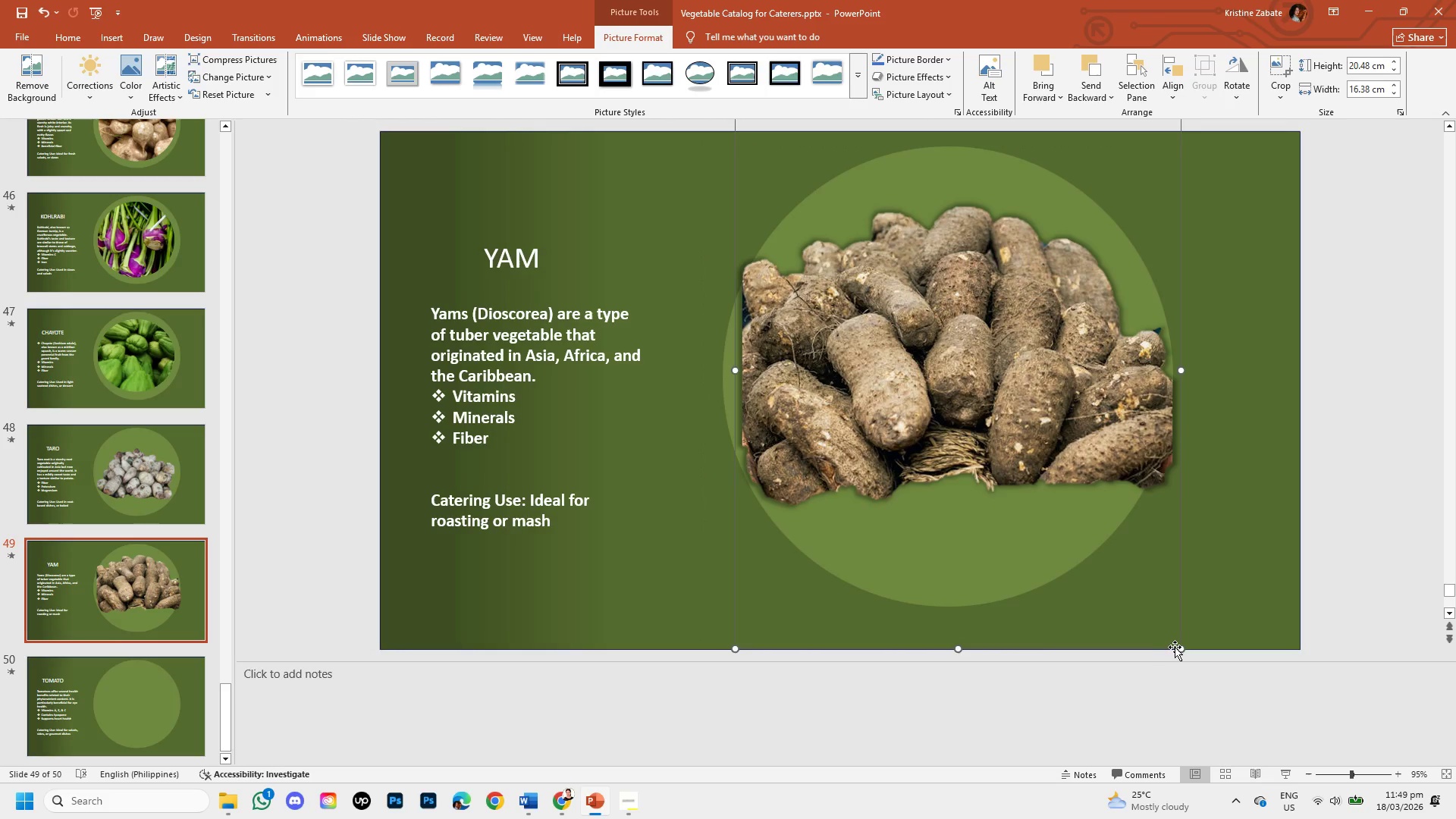 
left_click_drag(start_coordinate=[1178, 647], to_coordinate=[1162, 614])
 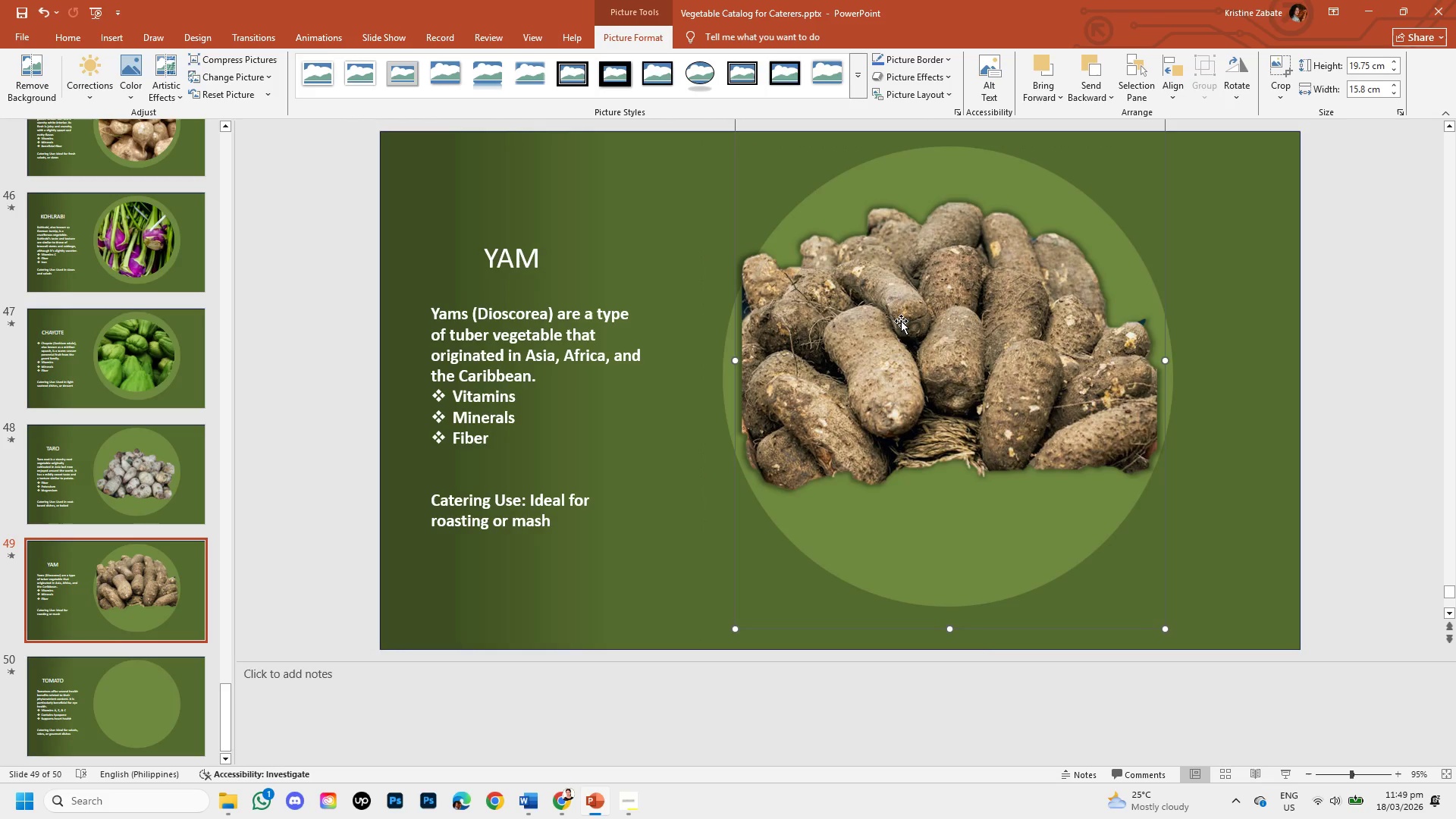 
left_click_drag(start_coordinate=[901, 321], to_coordinate=[896, 337])
 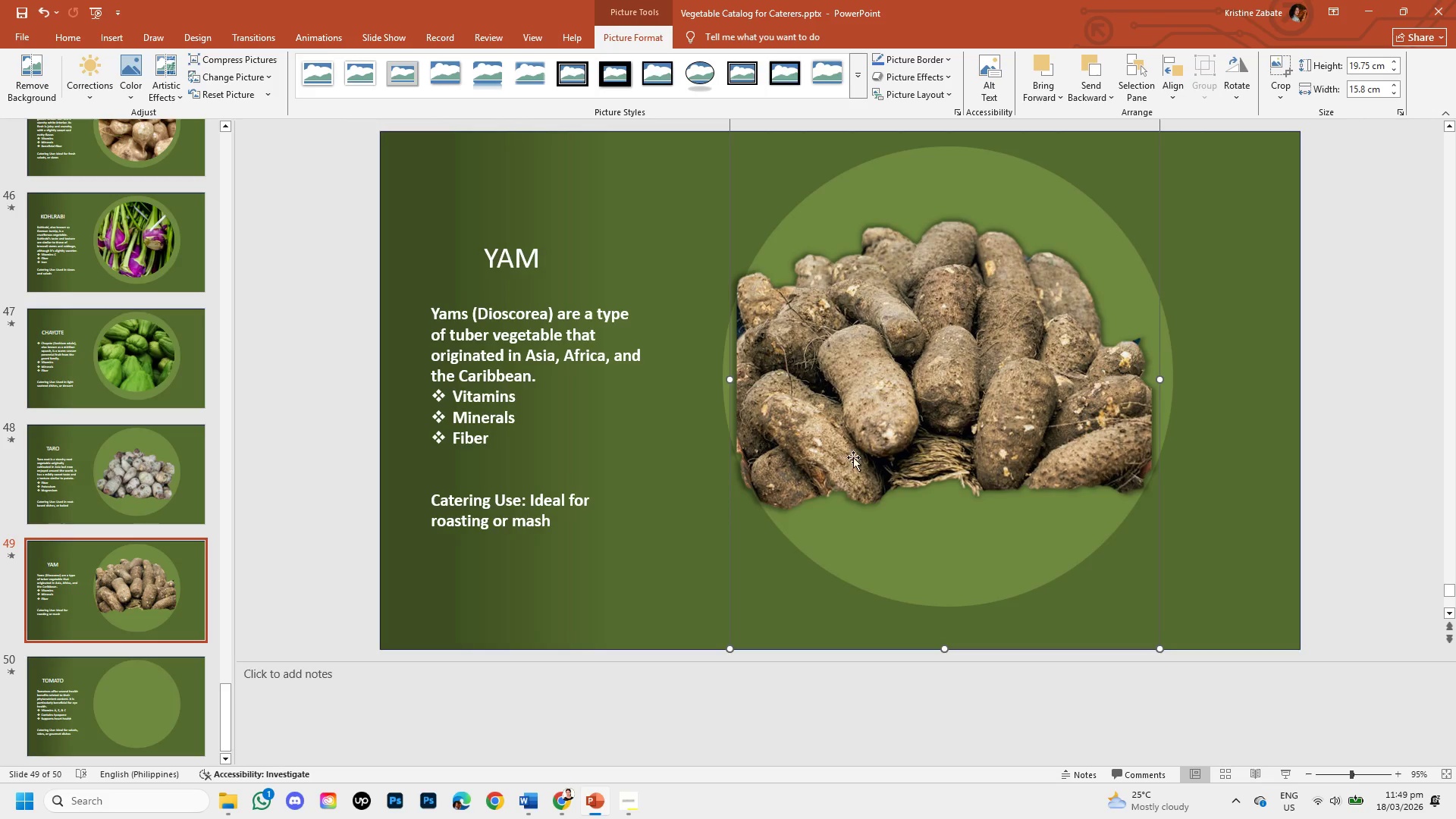 
double_click([890, 409])
 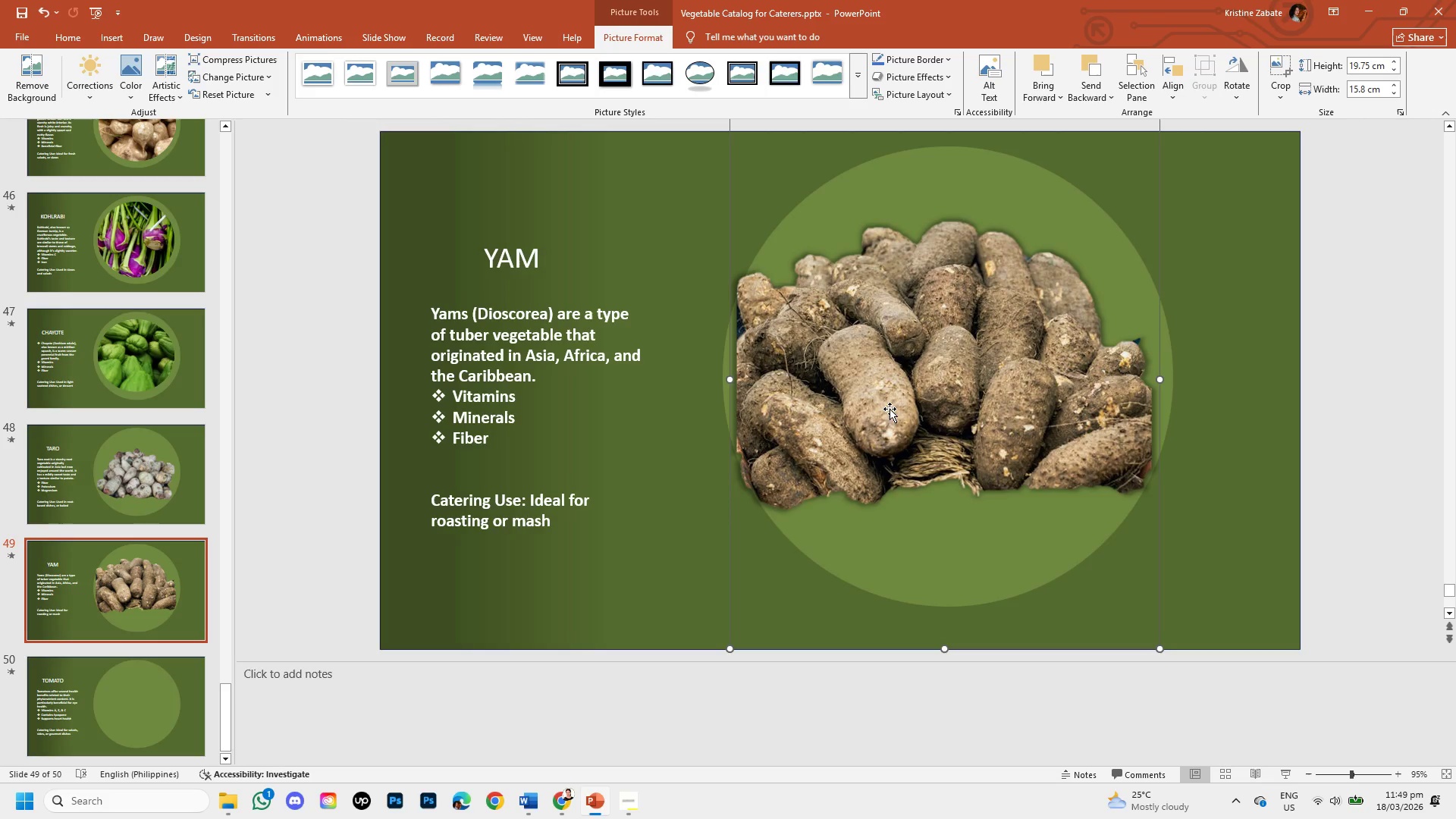 
right_click([890, 409])
 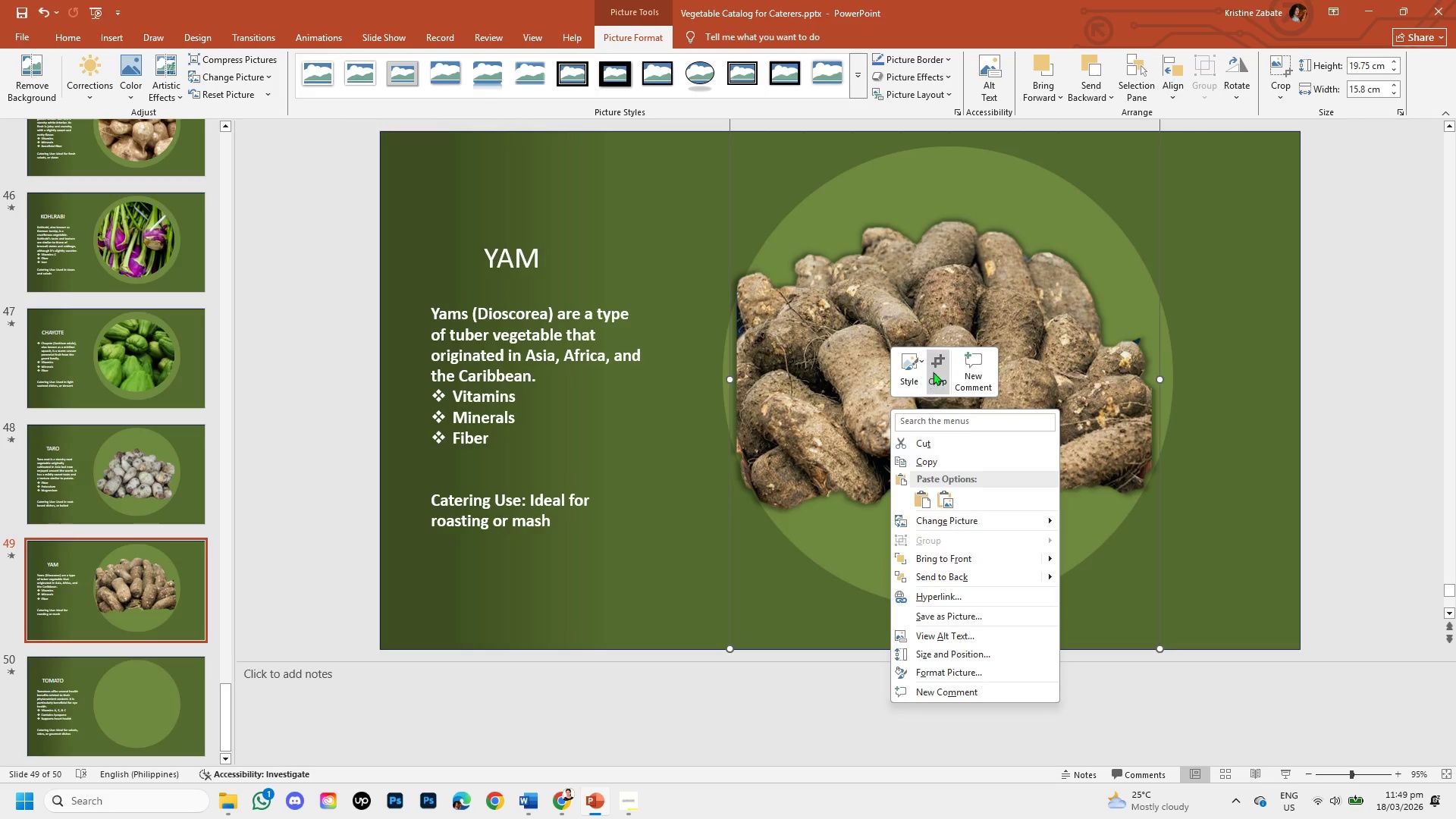 
left_click([935, 363])
 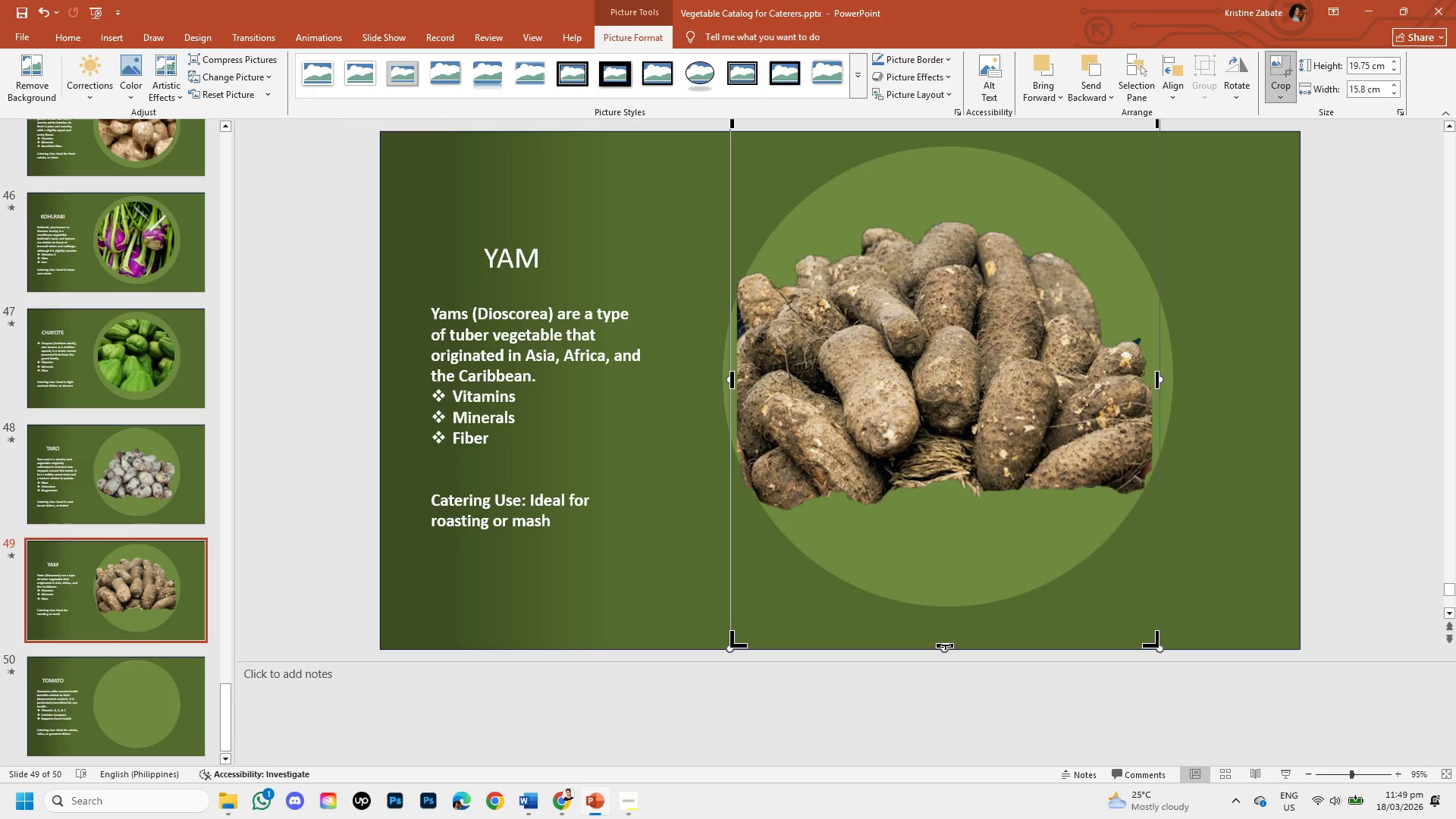 
left_click_drag(start_coordinate=[946, 645], to_coordinate=[961, 476])
 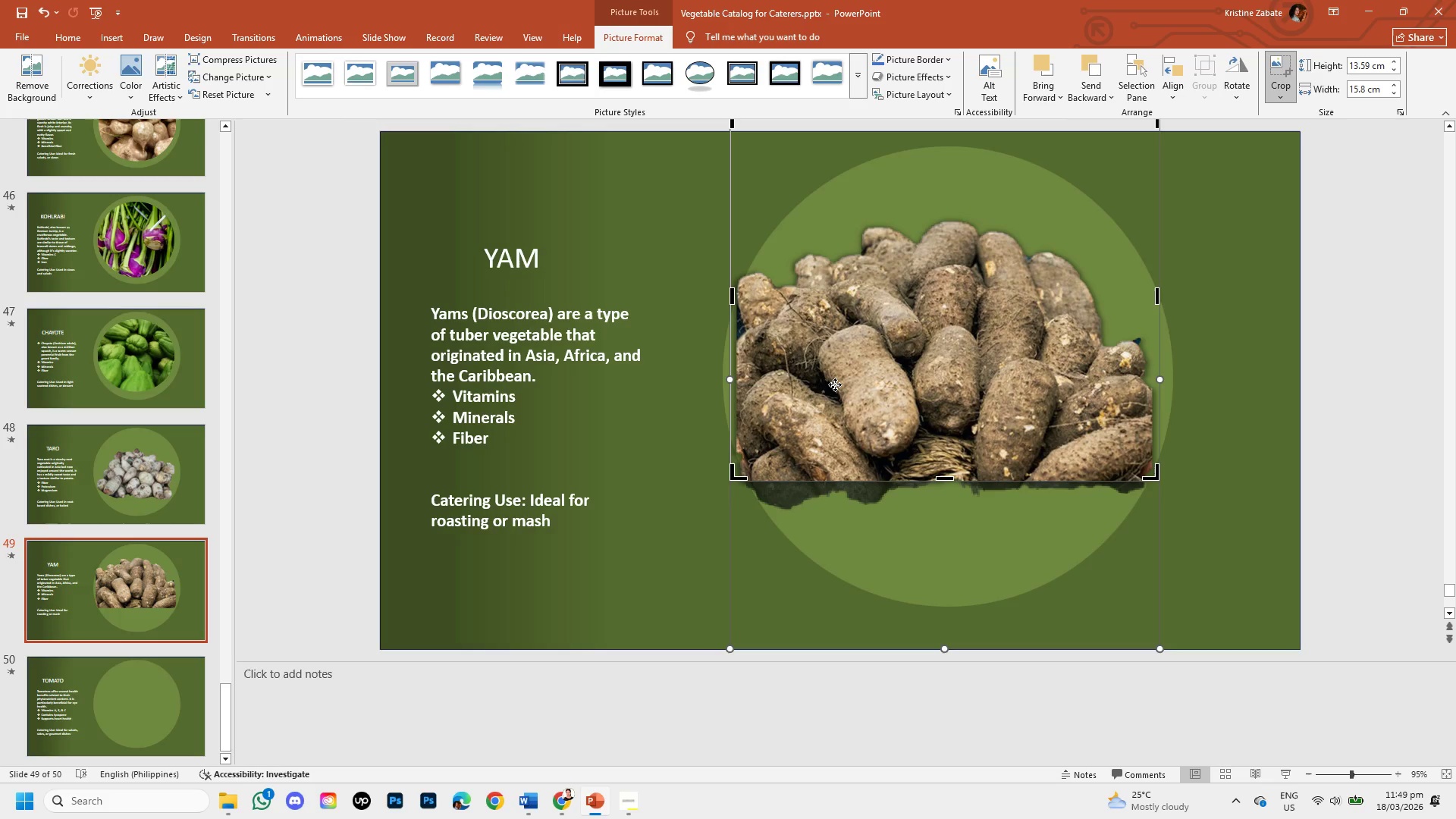 
key(Enter)
 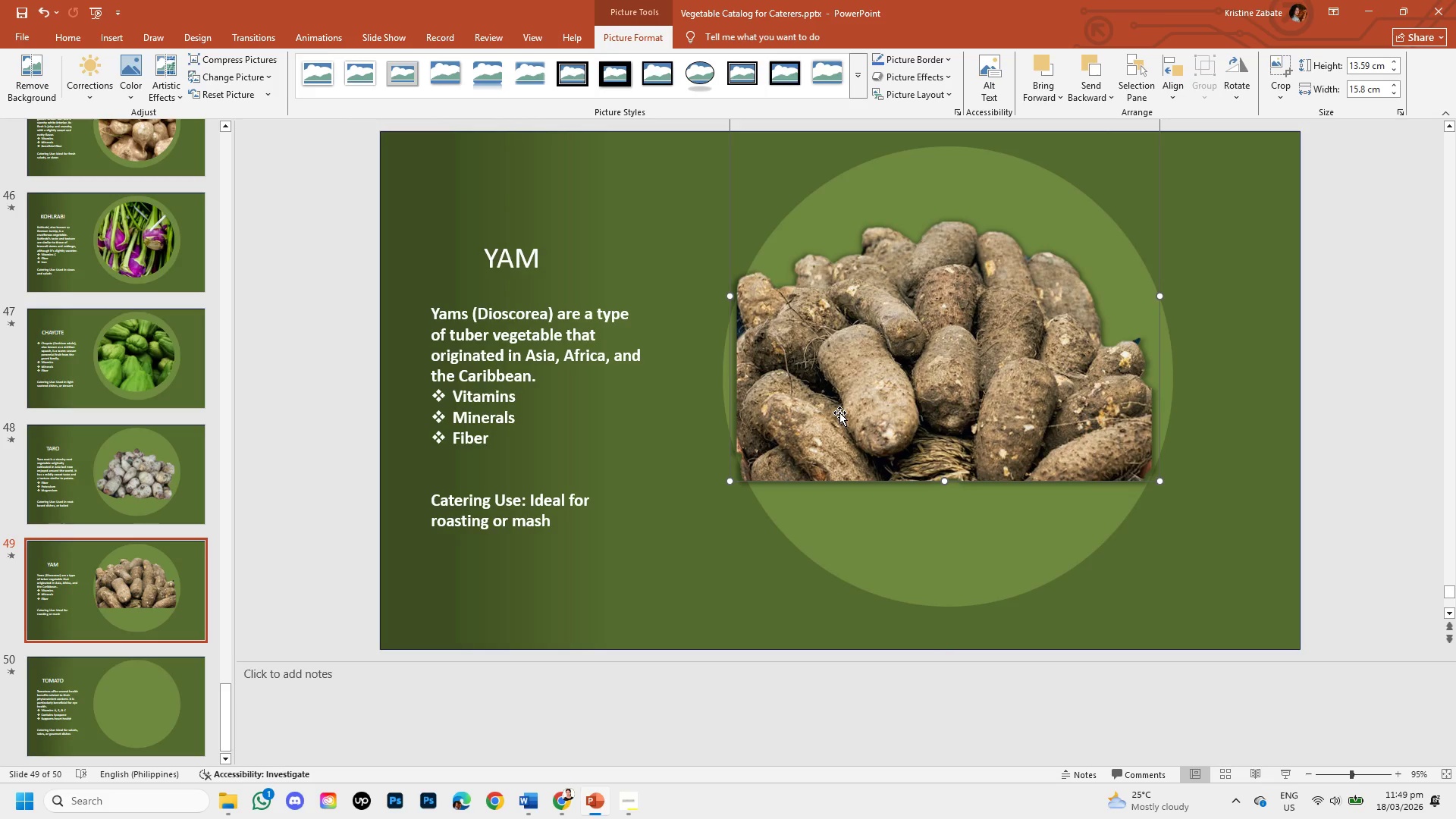 
key(Control+Z)
 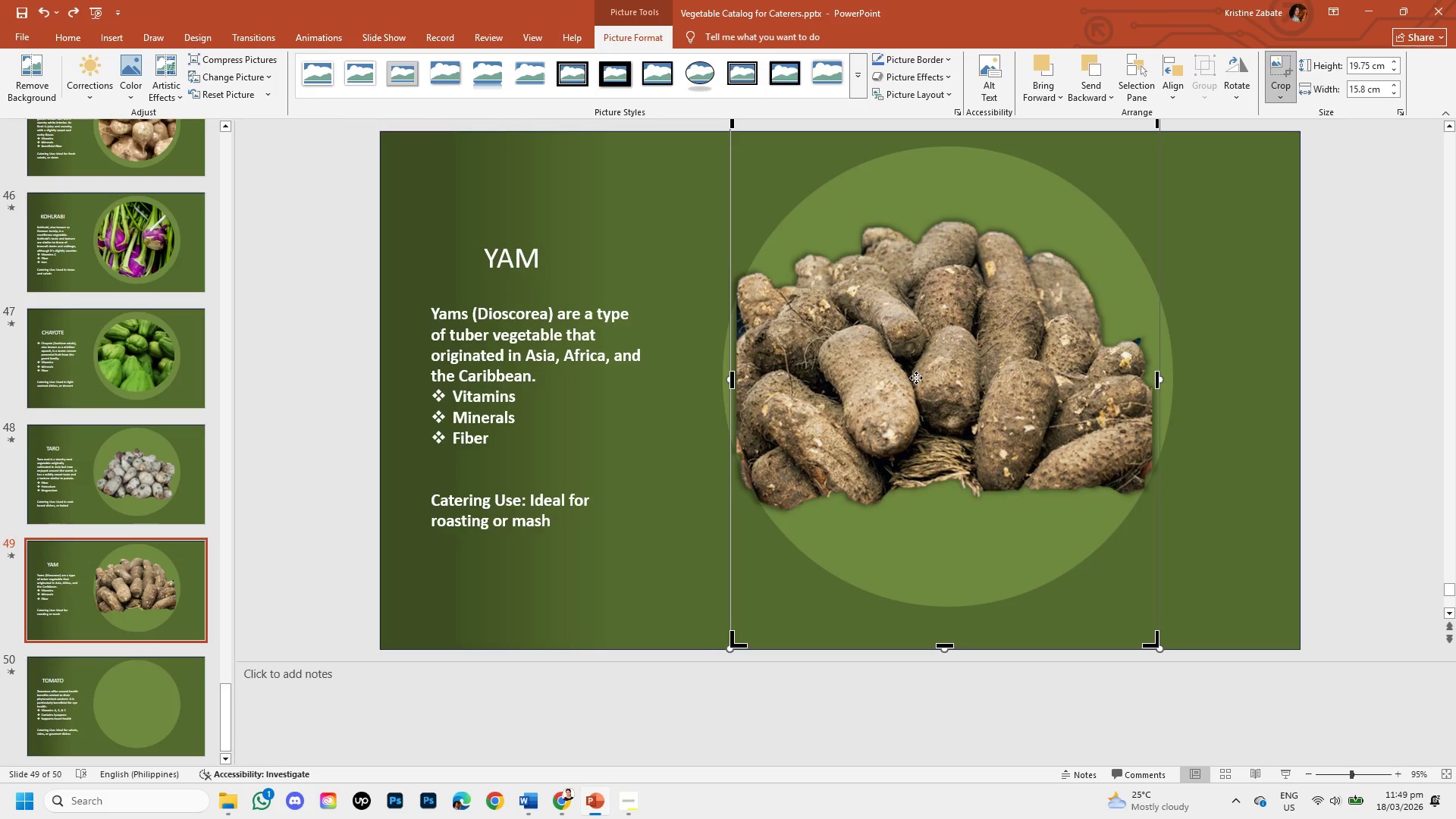 
right_click([918, 372])
 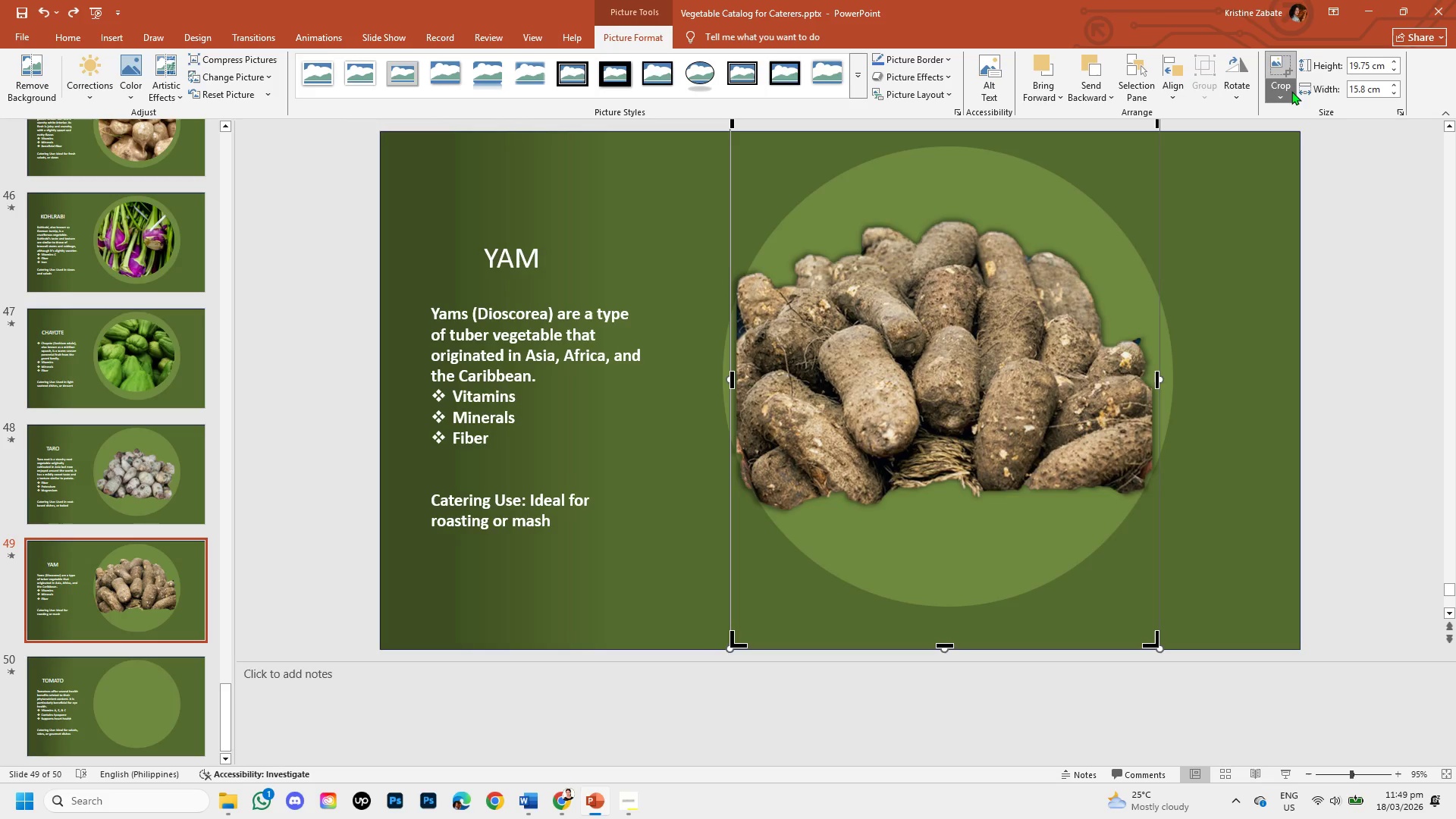 
left_click([1291, 91])
 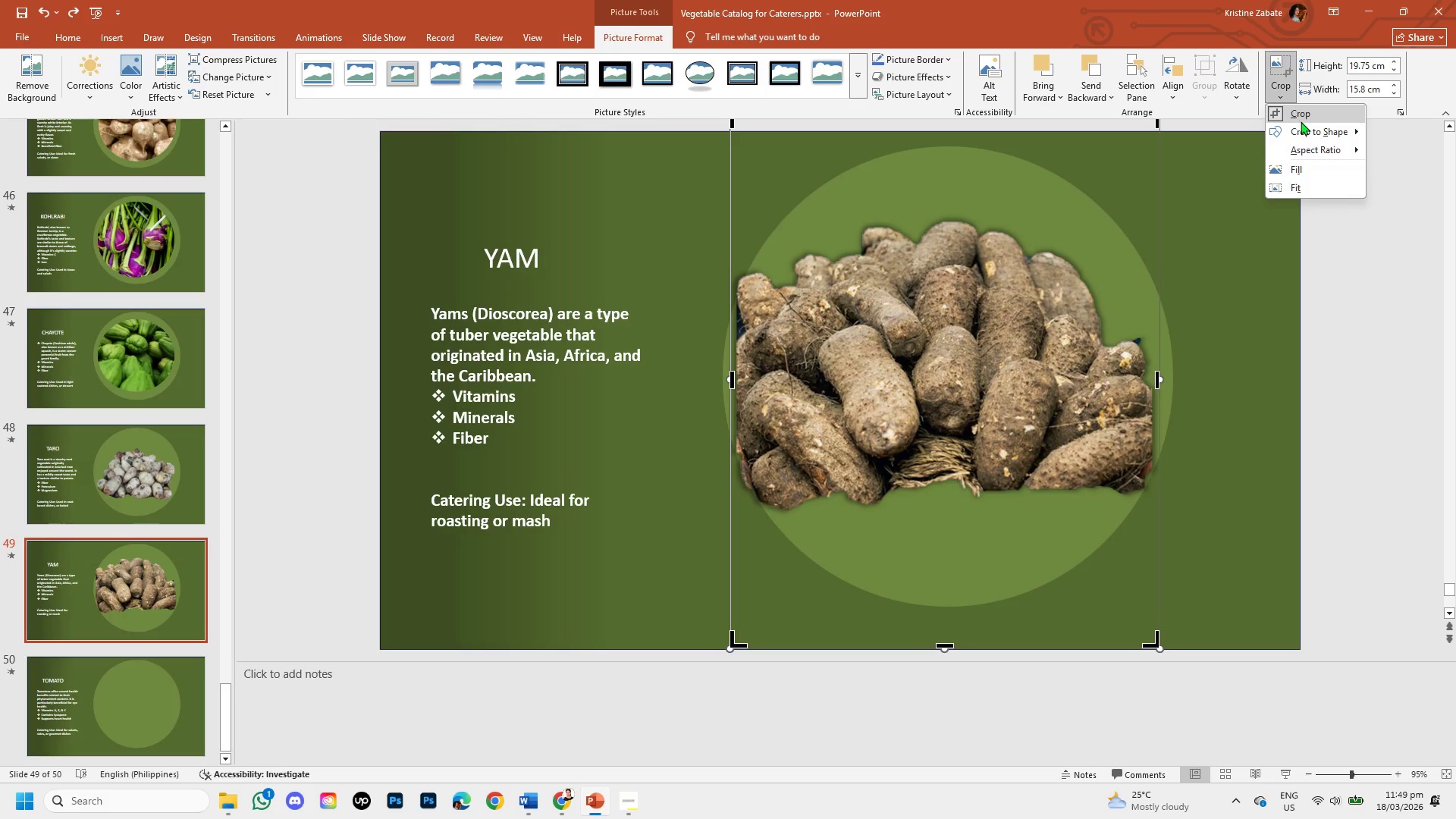 
left_click([1304, 122])
 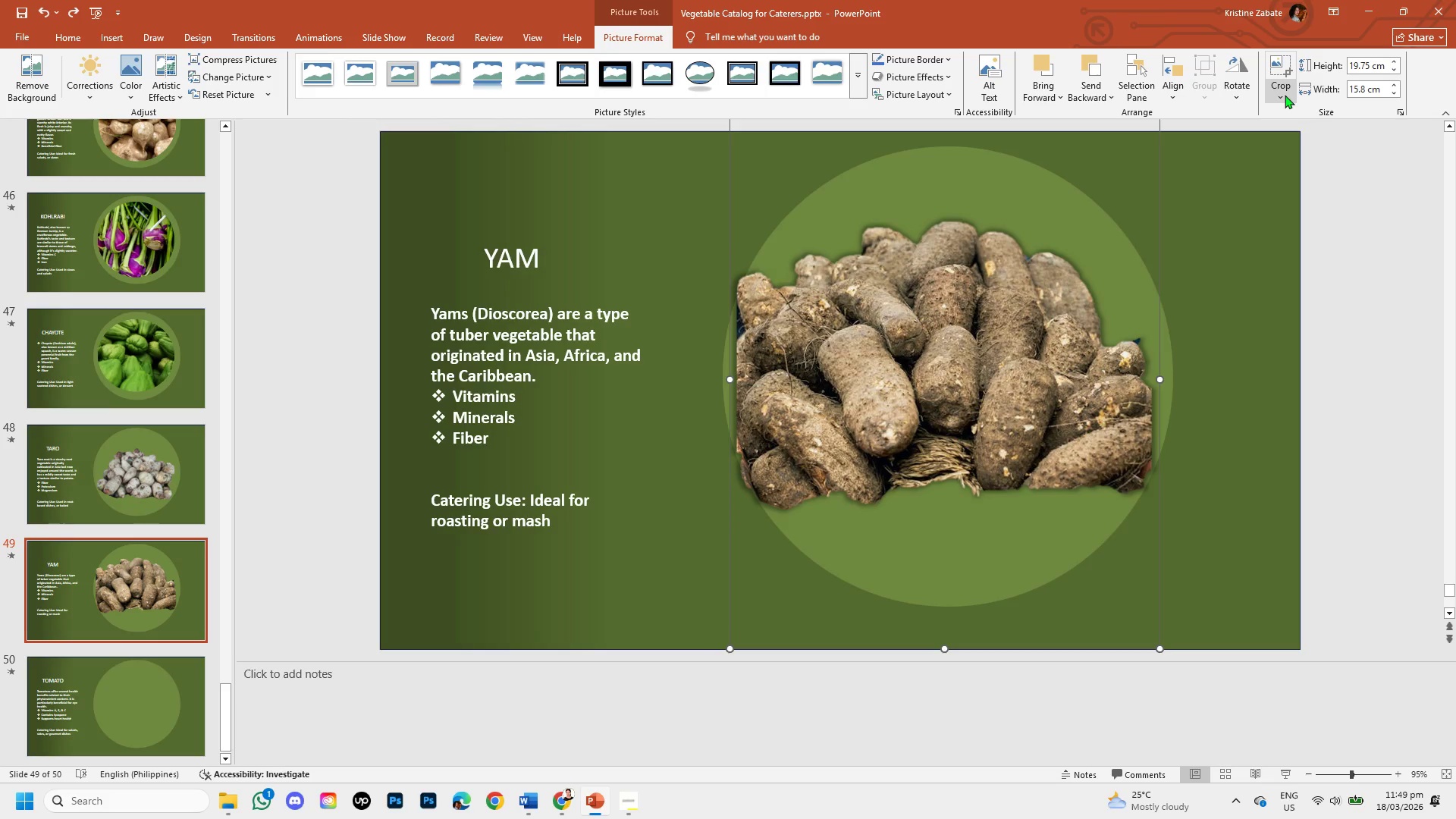 
left_click([1285, 95])
 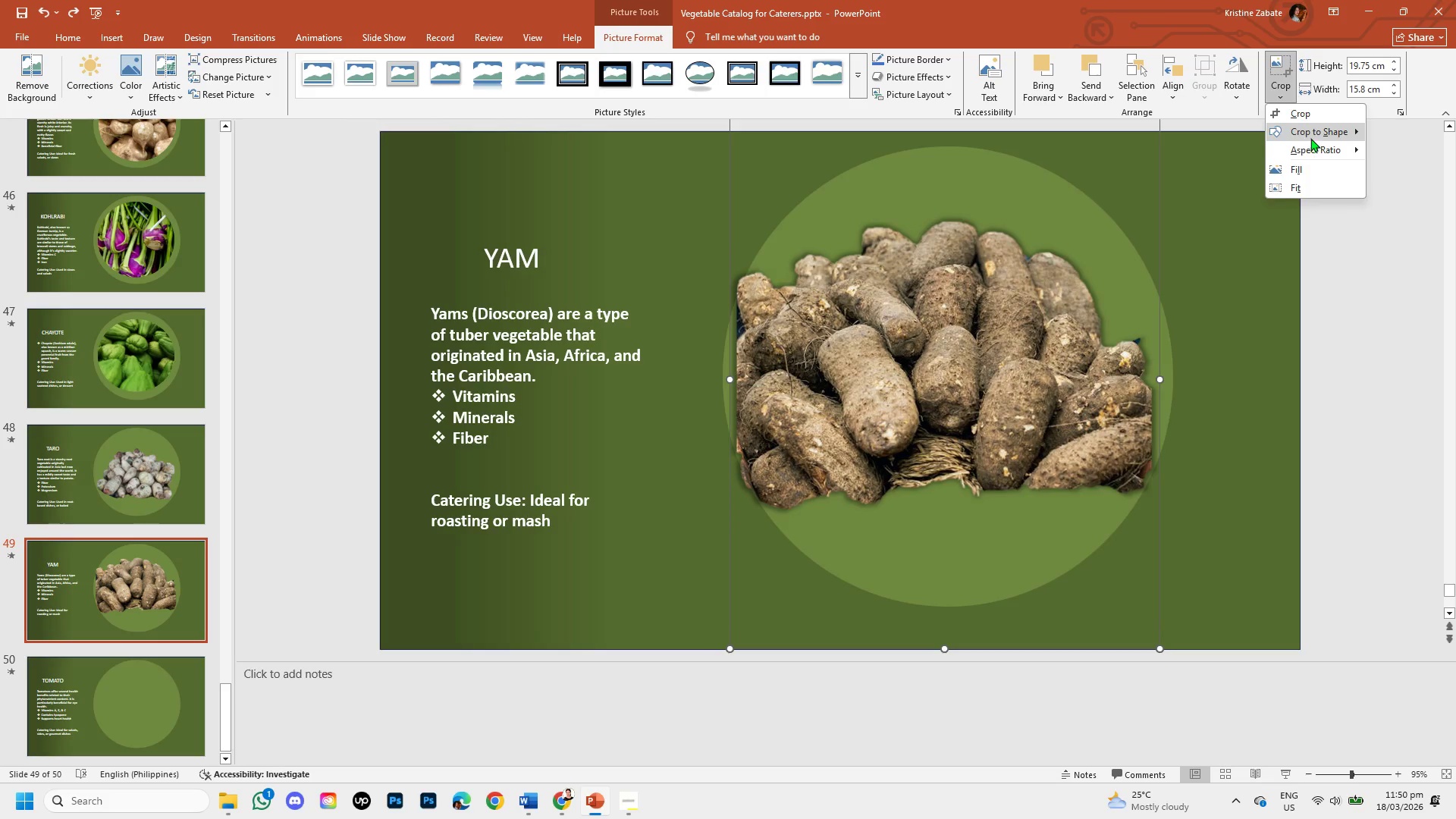 
left_click([1313, 134])
 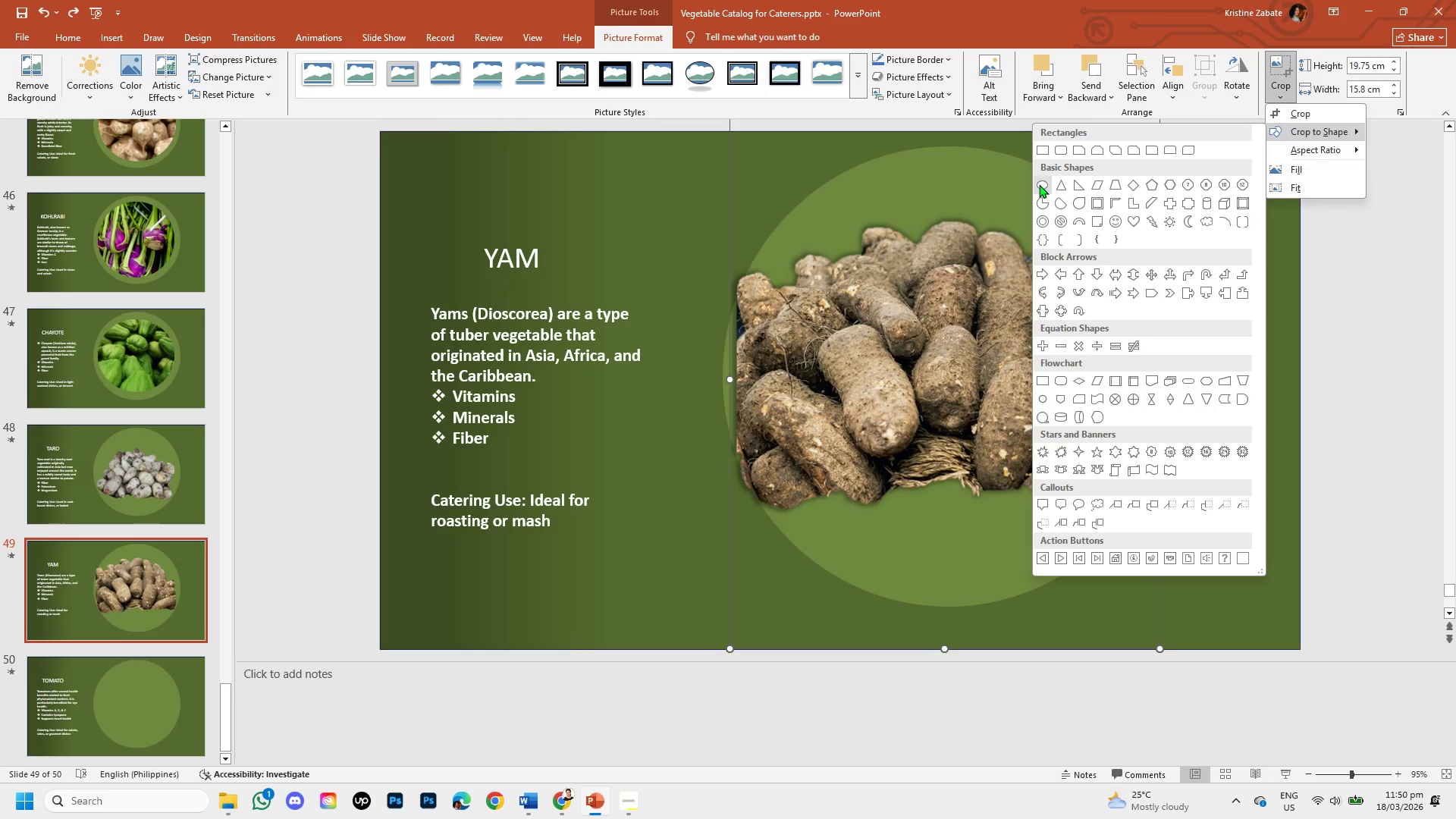 
left_click([1039, 184])
 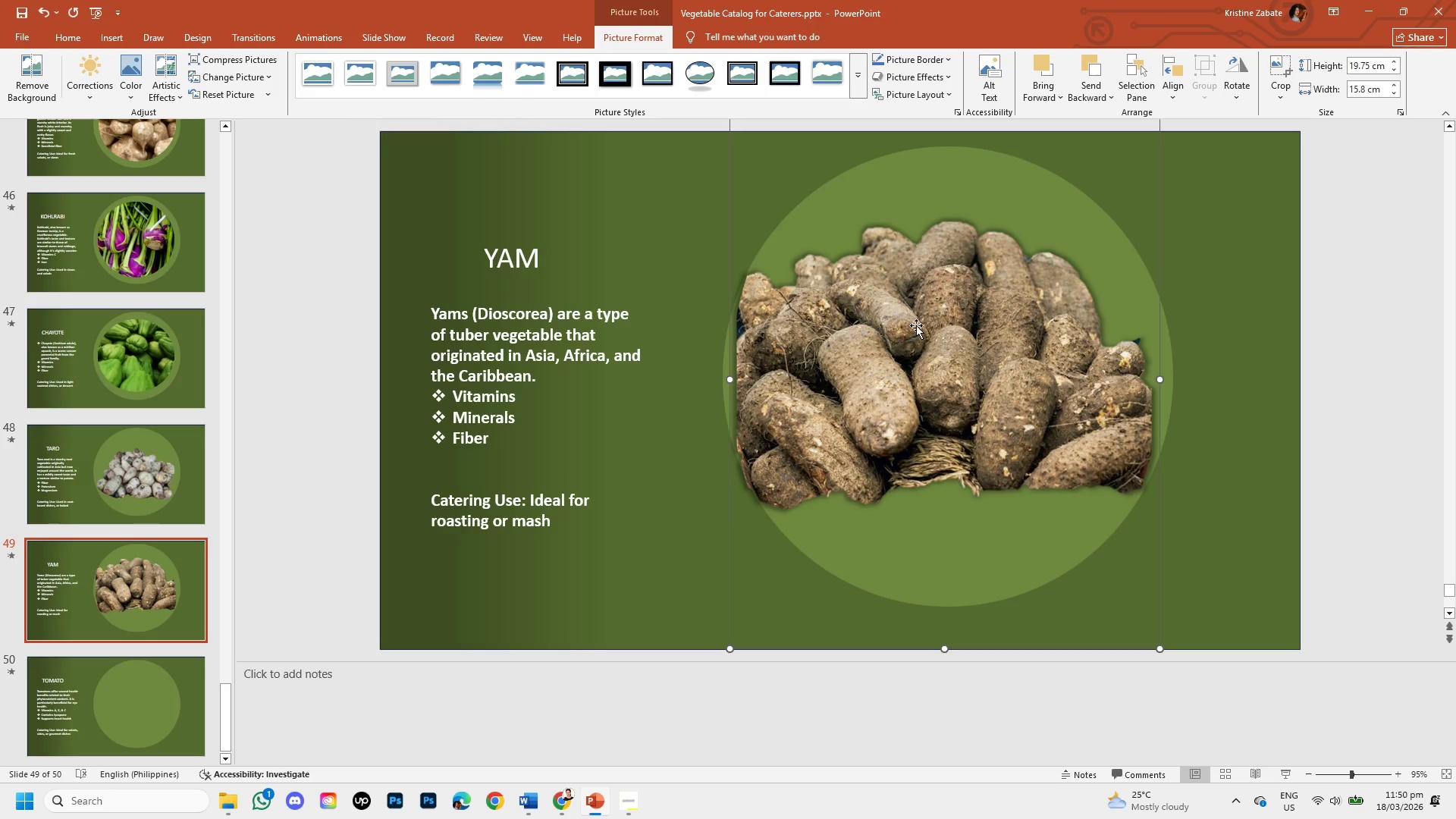 
right_click([909, 329])
 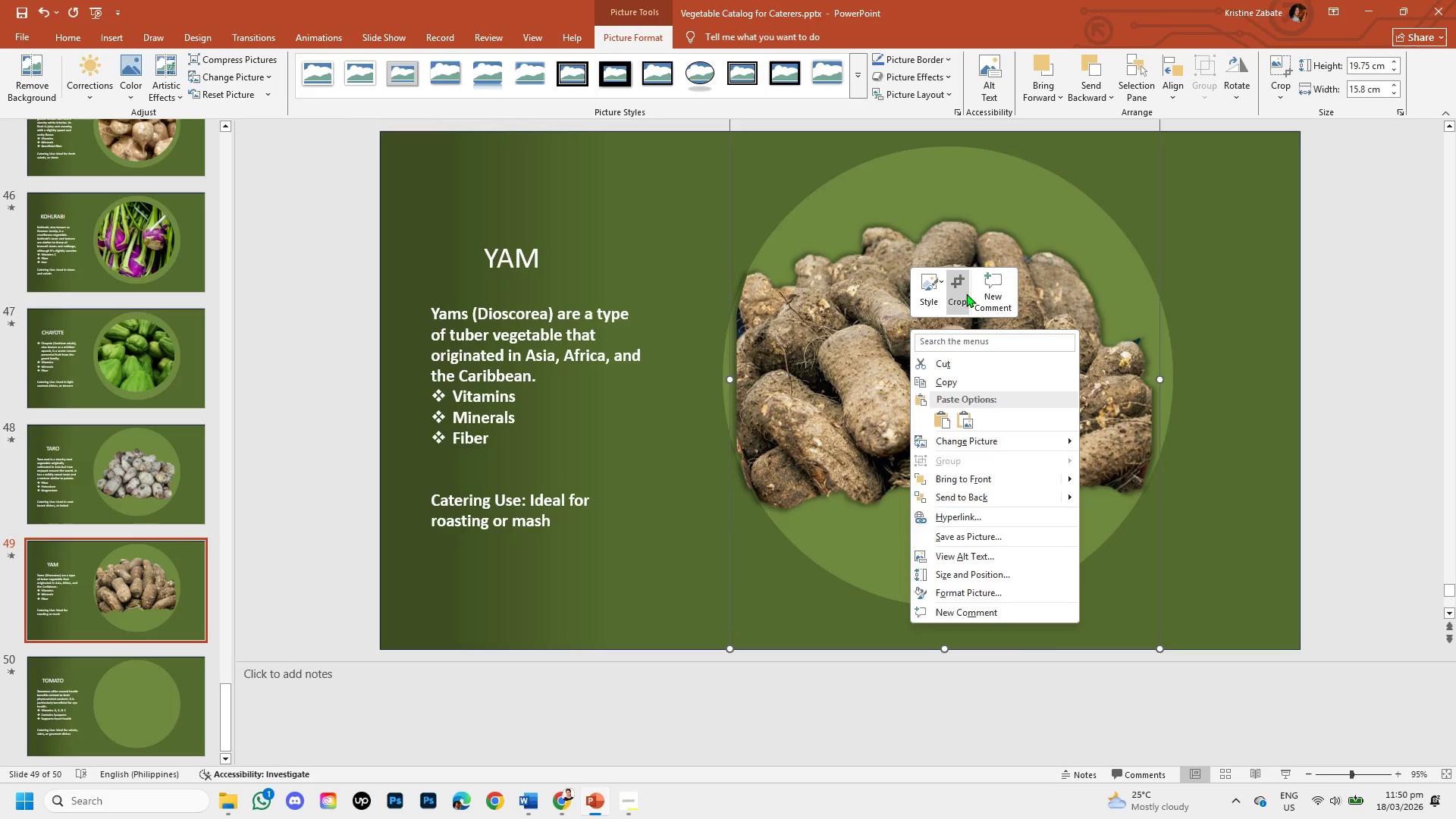 
left_click([966, 293])
 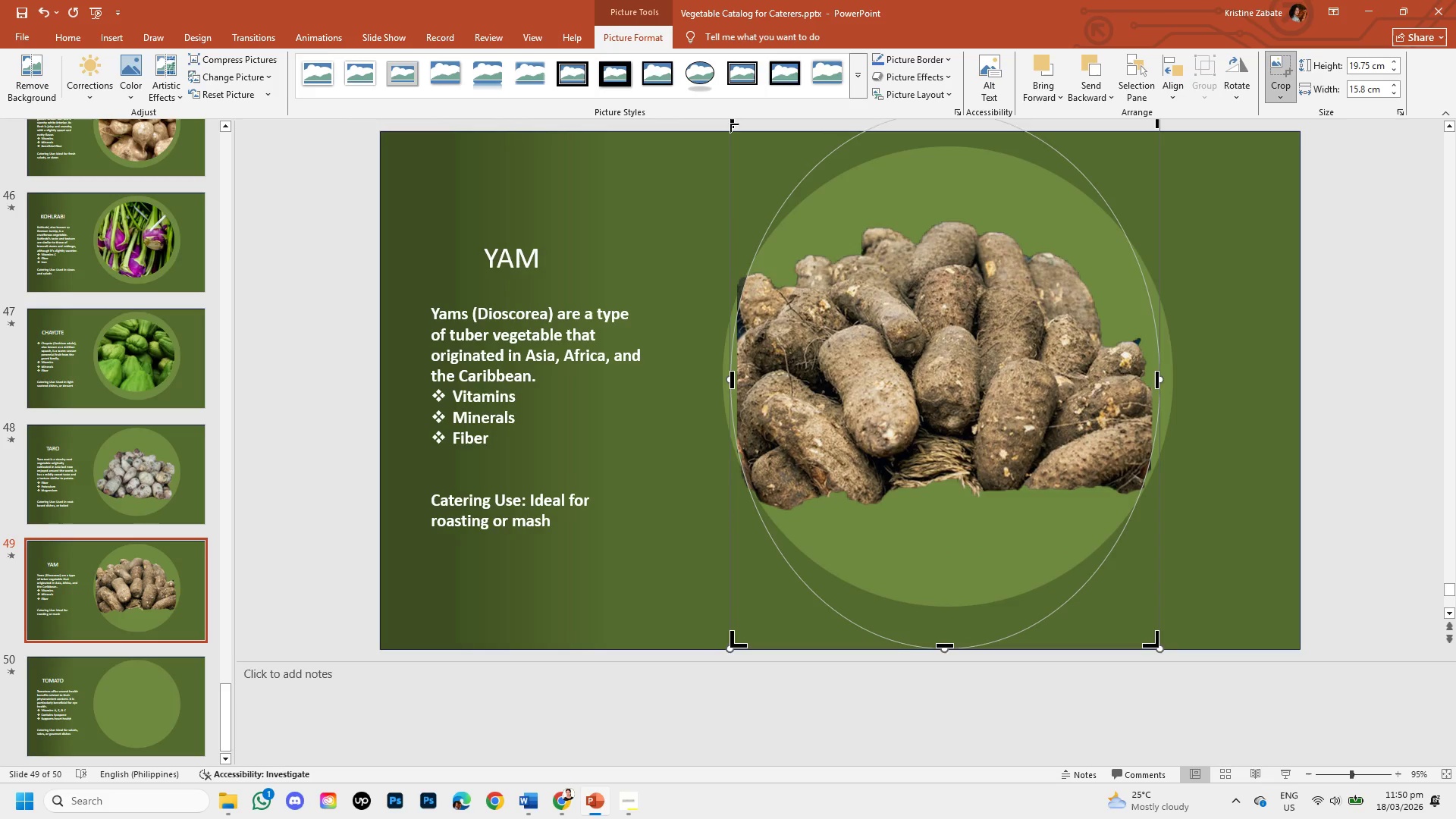 
left_click_drag(start_coordinate=[729, 122], to_coordinate=[735, 184])
 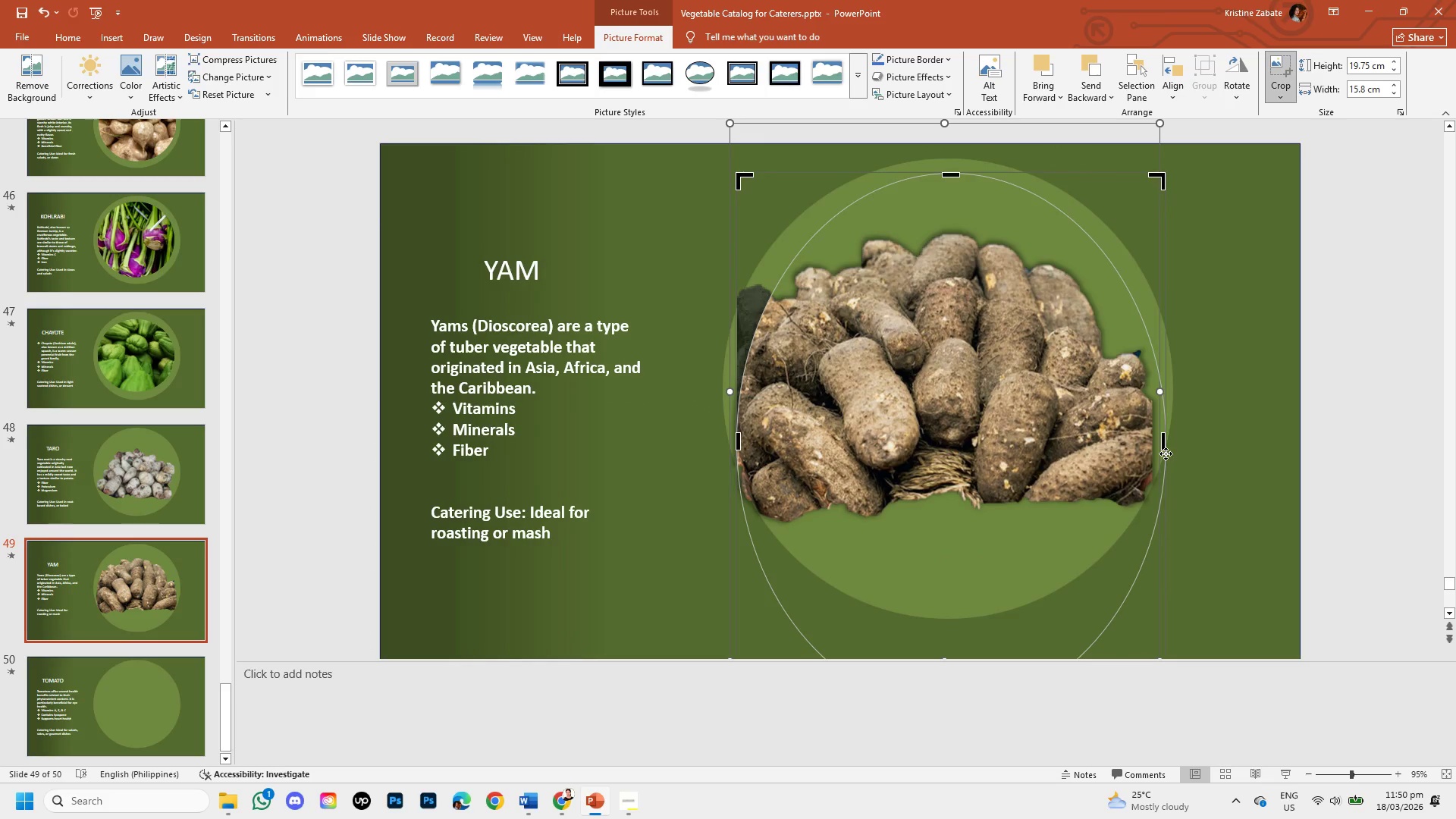 
left_click_drag(start_coordinate=[1165, 441], to_coordinate=[1127, 435])
 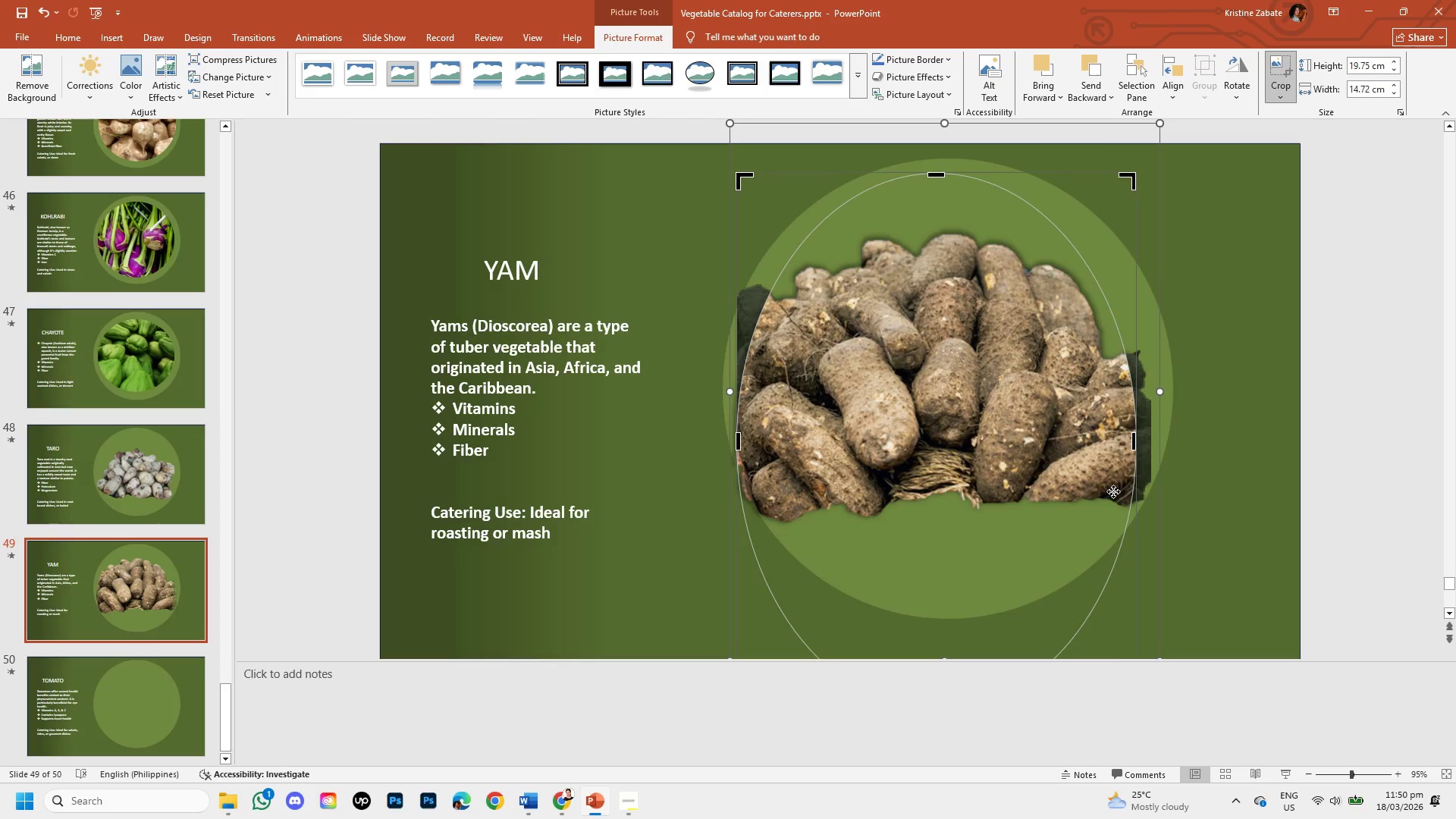 
scroll: coordinate [1113, 491], scroll_direction: down, amount: 2.0
 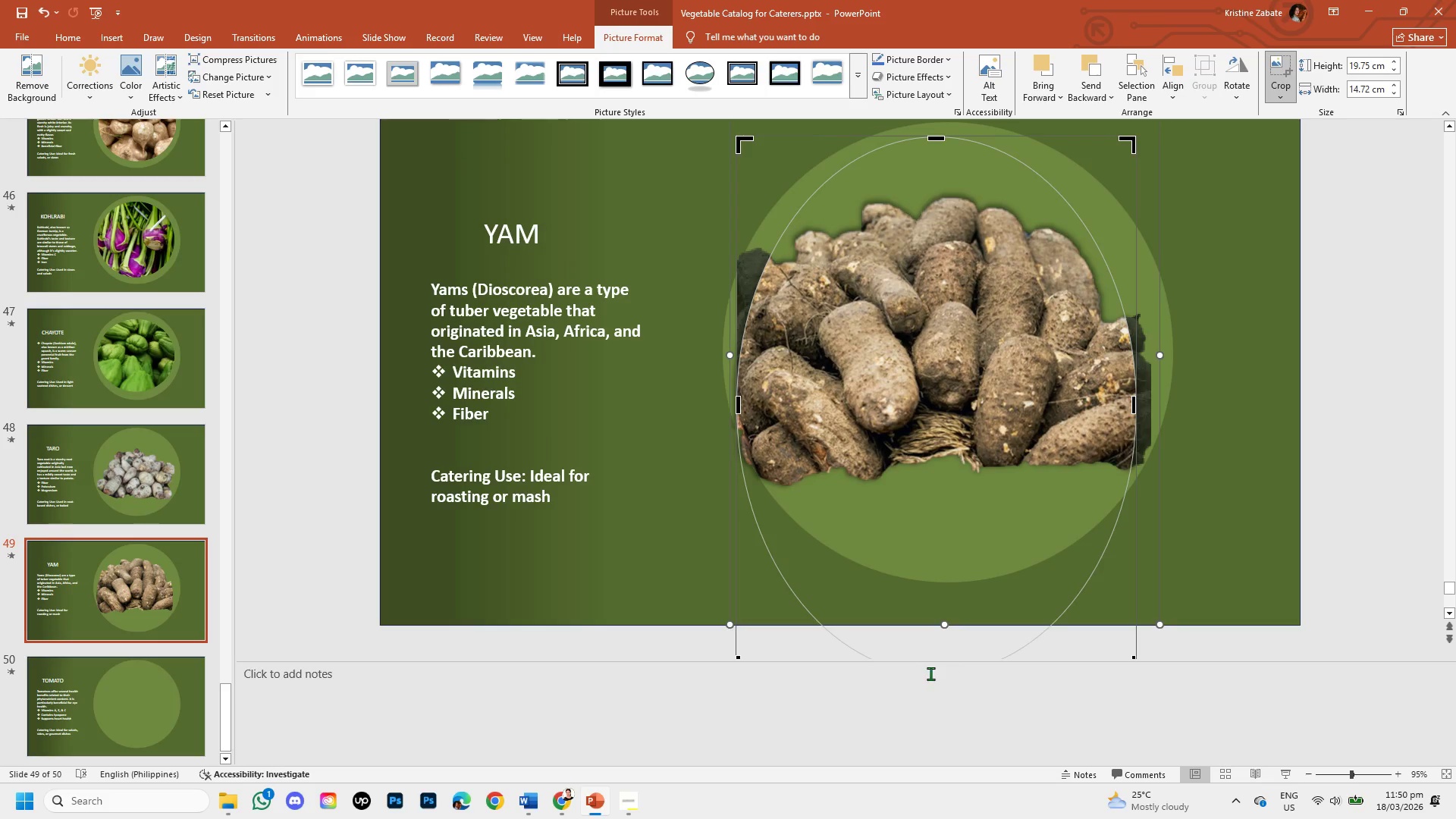 
left_click_drag(start_coordinate=[939, 634], to_coordinate=[956, 485])
 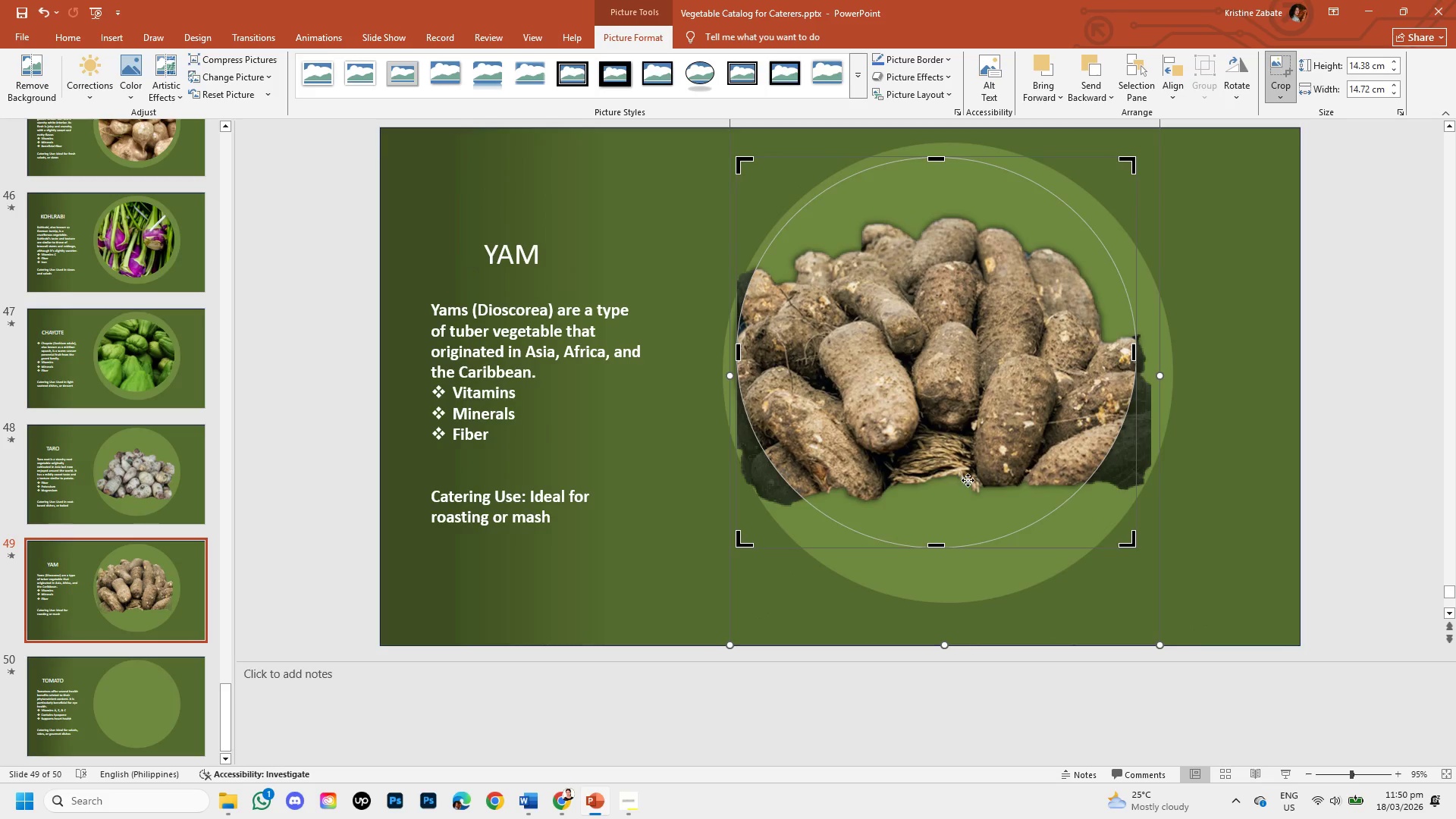 
scroll: coordinate [940, 646], scroll_direction: down, amount: 2.0
 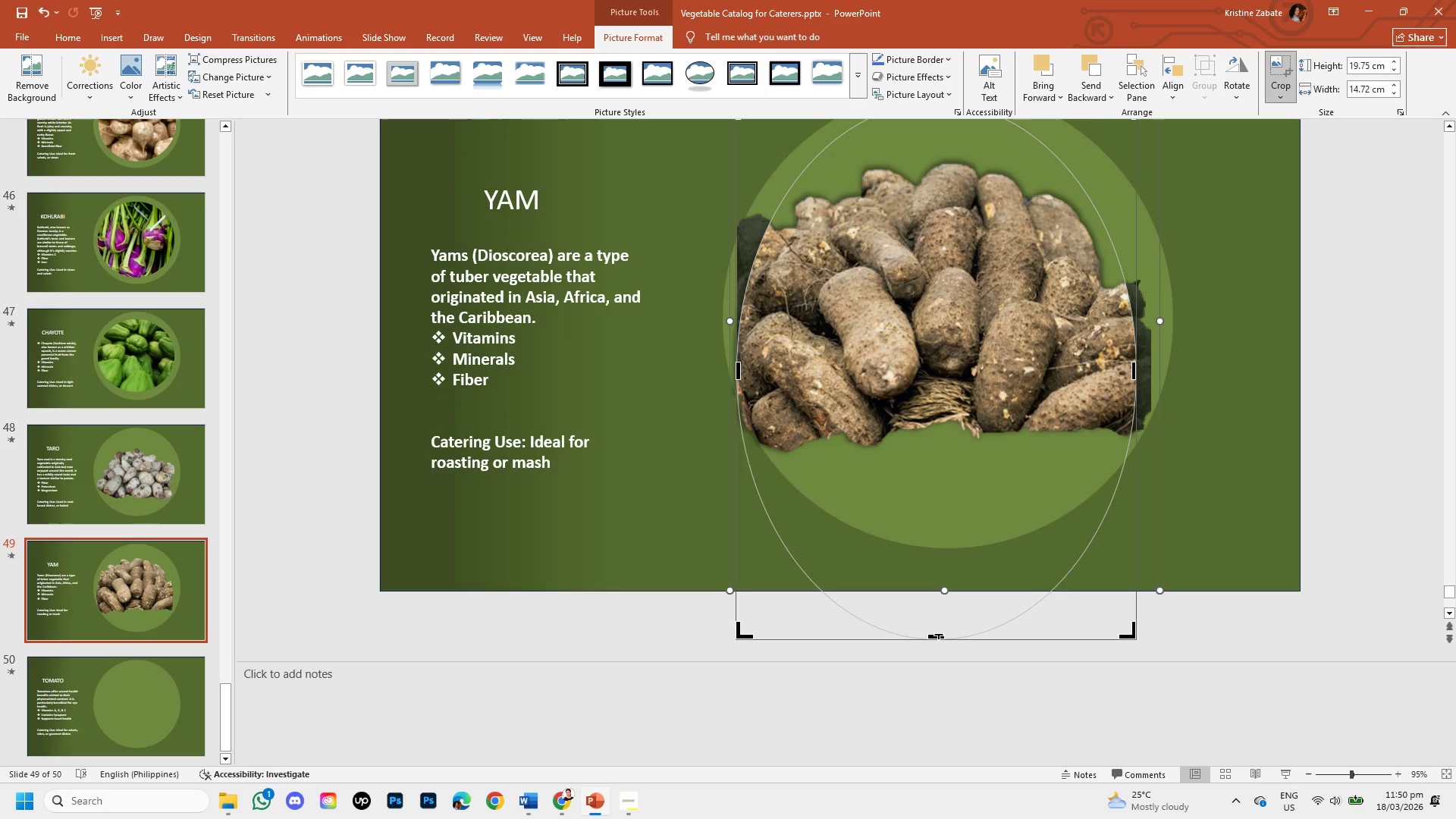 
scroll: coordinate [968, 480], scroll_direction: up, amount: 1.0
 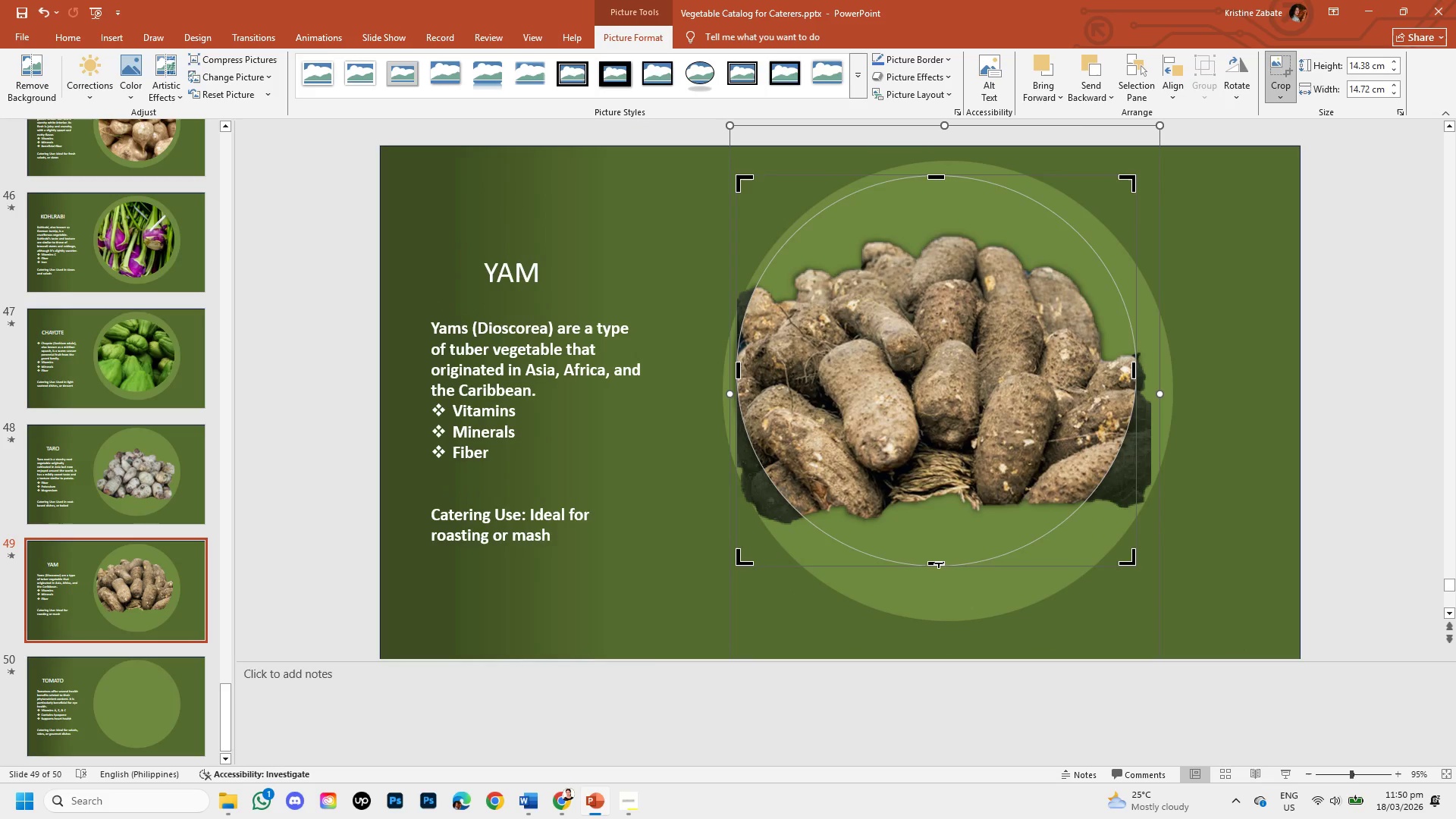 
left_click_drag(start_coordinate=[939, 563], to_coordinate=[946, 497])
 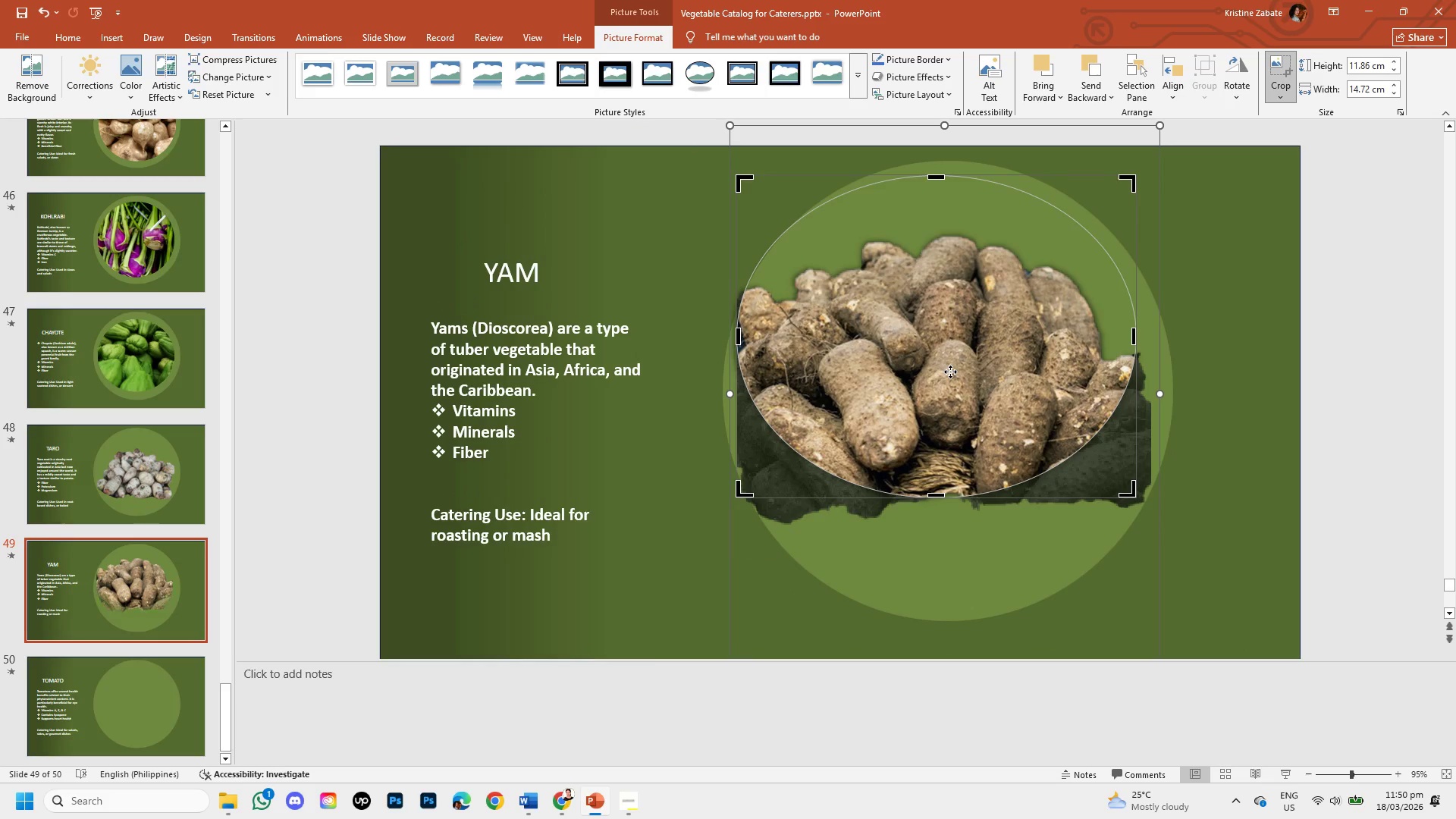 
left_click_drag(start_coordinate=[950, 372], to_coordinate=[950, 378])
 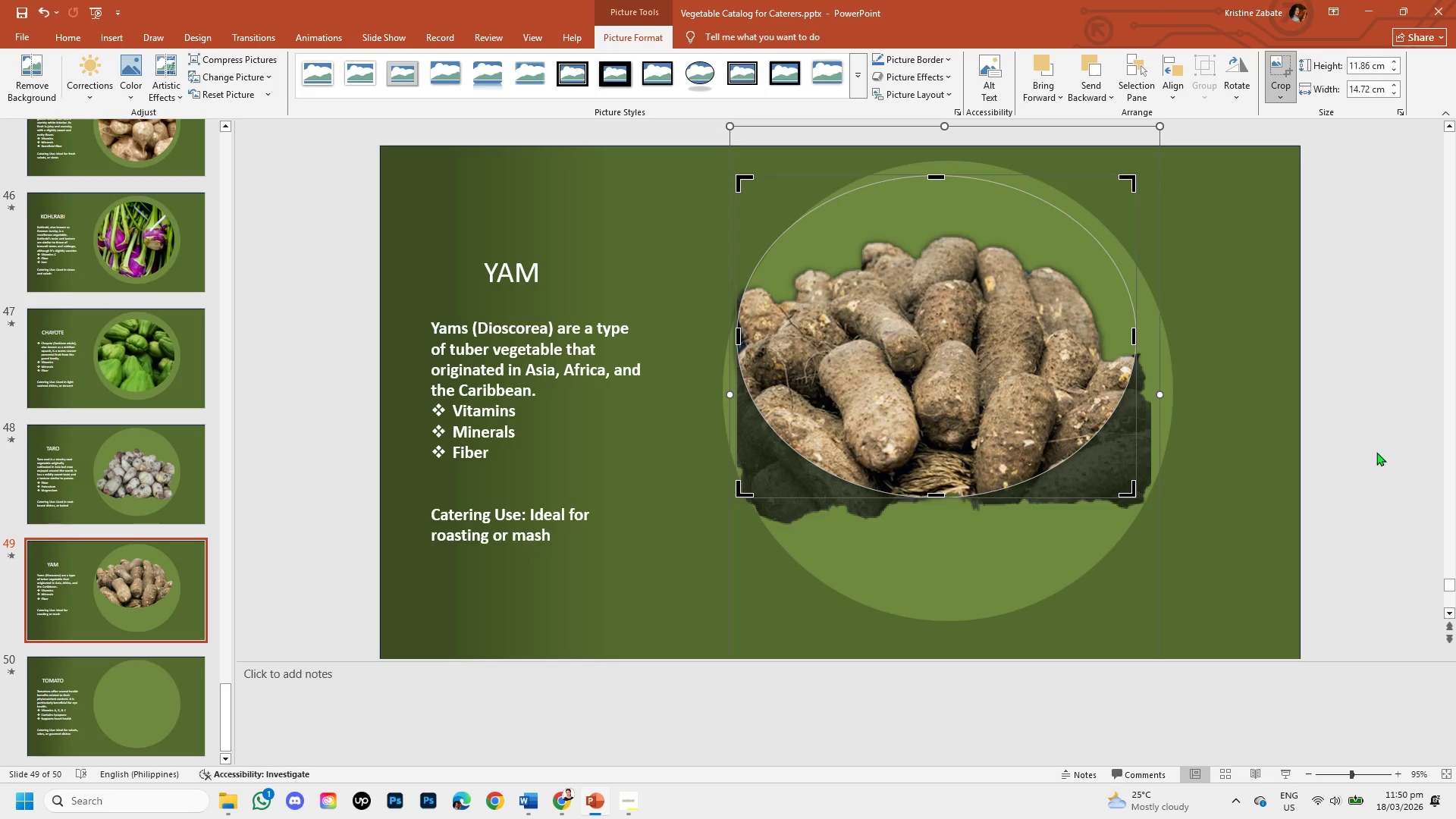 
left_click_drag(start_coordinate=[1009, 366], to_coordinate=[993, 358])
 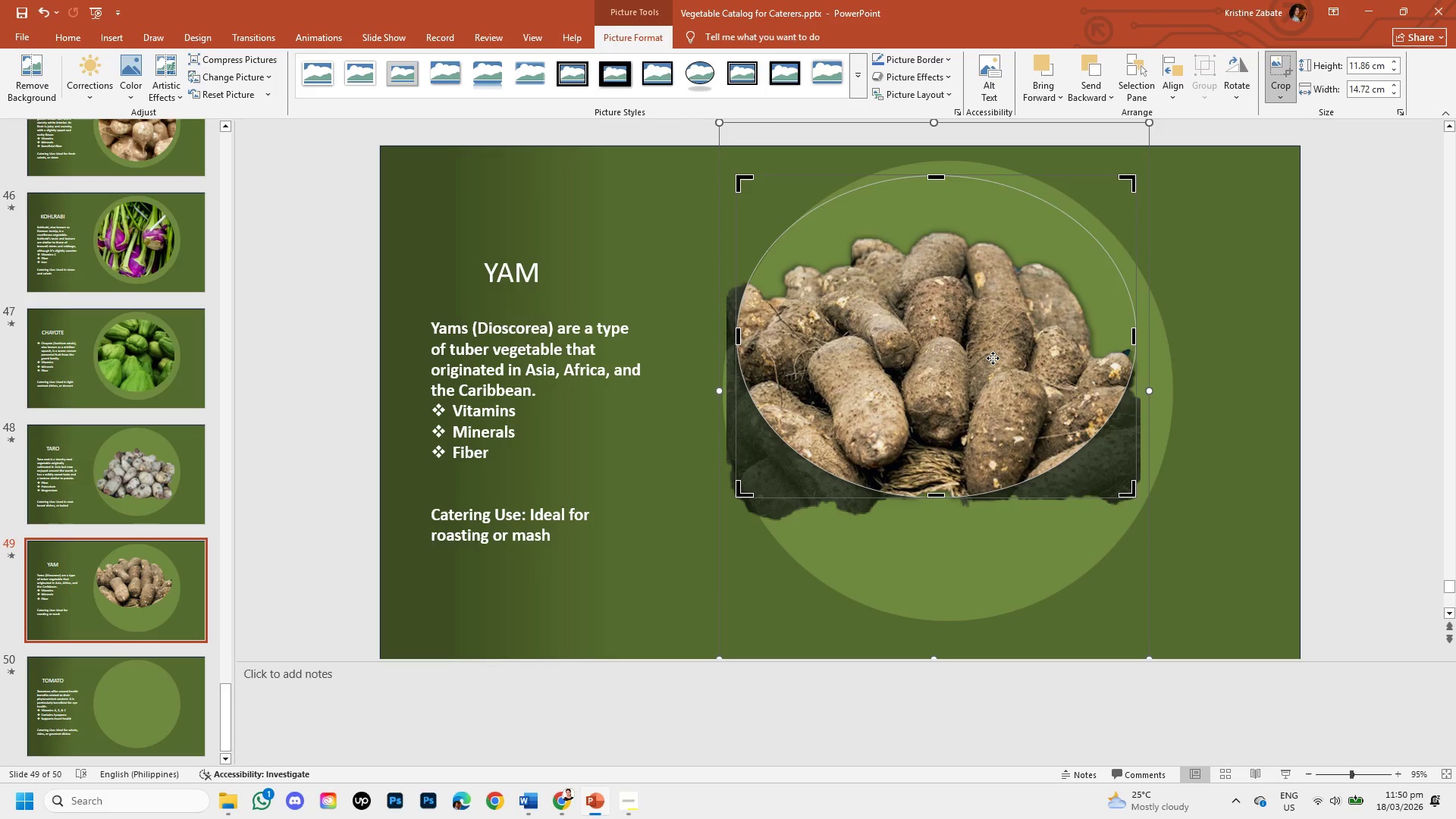 
left_click_drag(start_coordinate=[993, 358], to_coordinate=[1011, 369])
 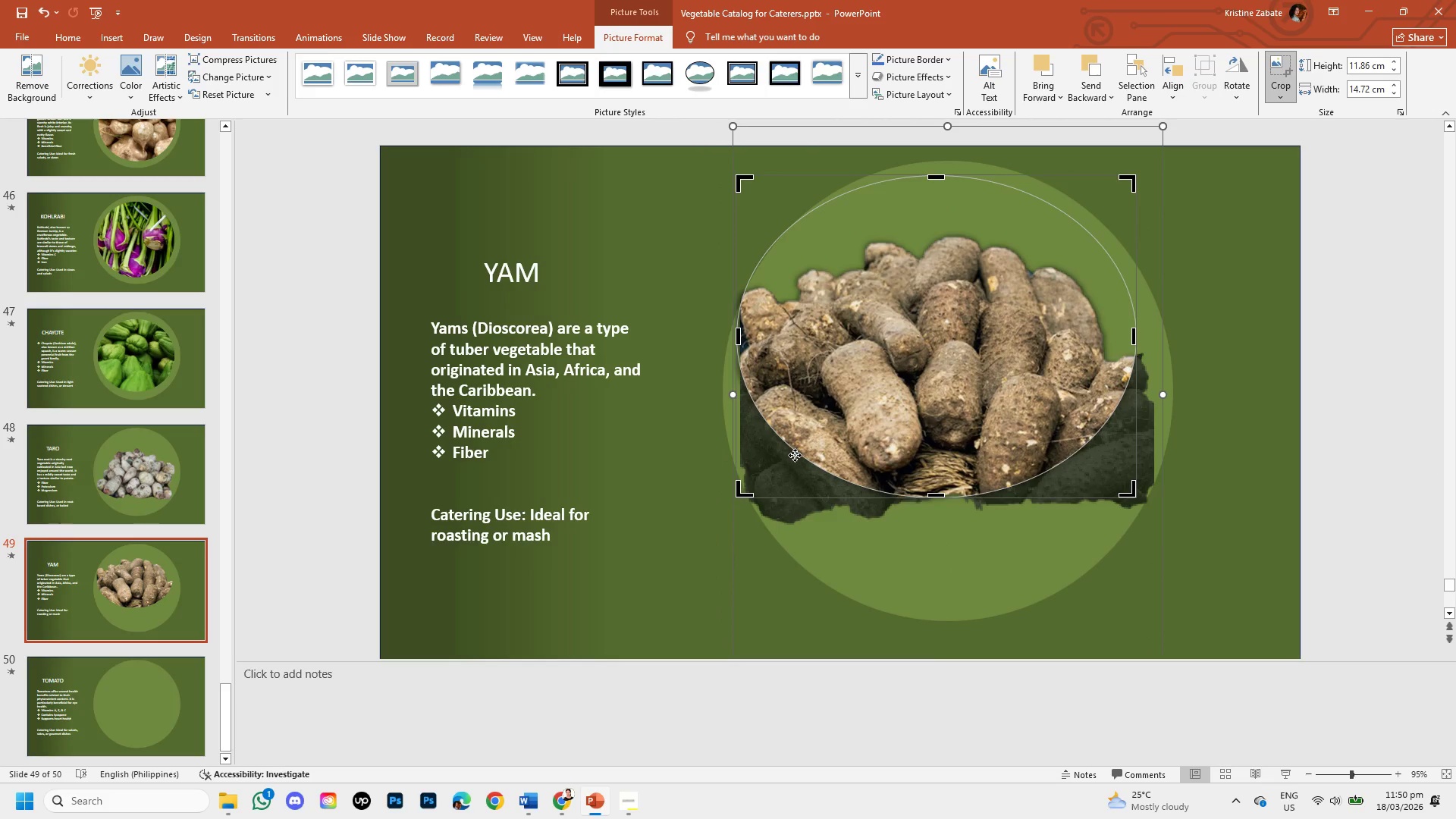 
left_click_drag(start_coordinate=[737, 333], to_coordinate=[752, 334])
 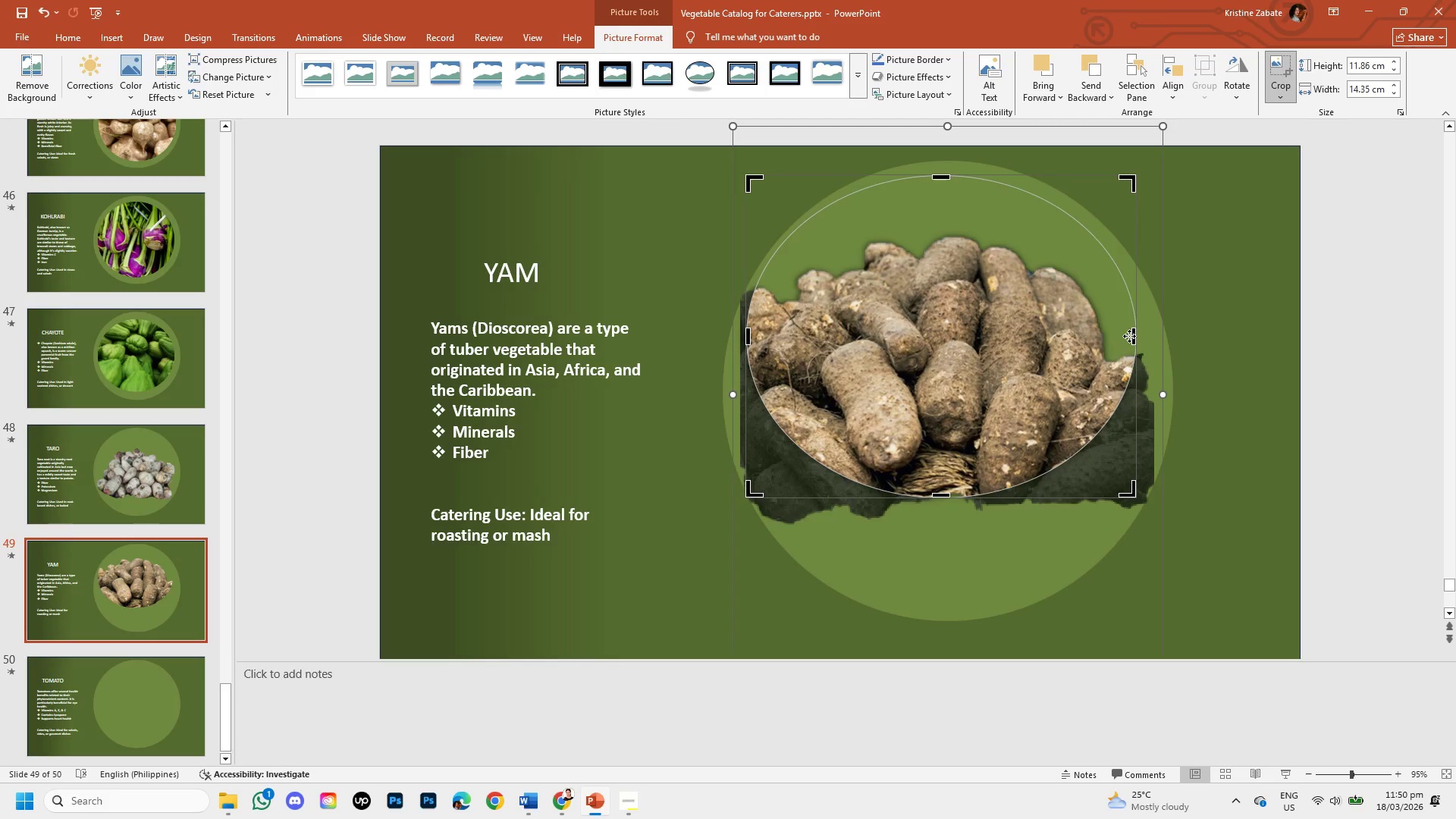 
left_click_drag(start_coordinate=[1131, 336], to_coordinate=[1116, 337])
 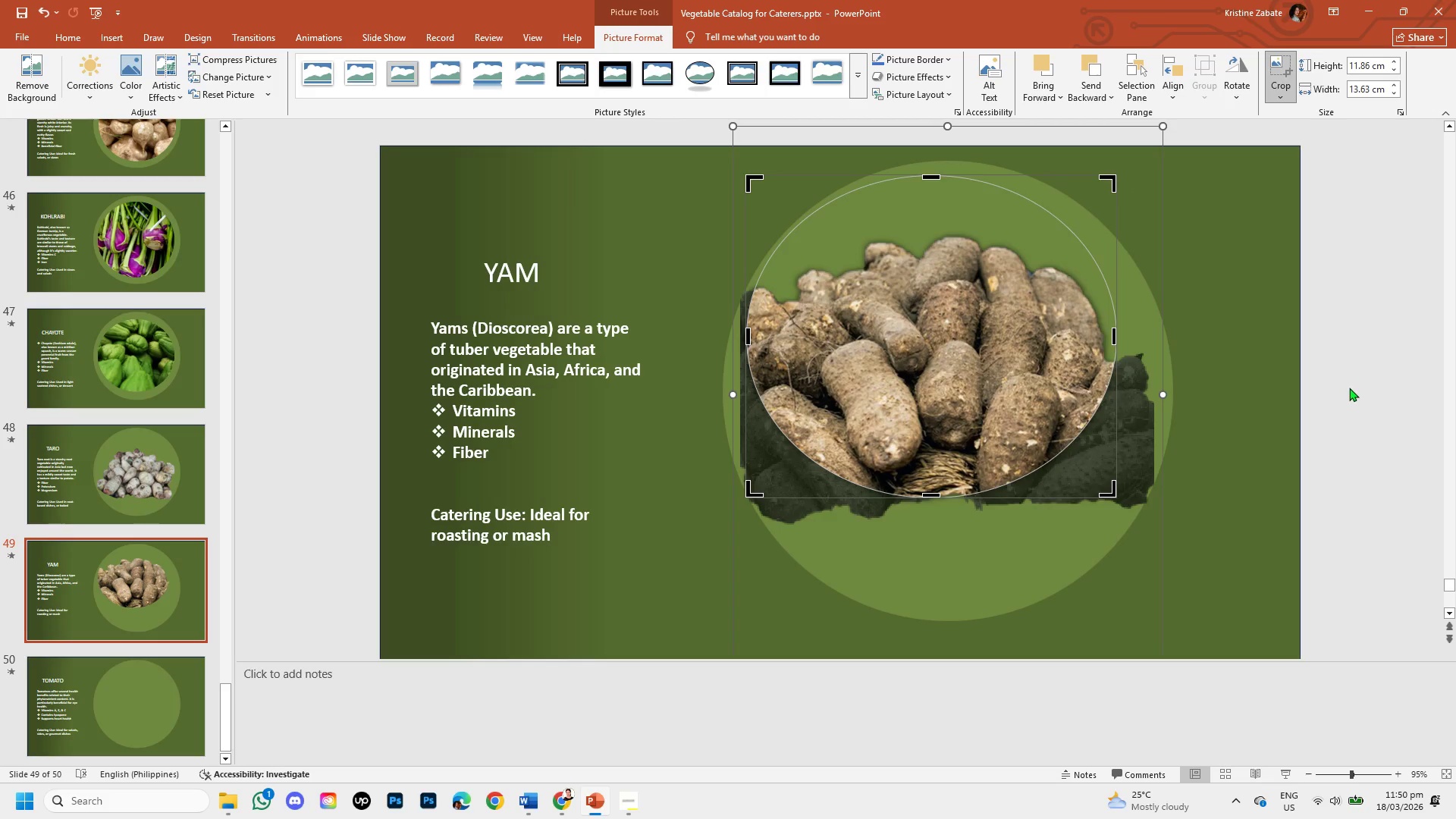 
left_click([1349, 388])
 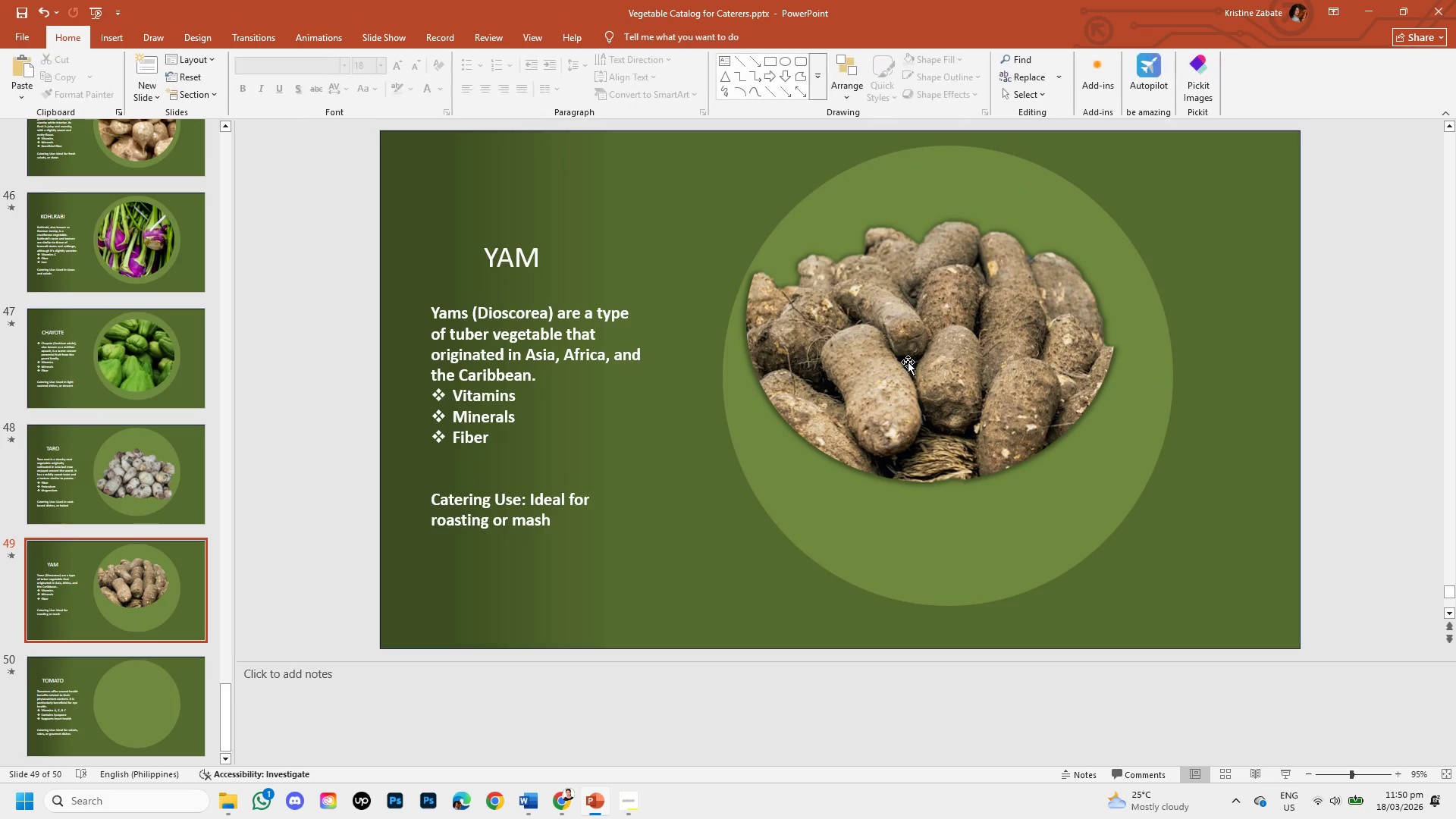 
left_click([908, 362])
 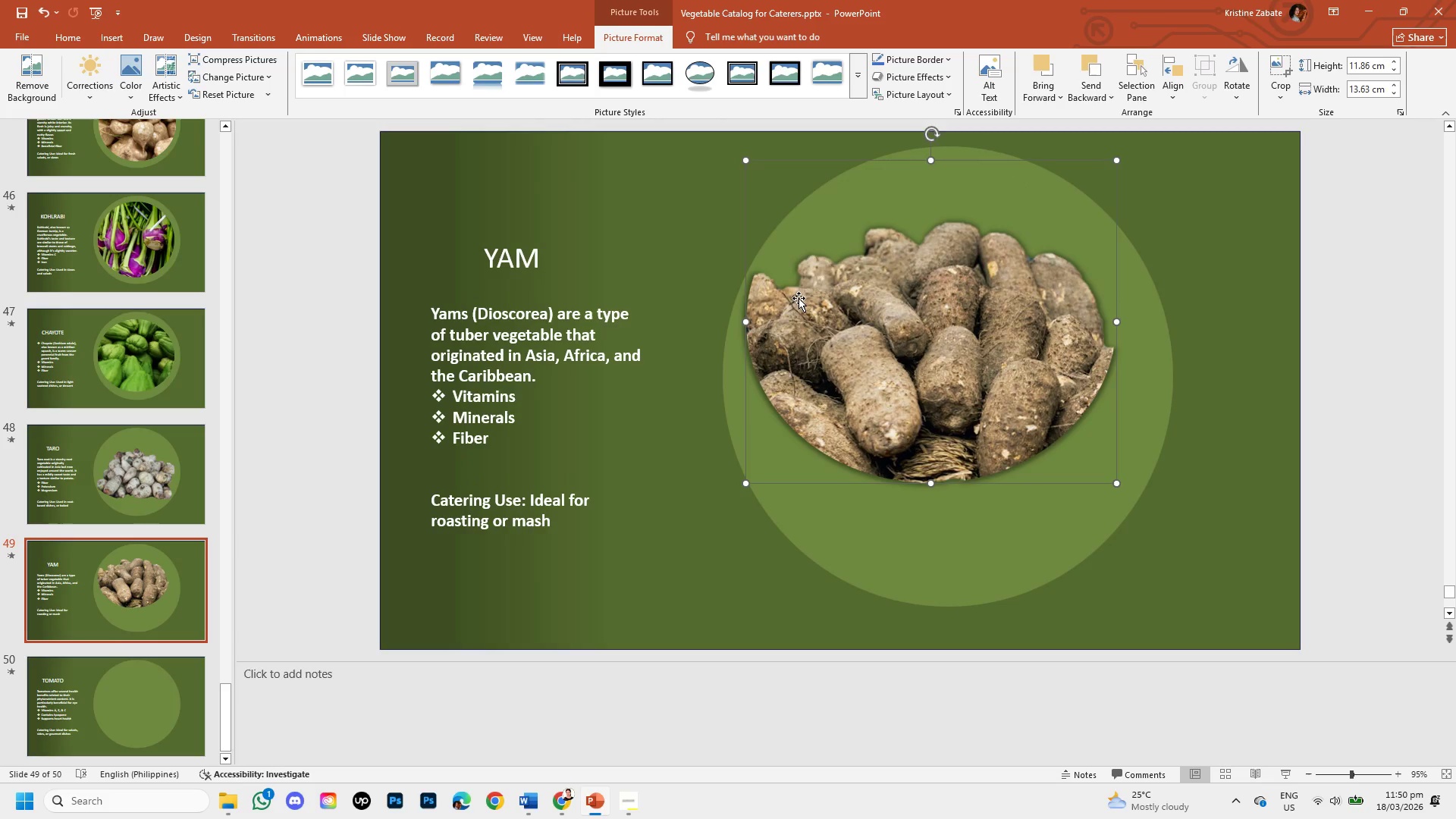 
left_click_drag(start_coordinate=[857, 347], to_coordinate=[862, 429])
 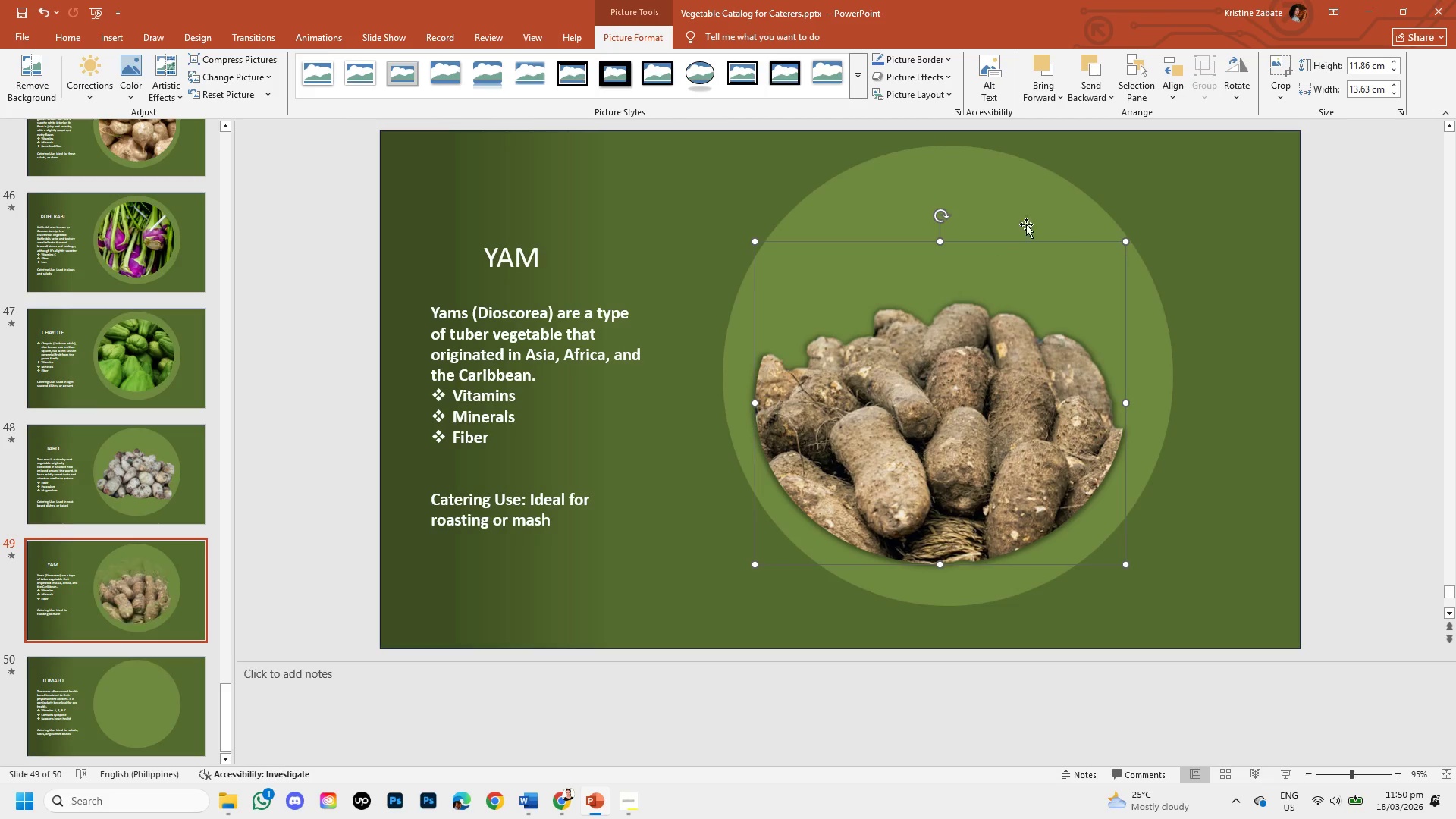 
hold_key(key=ControlLeft, duration=1.33)
 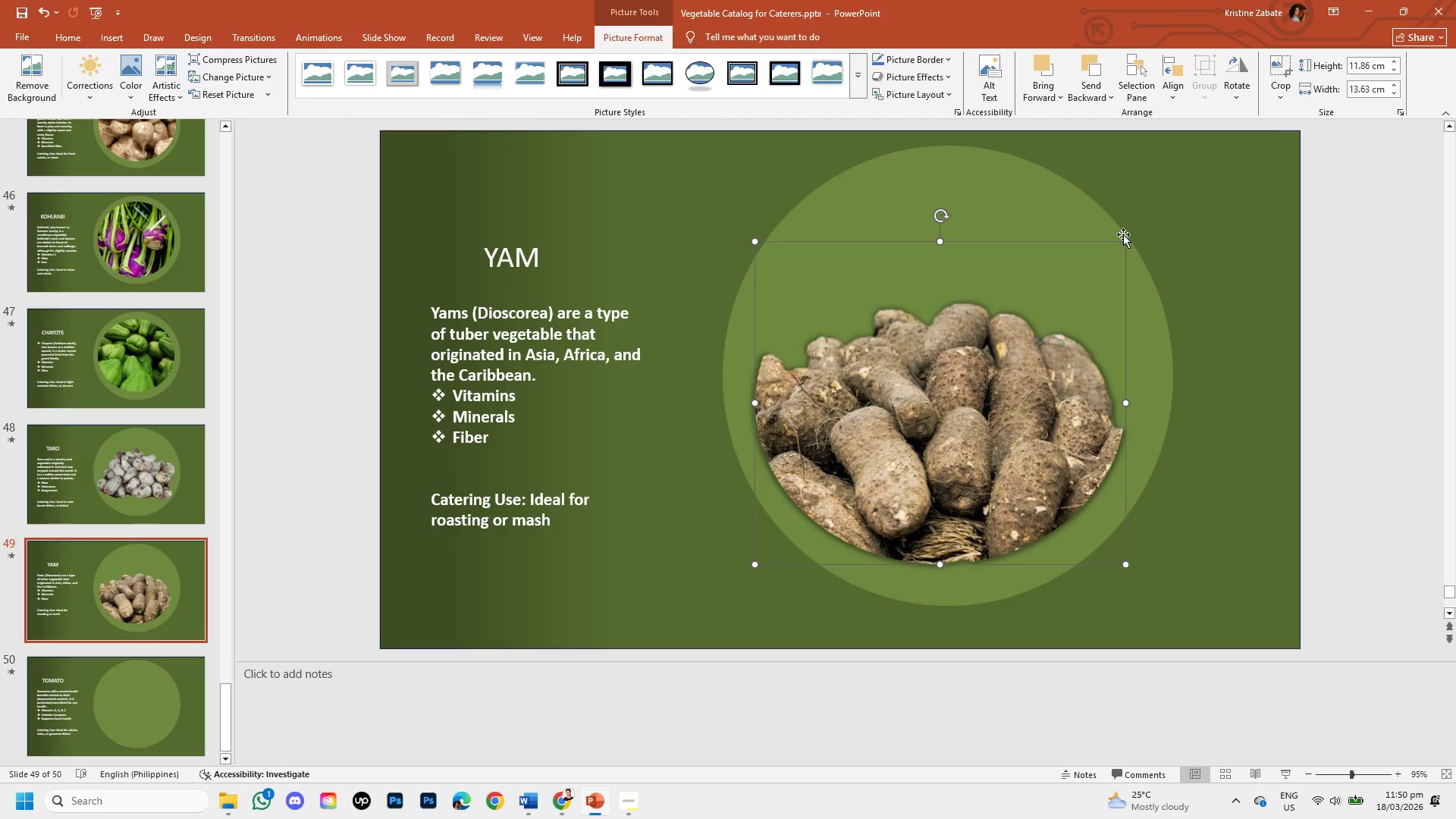 
hold_key(key=ShiftLeft, duration=1.5)
left_click_drag(start_coordinate=[1125, 239], to_coordinate=[1147, 205])
 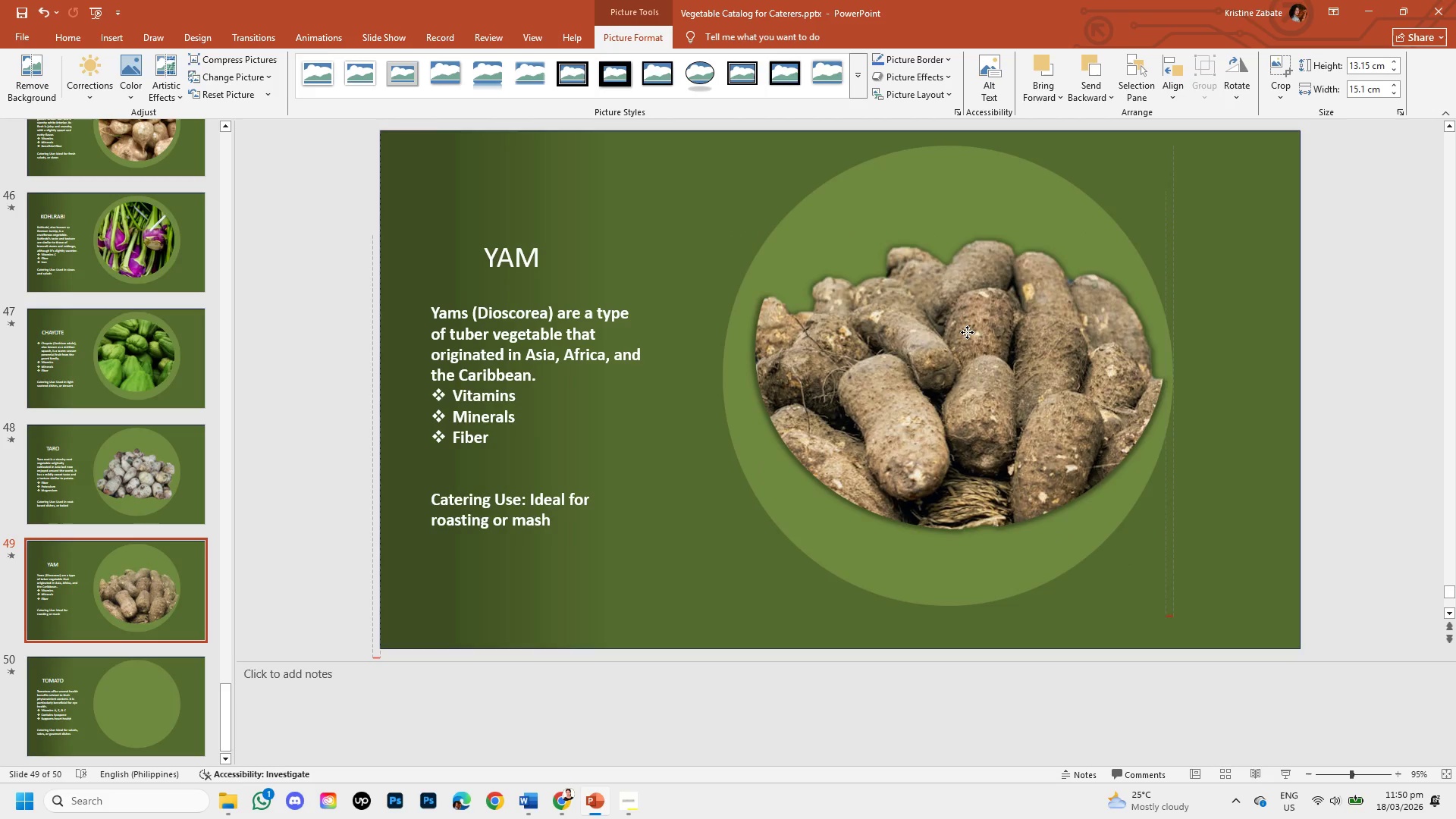 
hold_key(key=ShiftLeft, duration=1.5)
left_click_drag(start_coordinate=[974, 373], to_coordinate=[946, 334])
 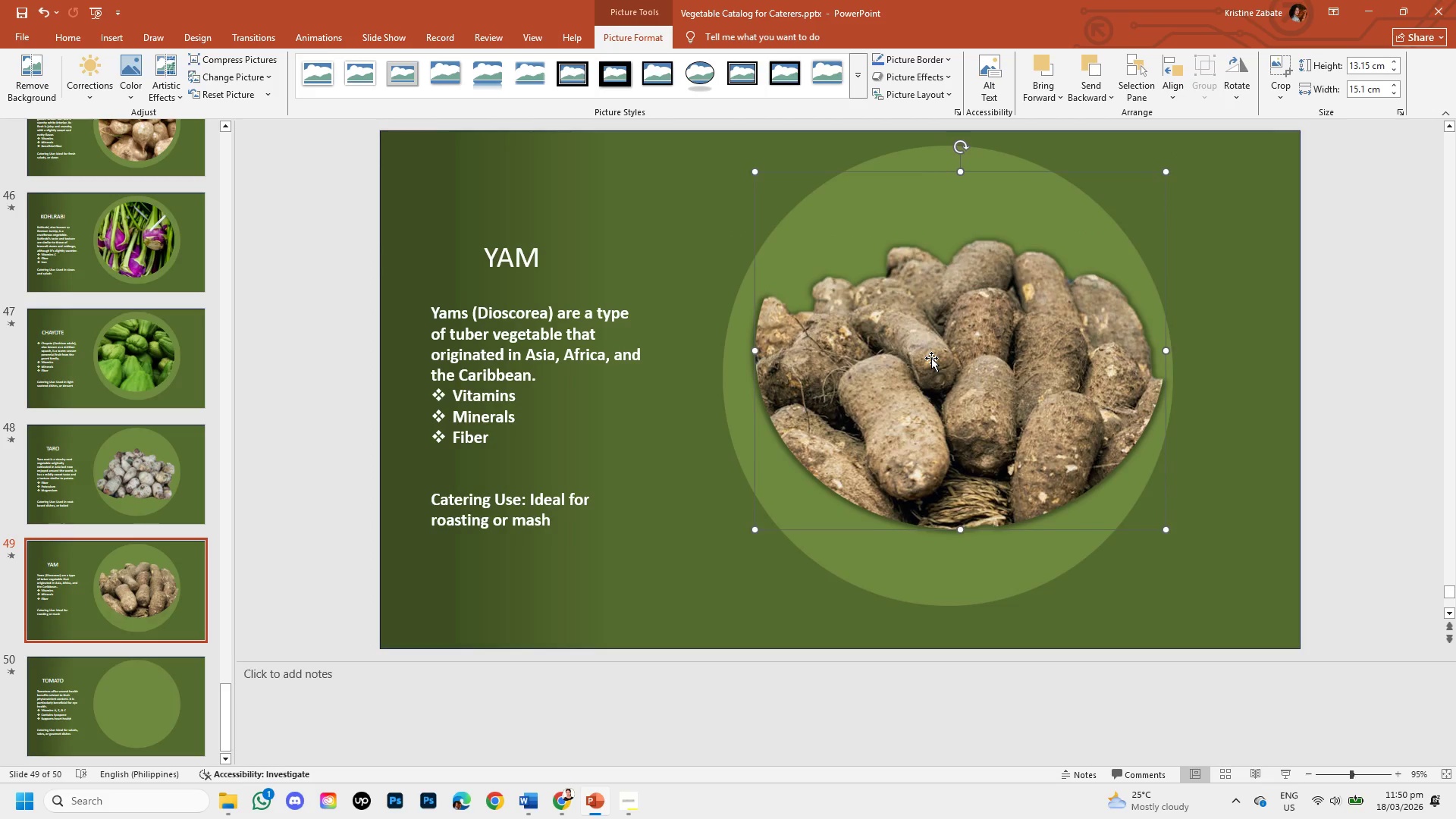 
hold_key(key=ShiftLeft, duration=0.36)
 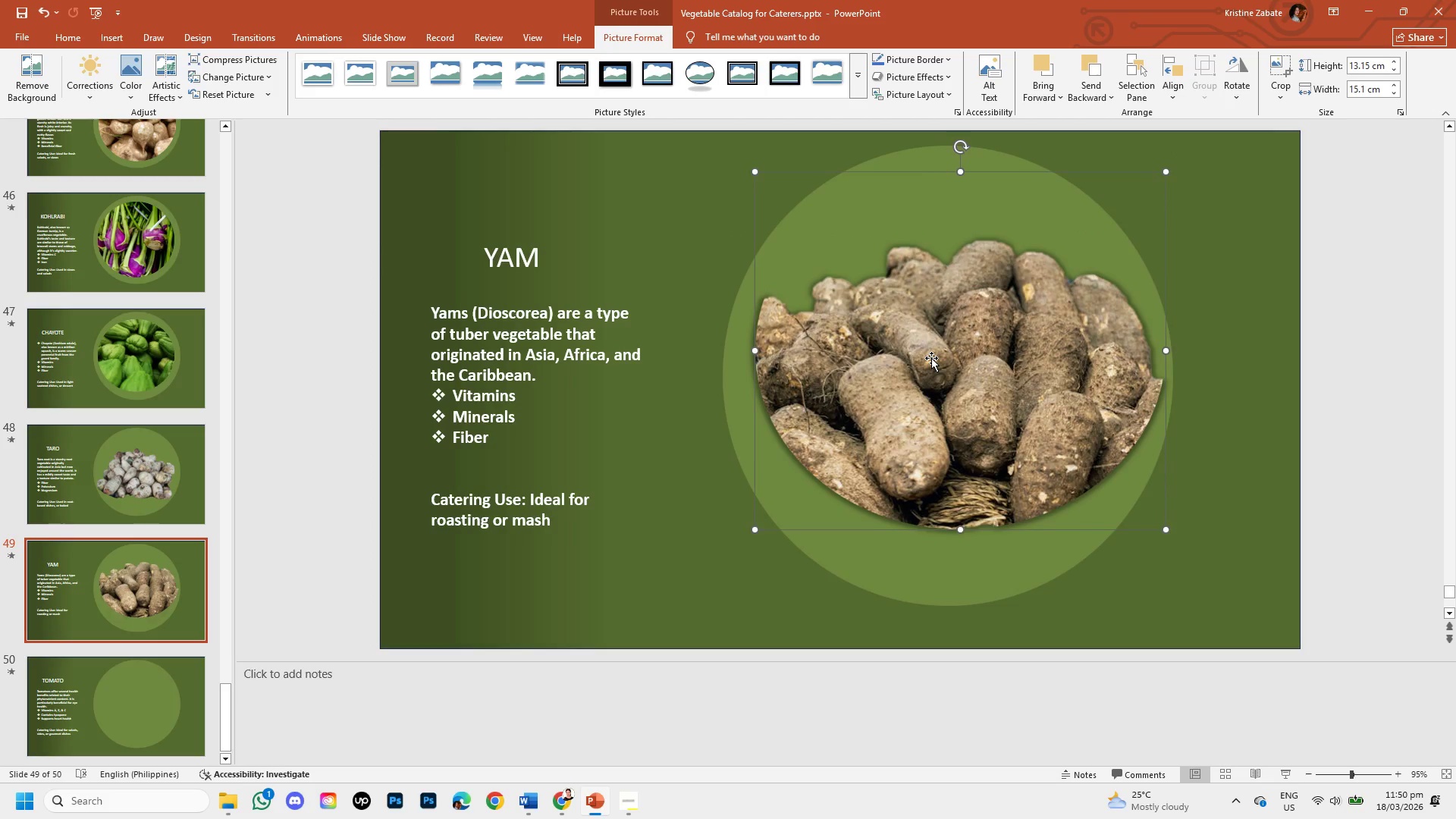 
left_click_drag(start_coordinate=[931, 358], to_coordinate=[923, 355])
 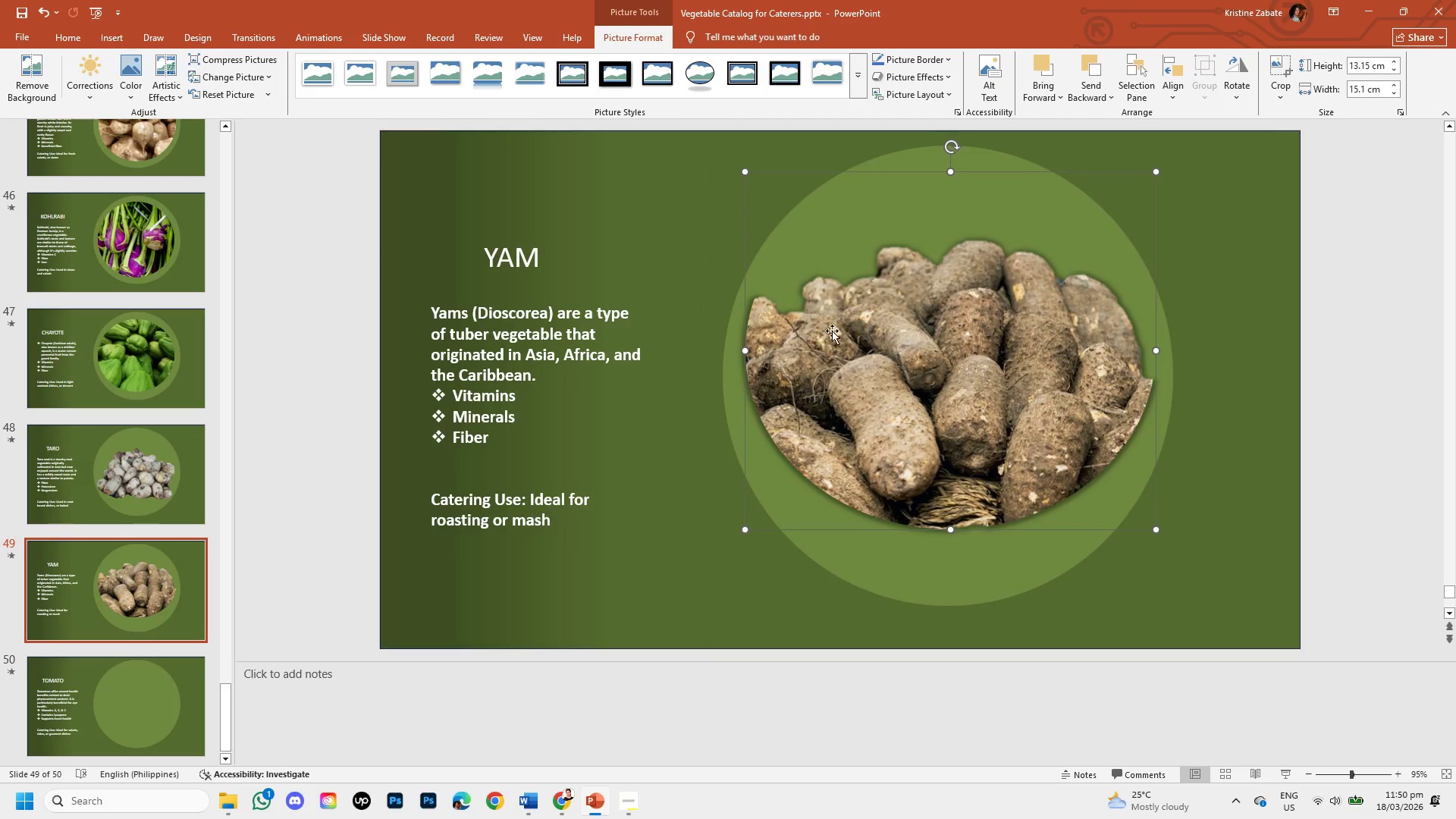 
left_click_drag(start_coordinate=[868, 351], to_coordinate=[869, 428])
 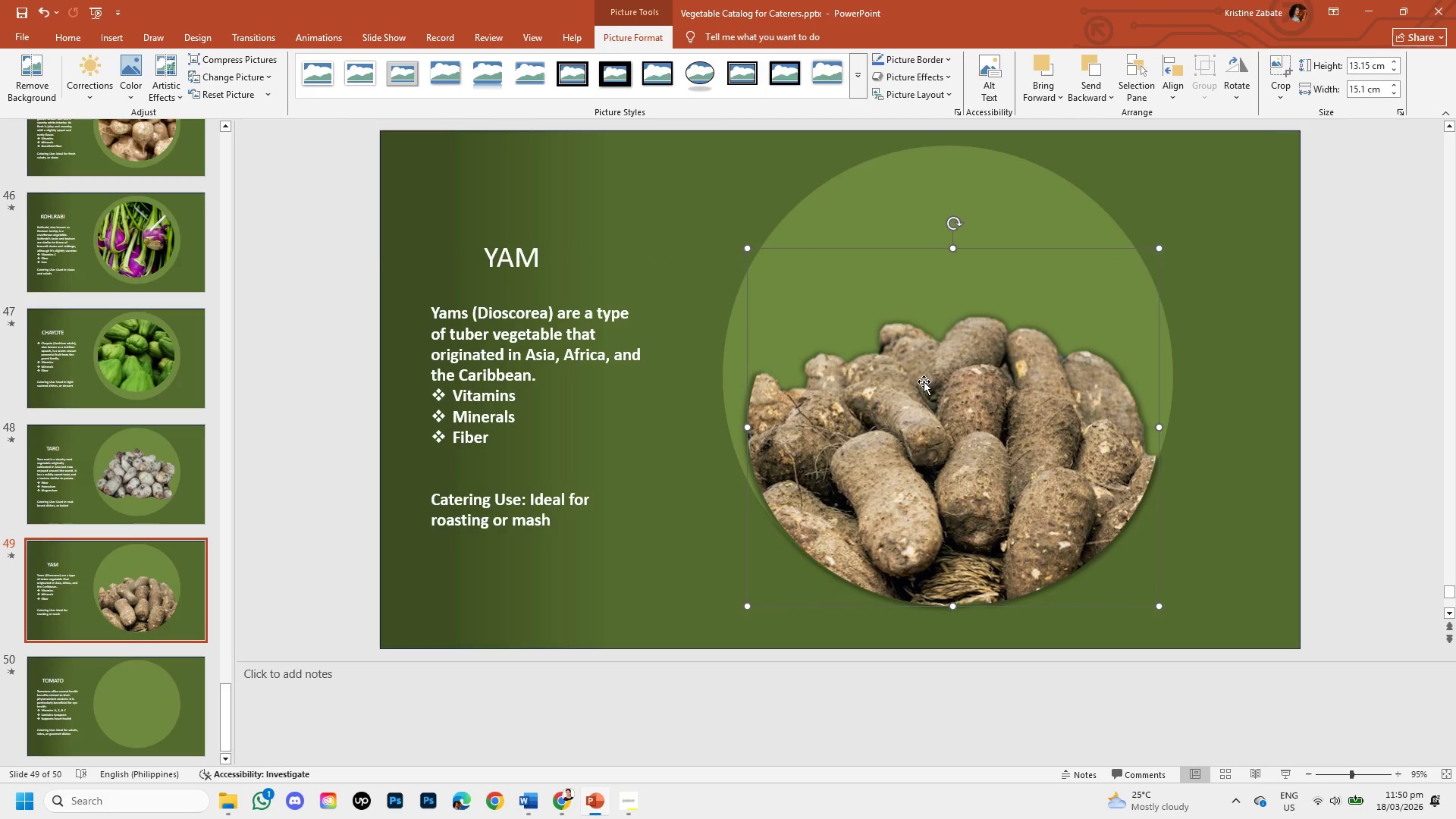 
left_click_drag(start_coordinate=[918, 391], to_coordinate=[910, 387])
 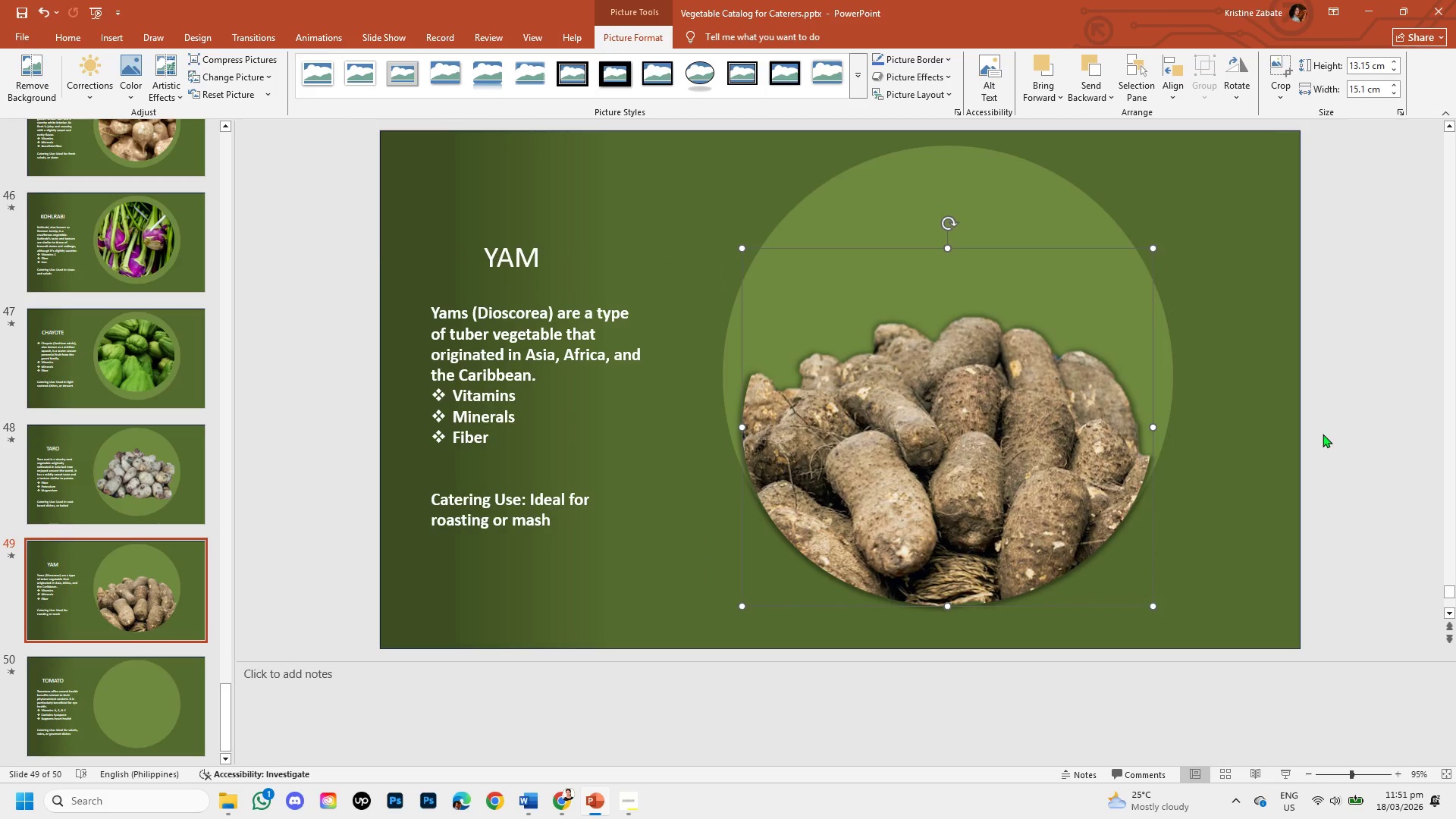 
hold_key(key=ShiftLeft, duration=1.5)
 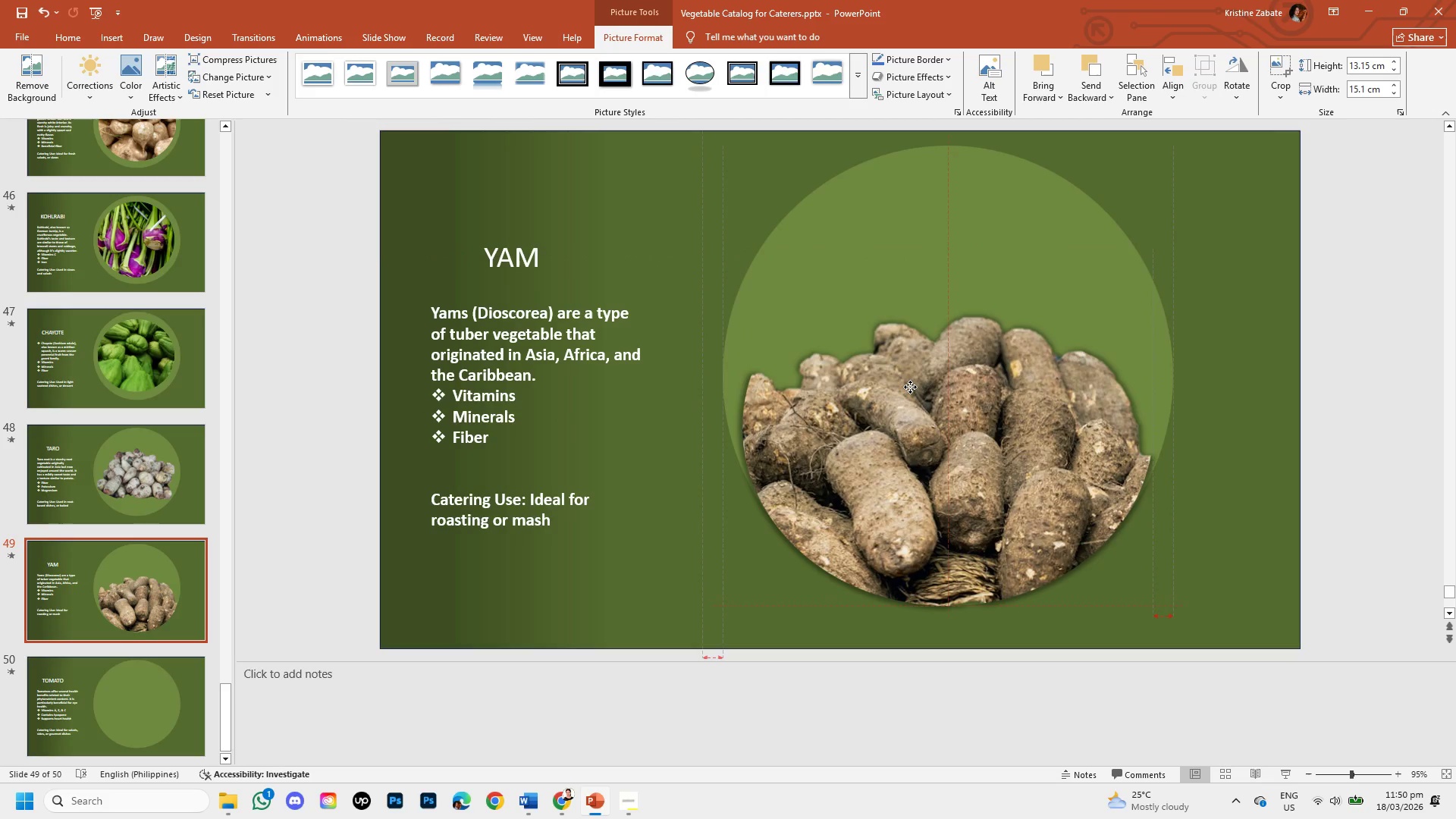 
hold_key(key=ShiftLeft, duration=1.5)
 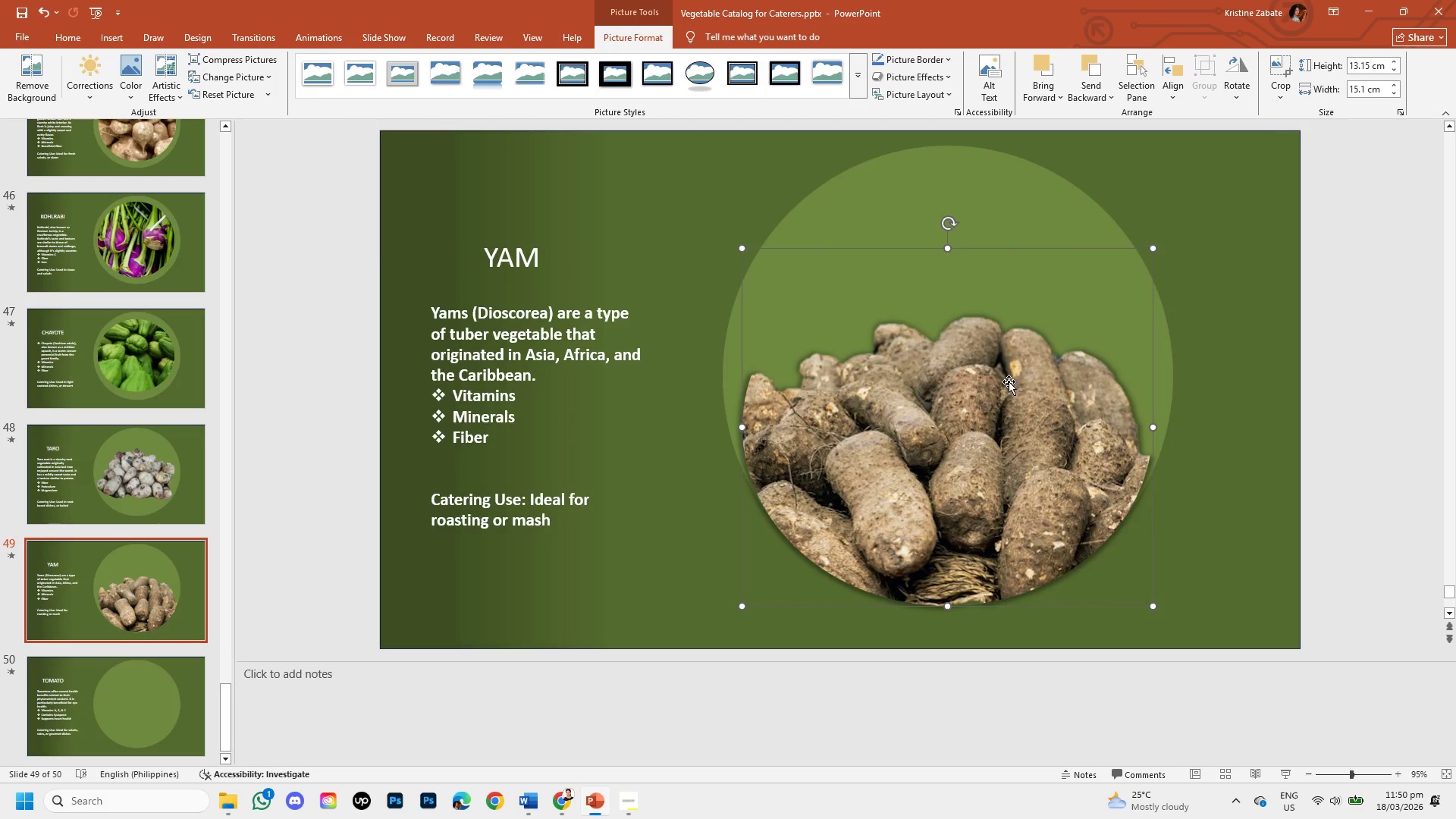 
hold_key(key=ShiftLeft, duration=0.45)
 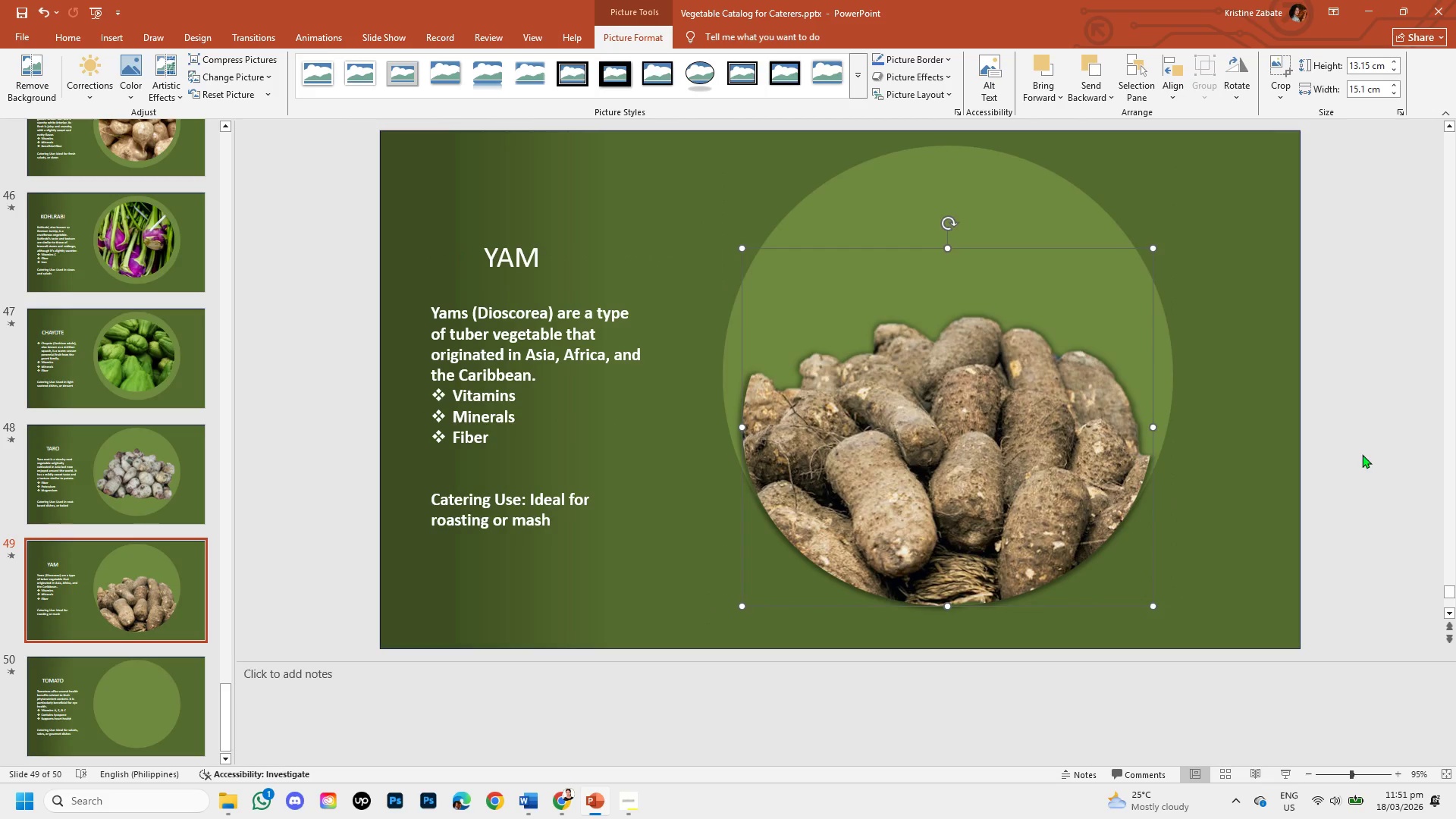 
left_click([1362, 454])
 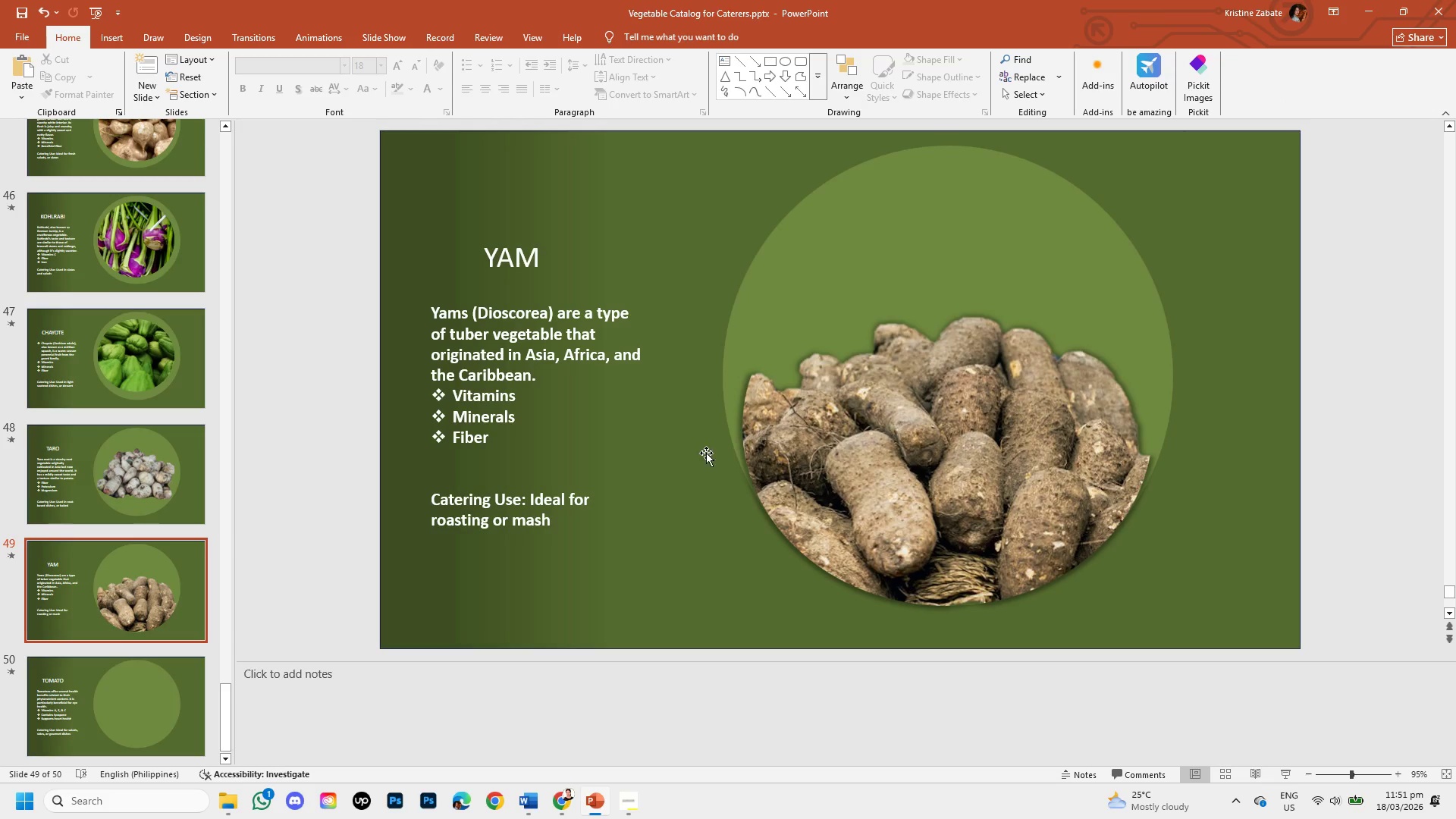 
scroll: coordinate [614, 439], scroll_direction: down, amount: 1.0
 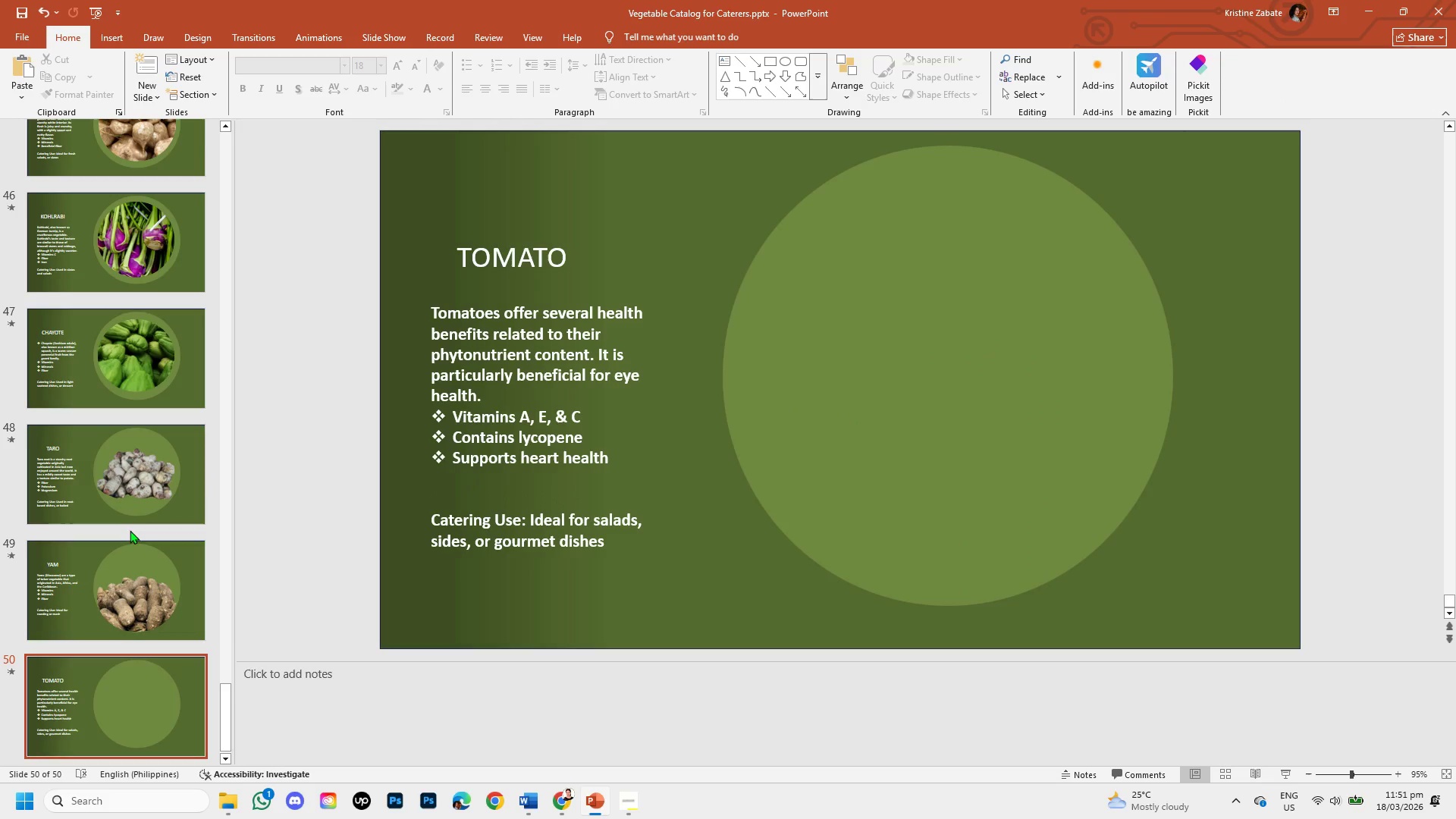 
left_click([128, 574])
 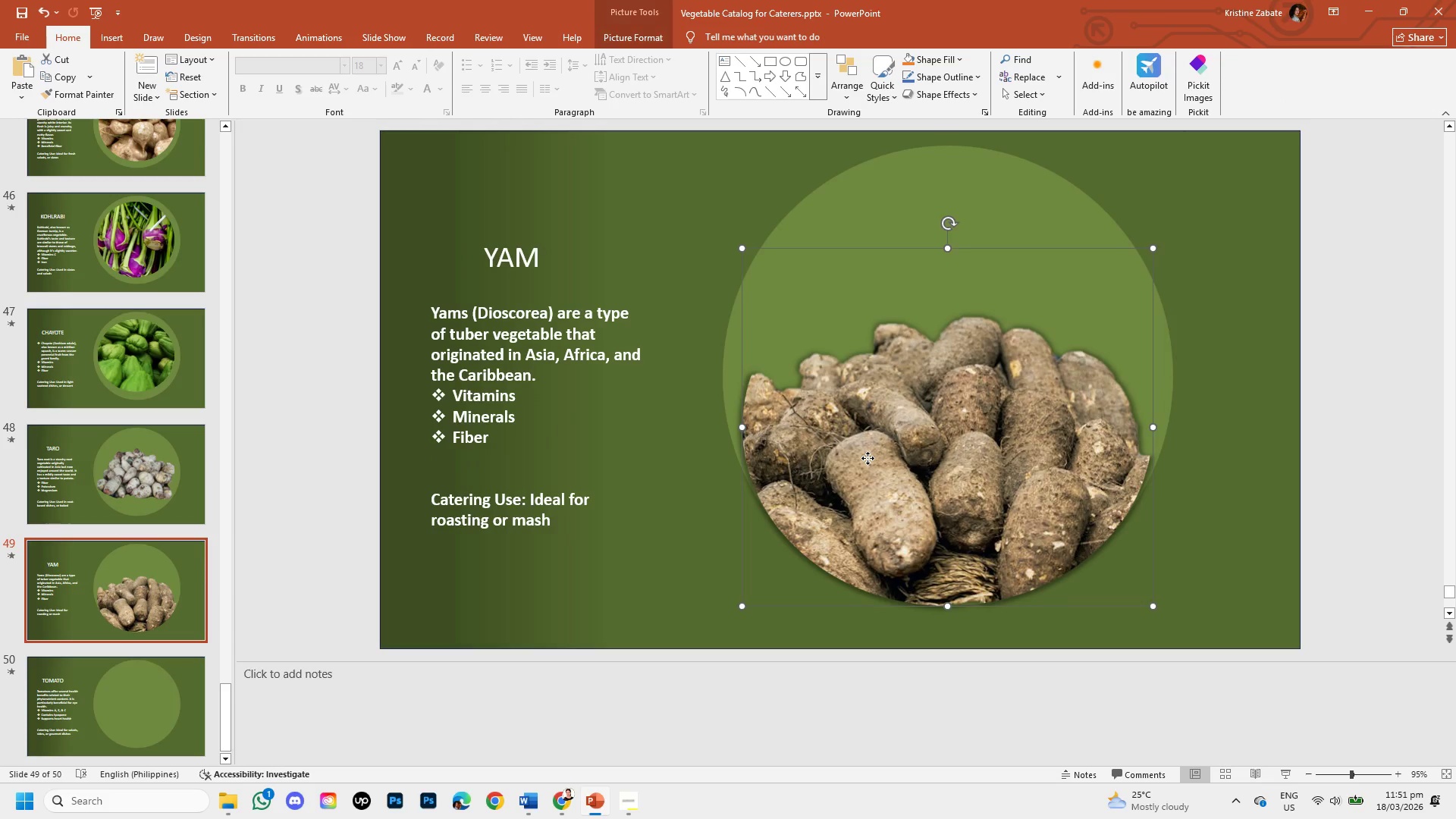 
double_click([868, 458])
 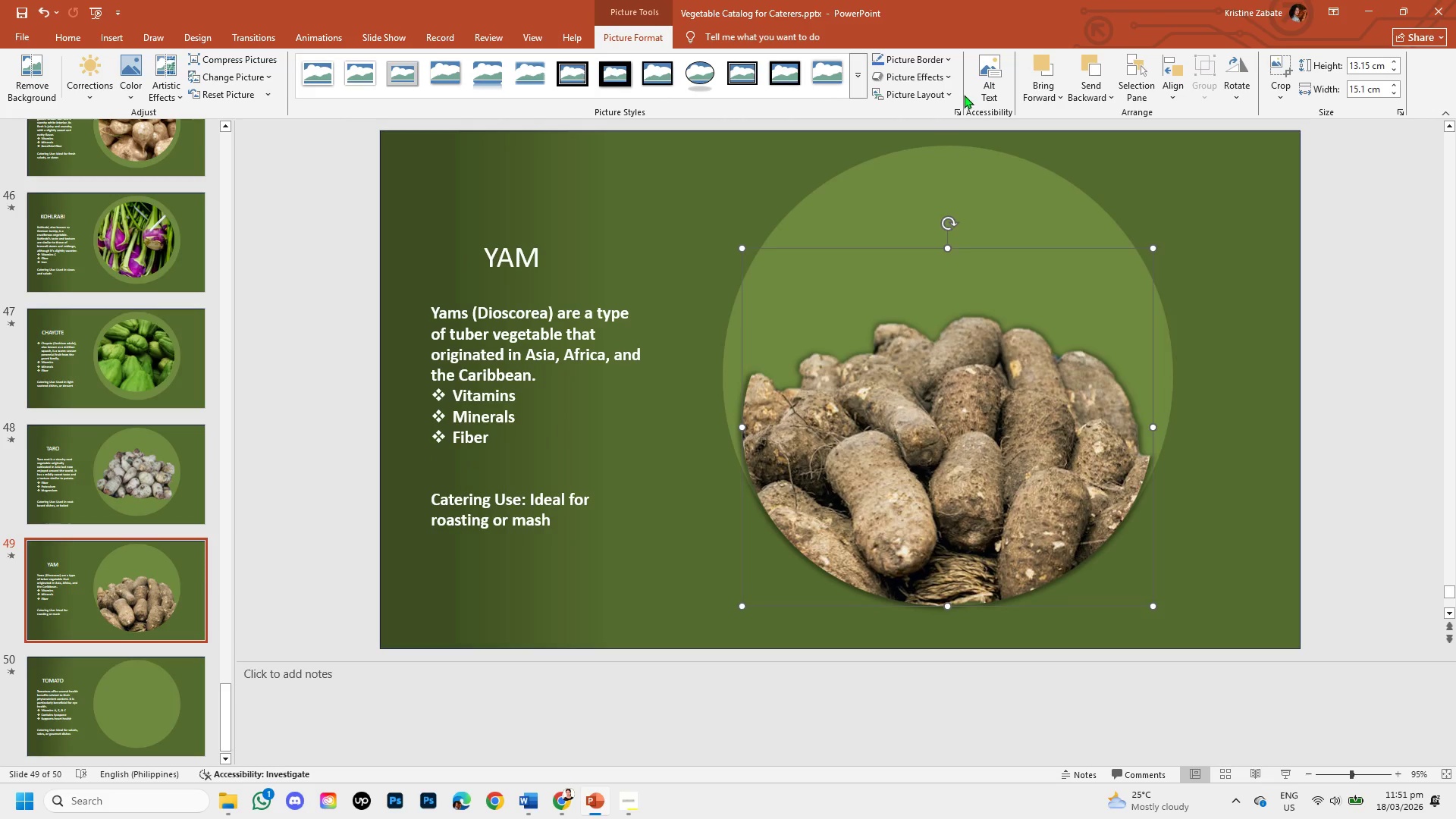 
left_click([946, 80])
 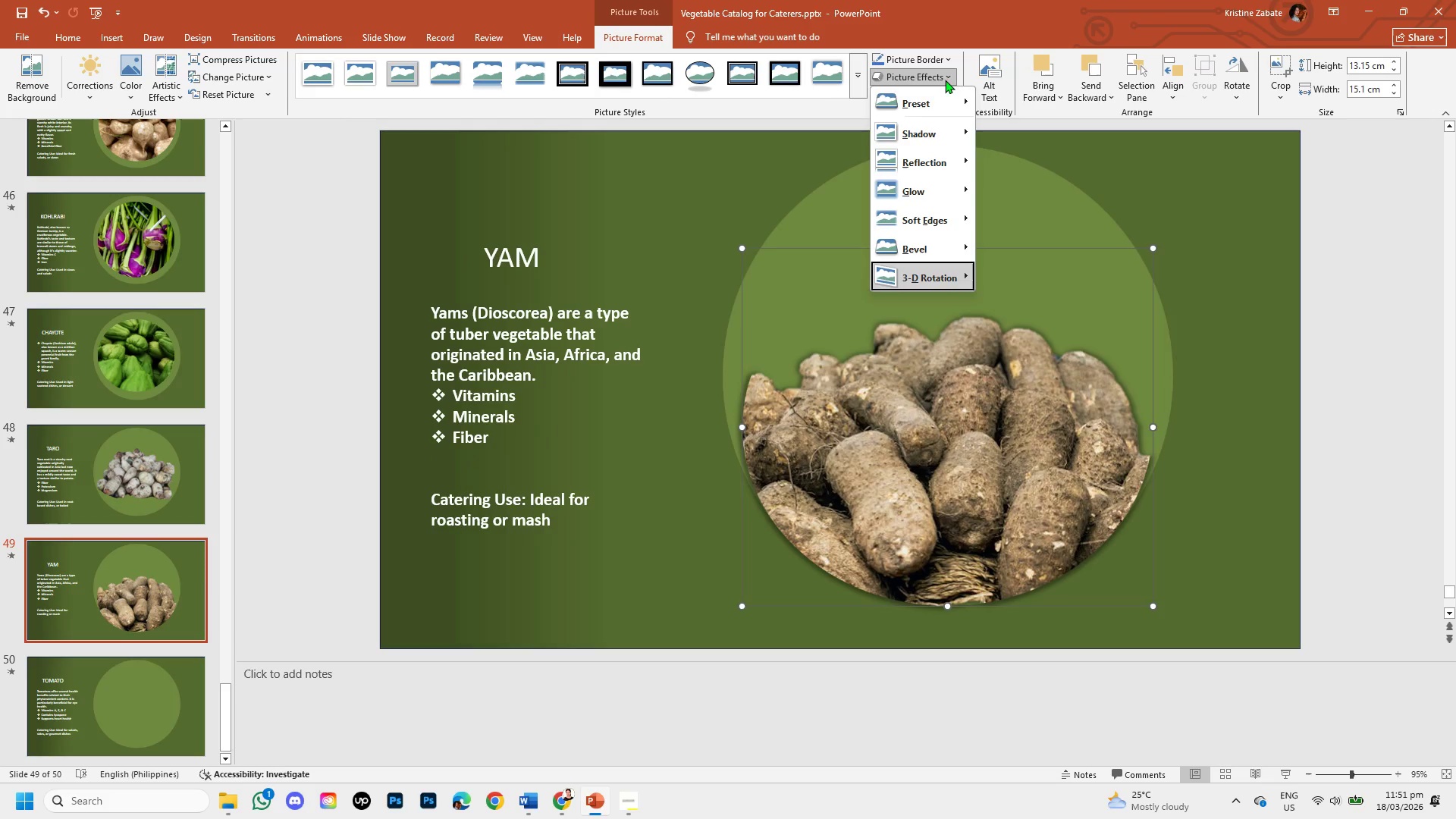 
key(ArrowUp)
 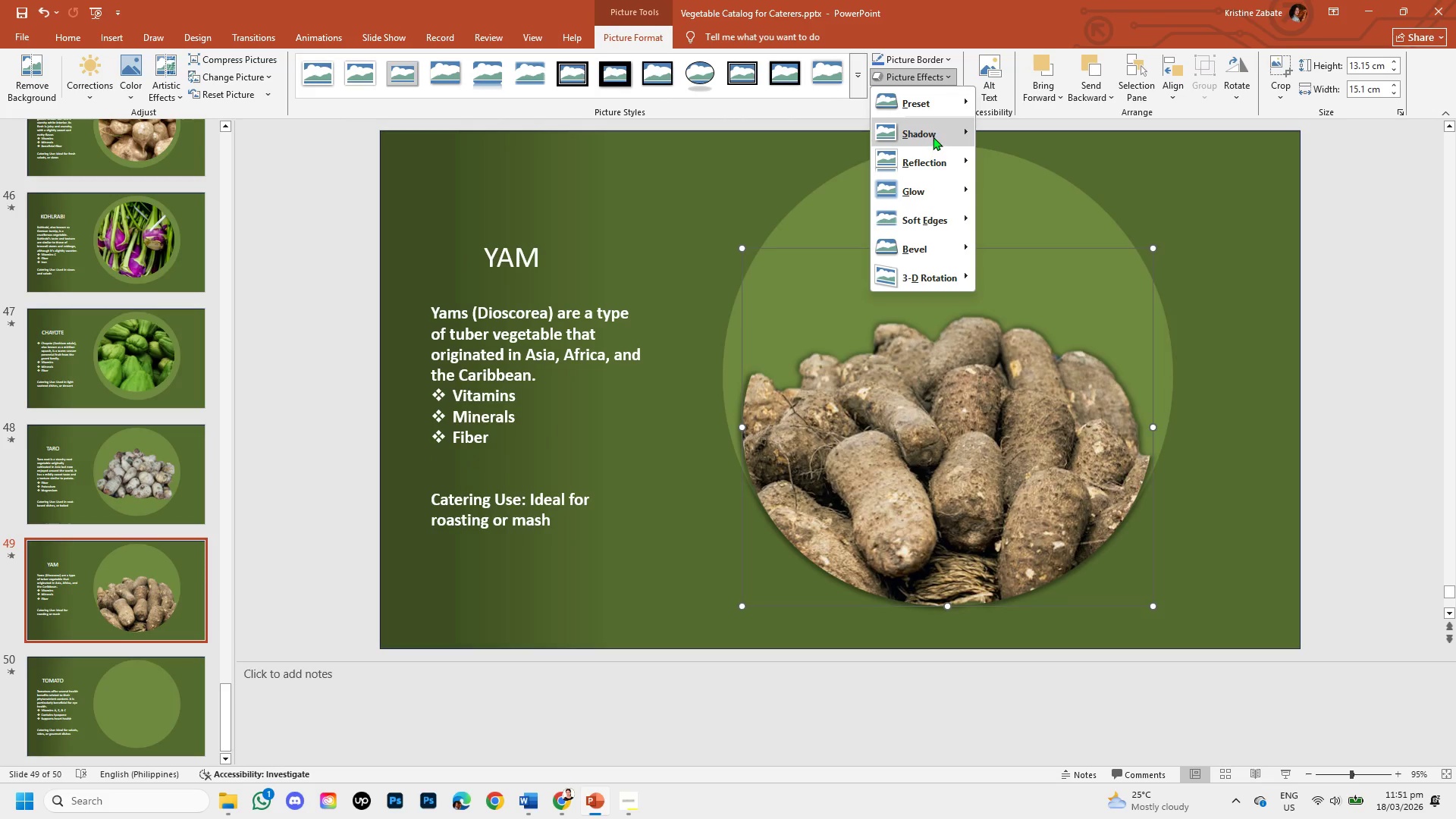 
left_click([933, 134])
 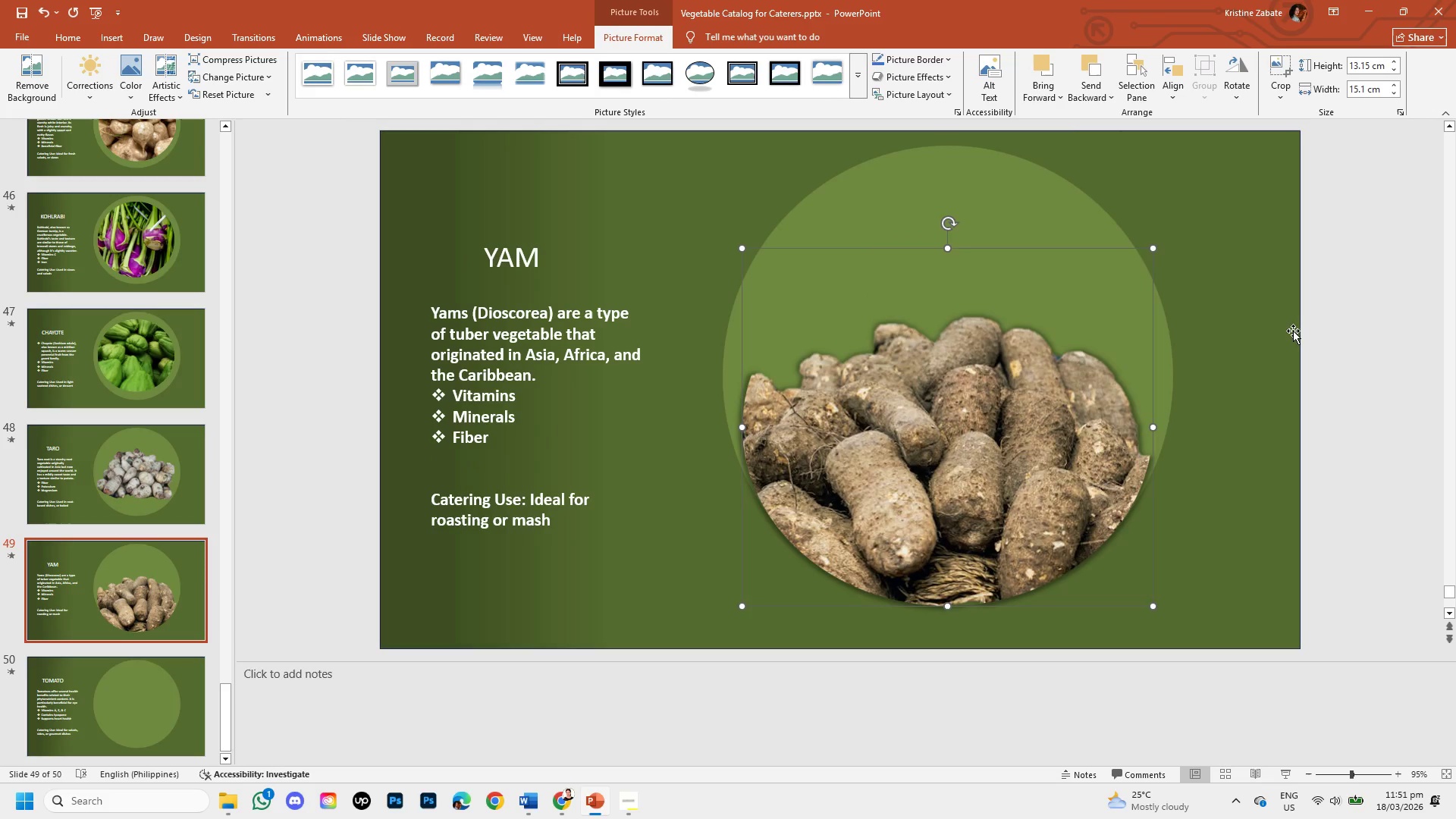 
left_click([1354, 402])
 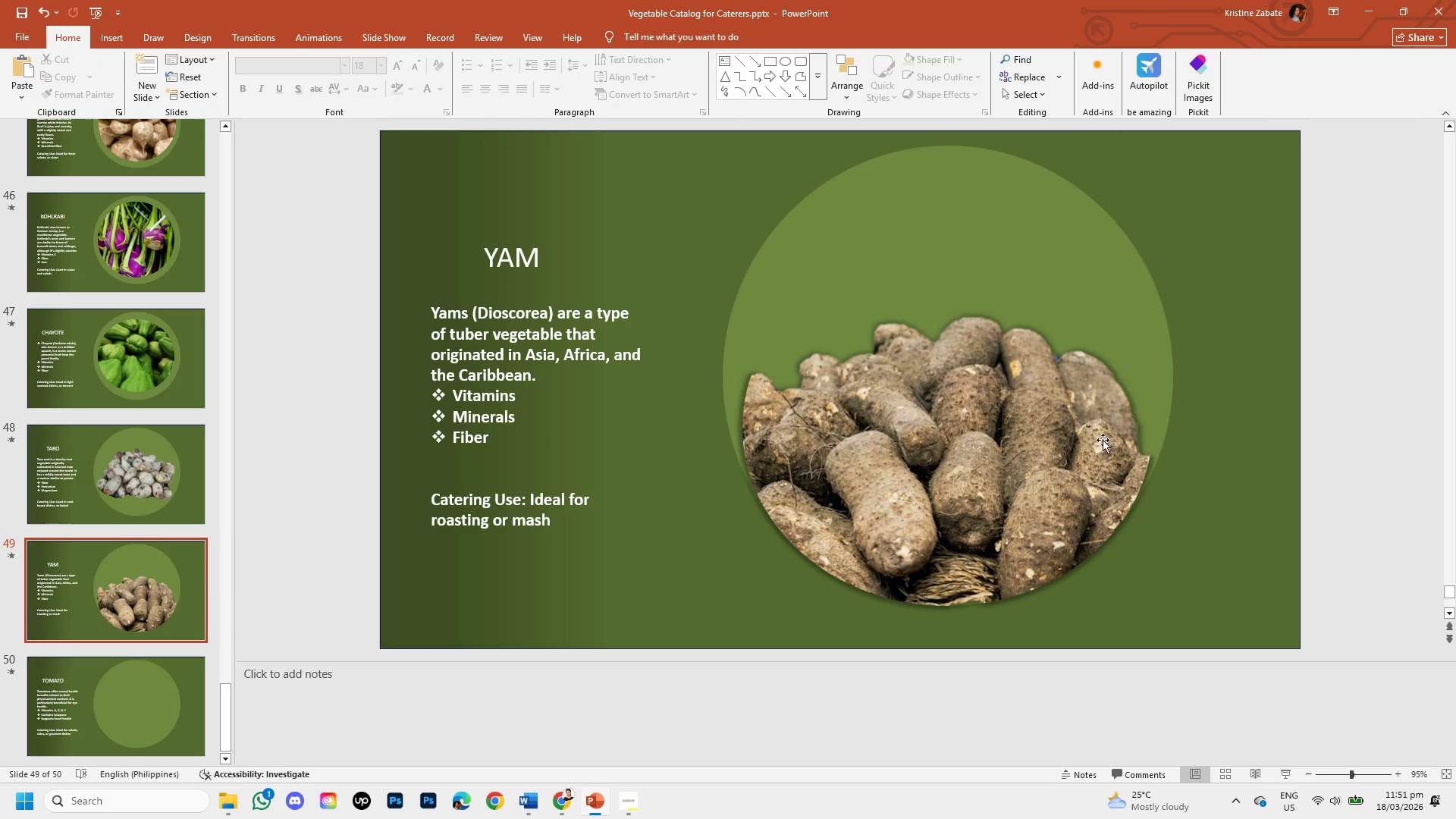 
left_click([1082, 435])
 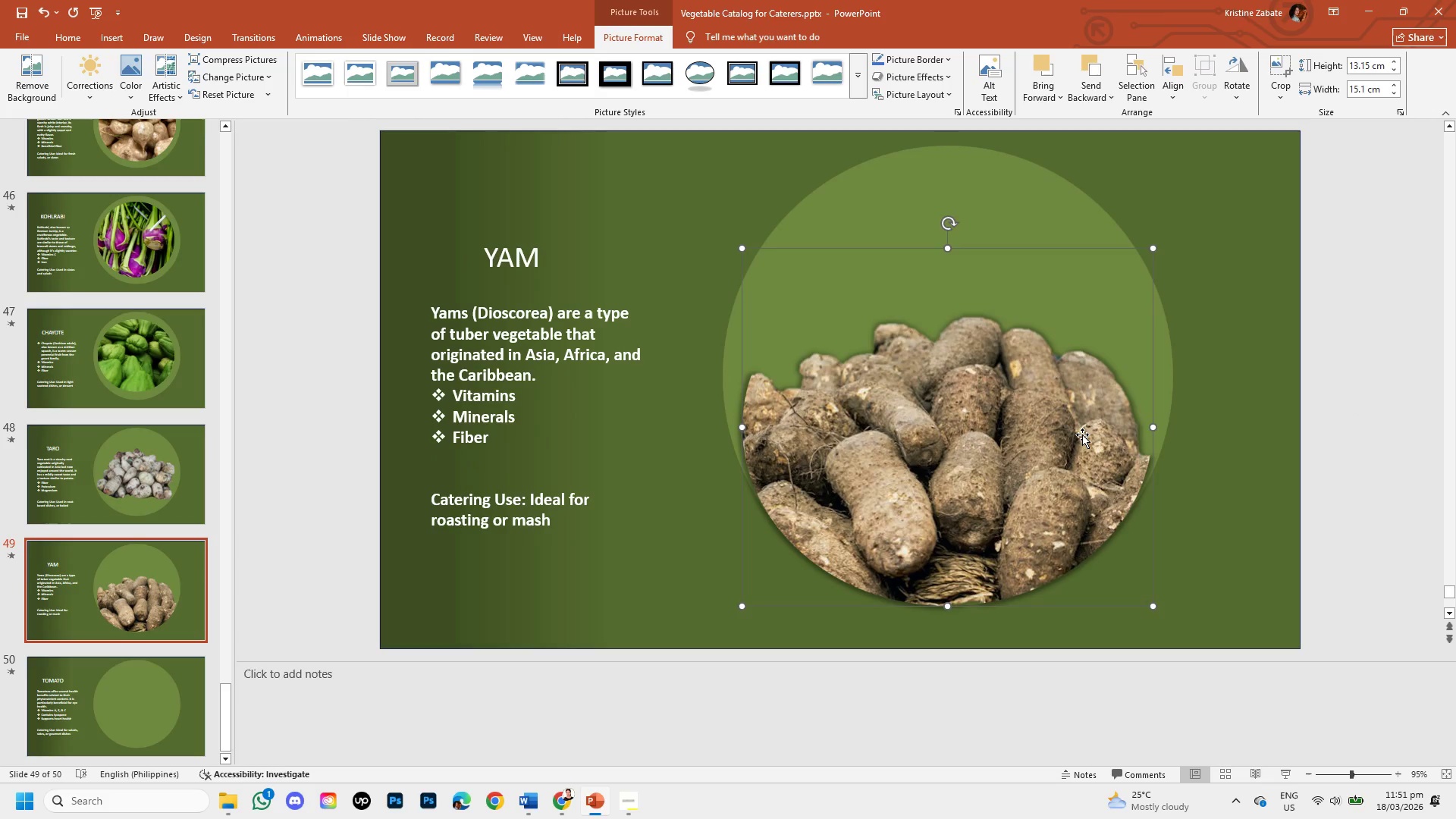 
key(ArrowUp)
 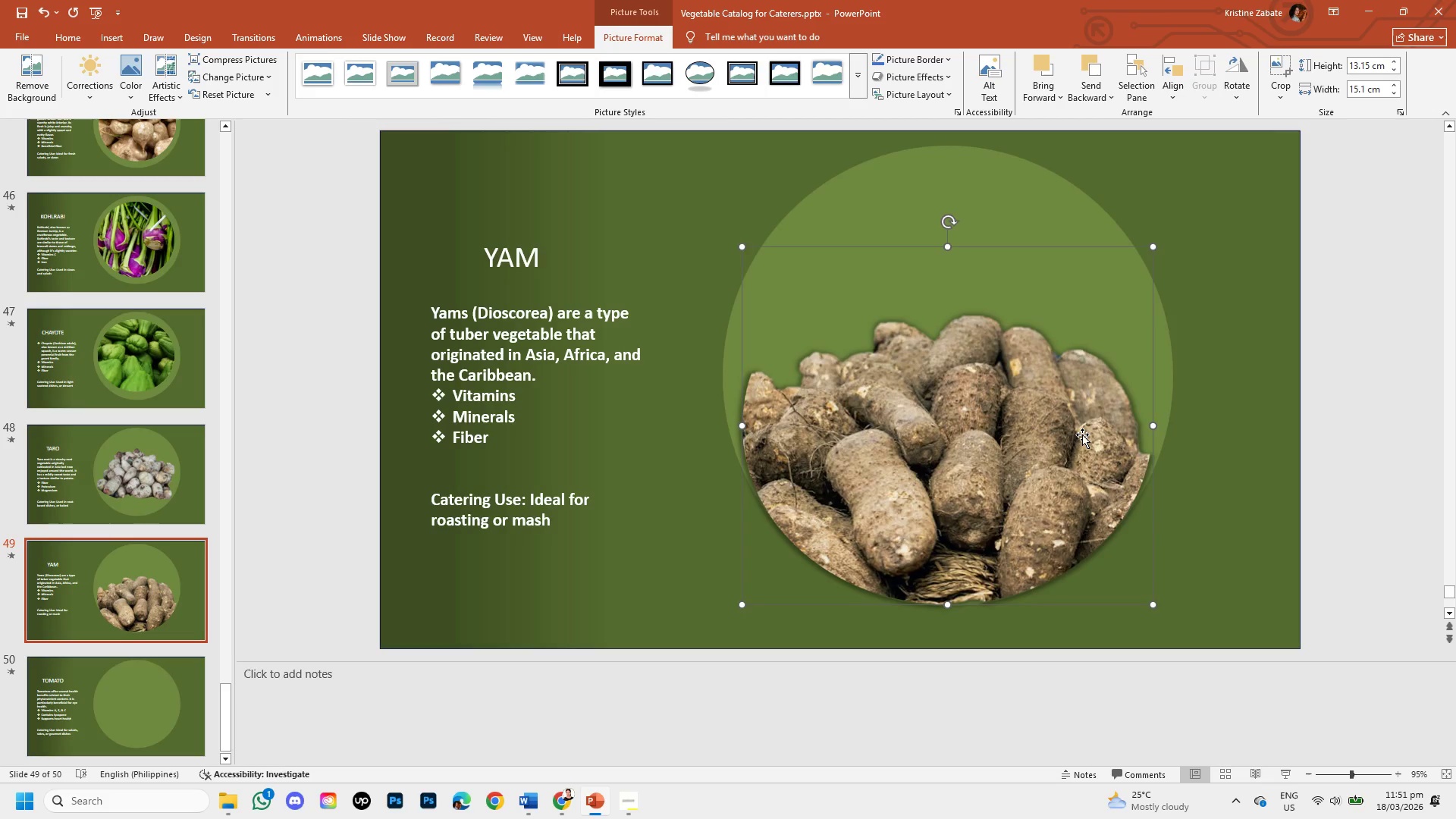 
key(ArrowUp)
 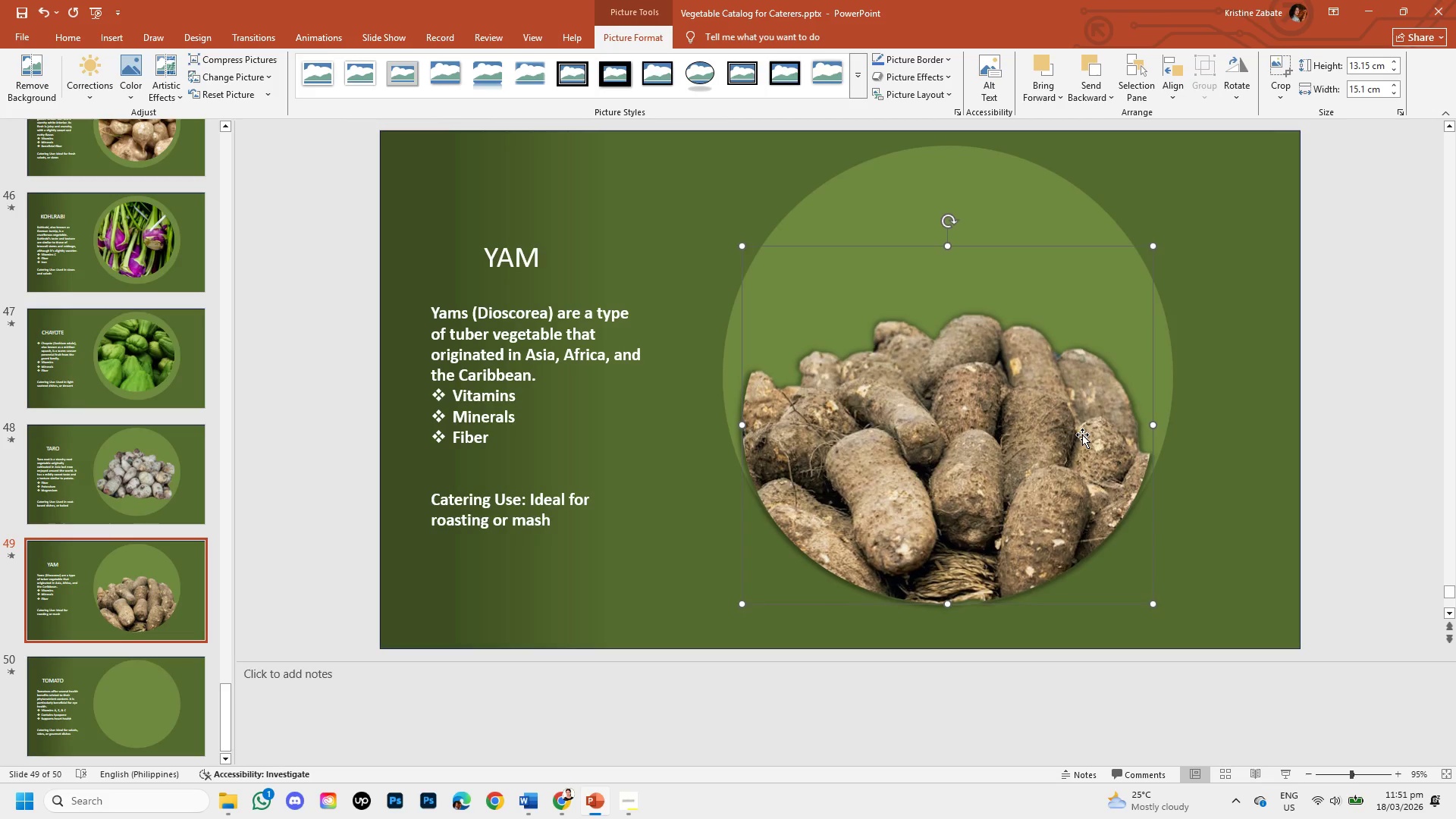 
key(ArrowUp)
 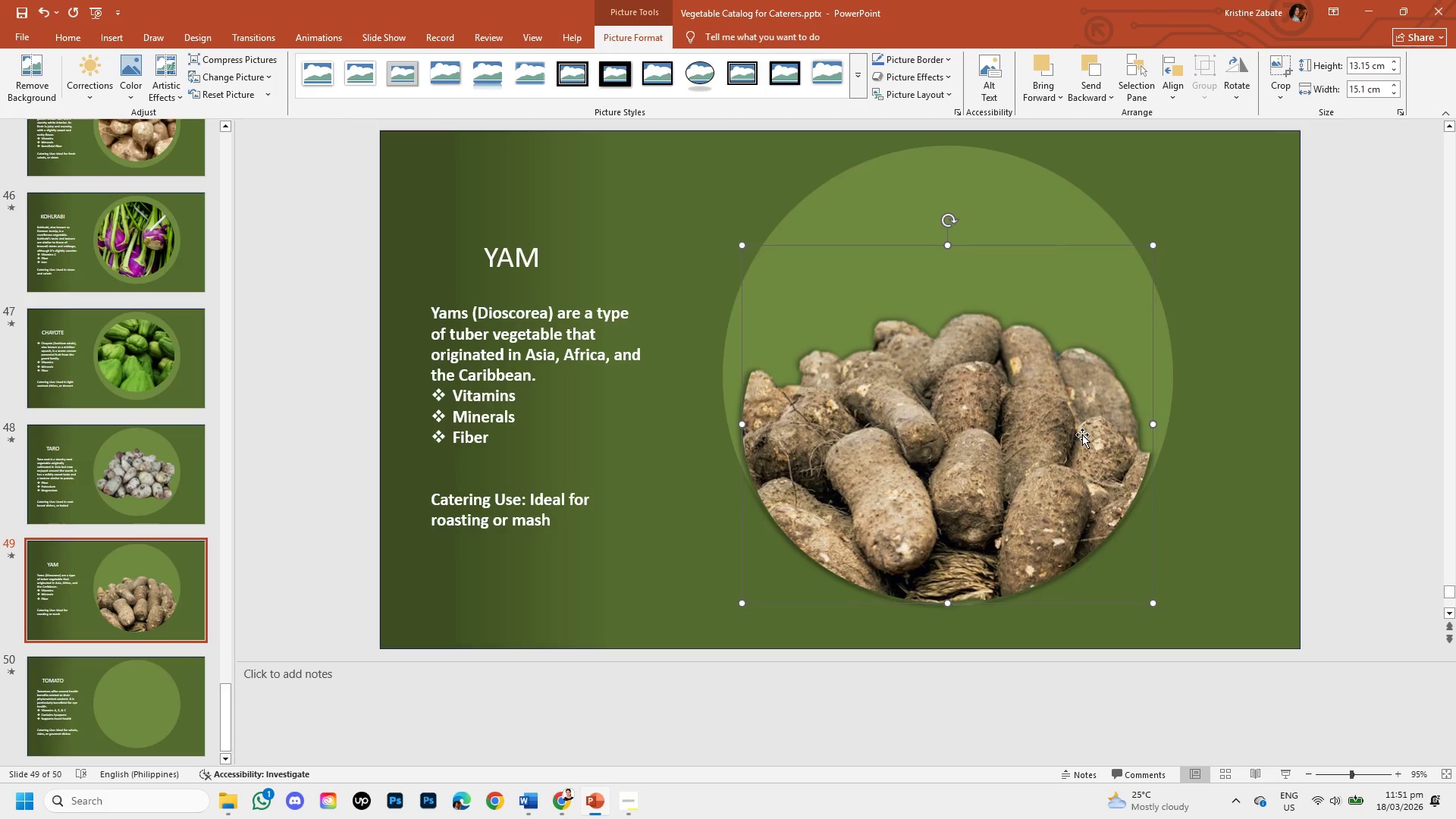 
key(ArrowUp)
 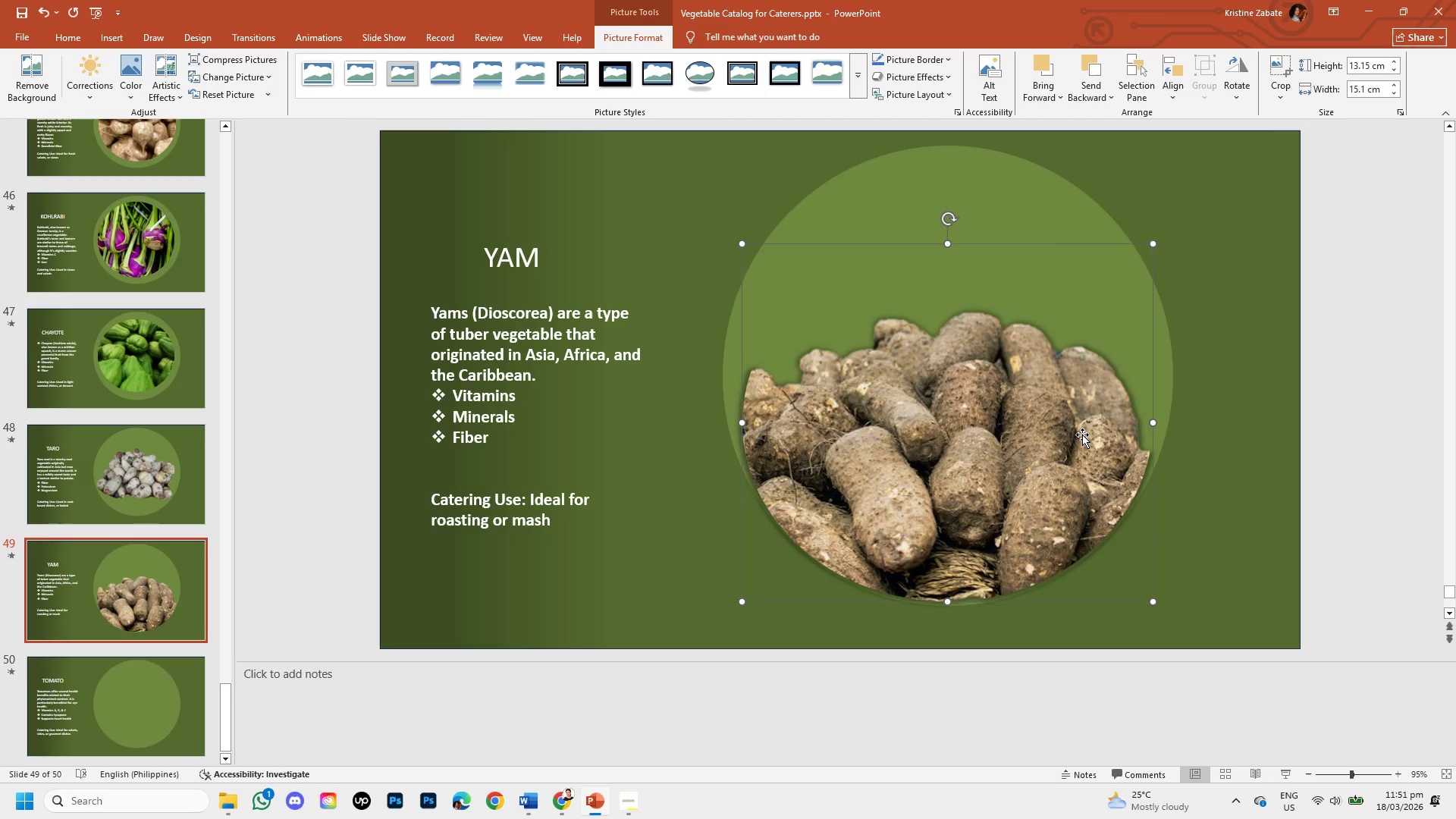 
key(ArrowUp)
 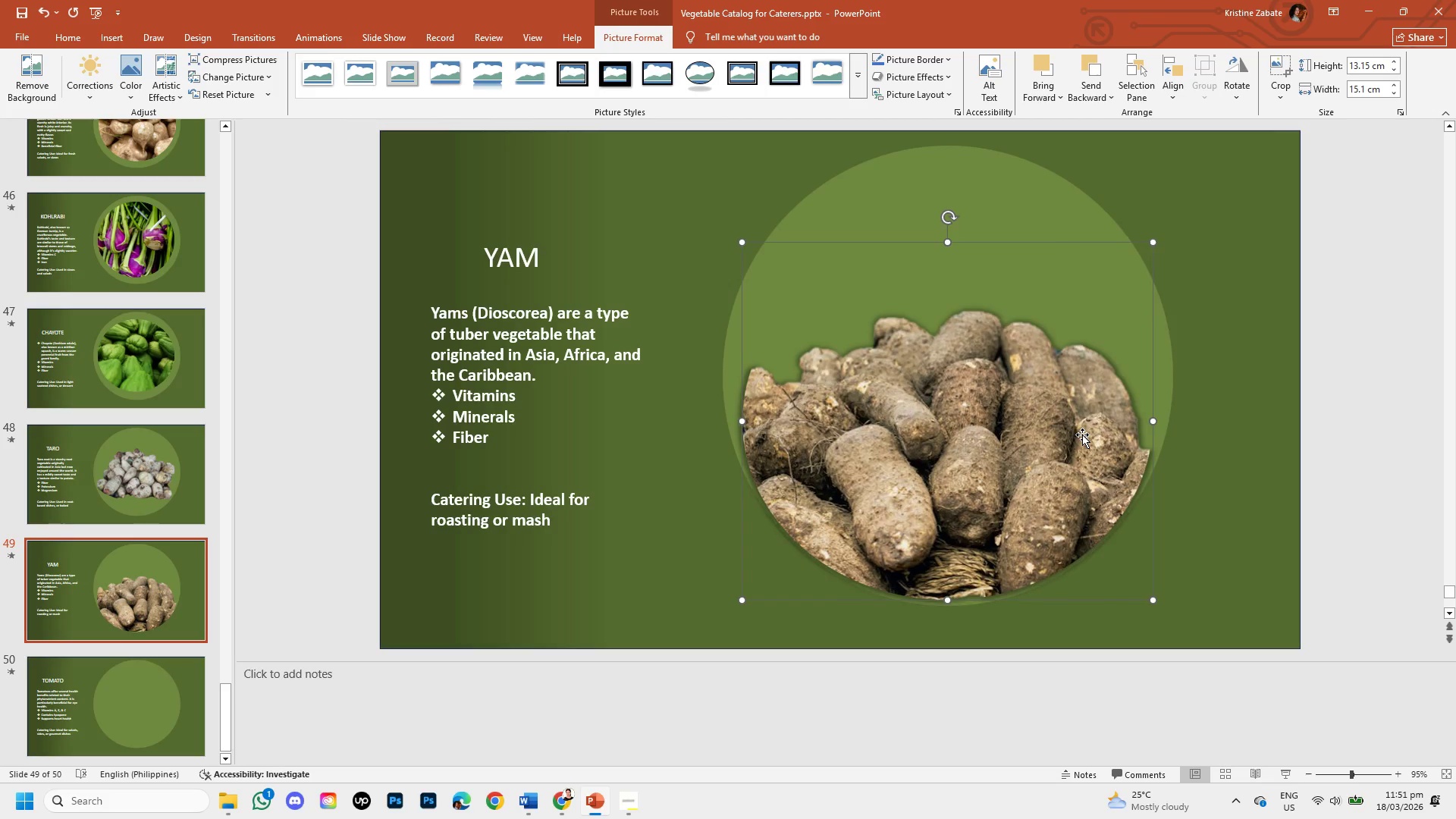 
key(ArrowUp)
 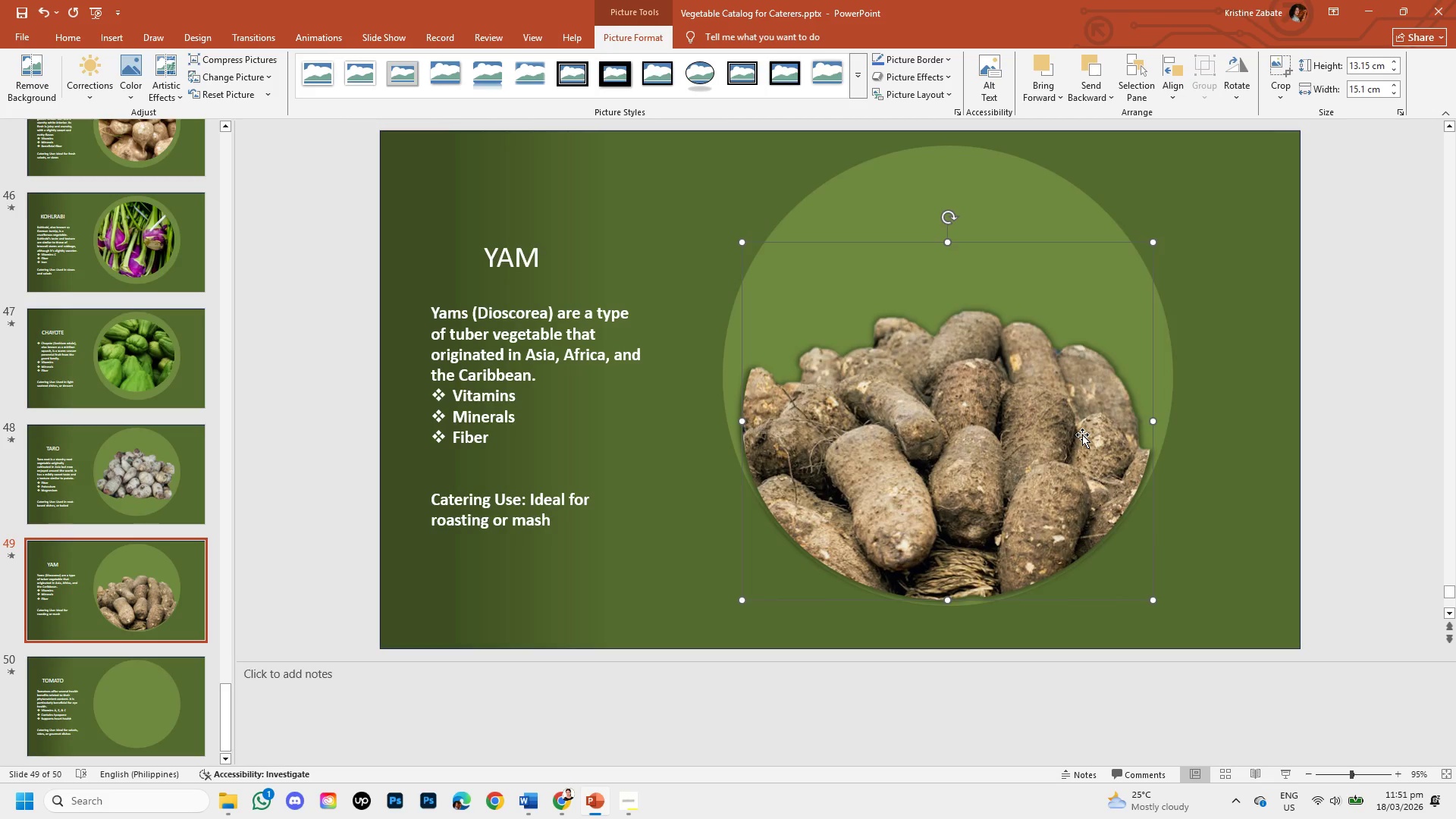 
key(ArrowDown)
 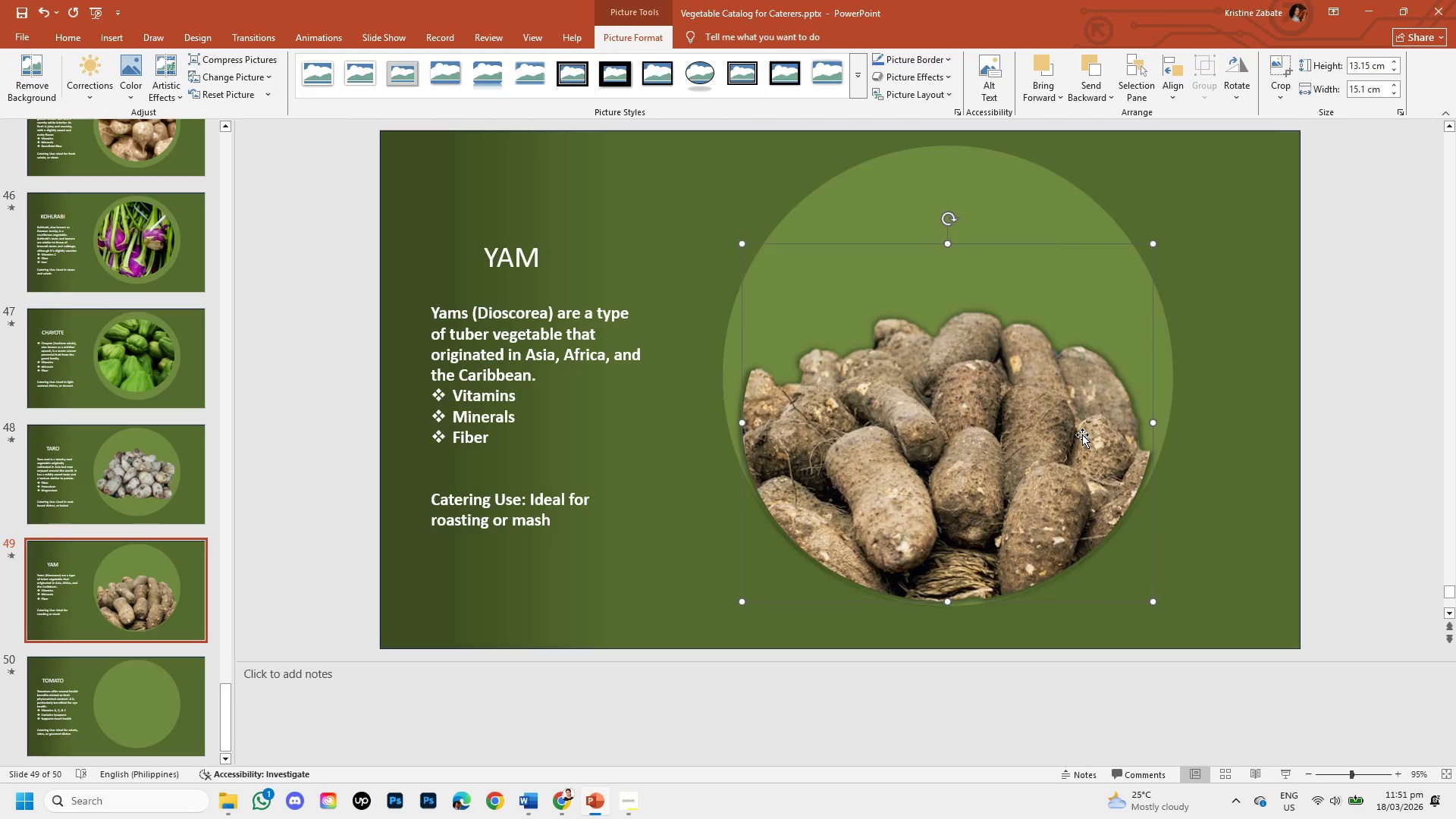 
key(ArrowDown)
 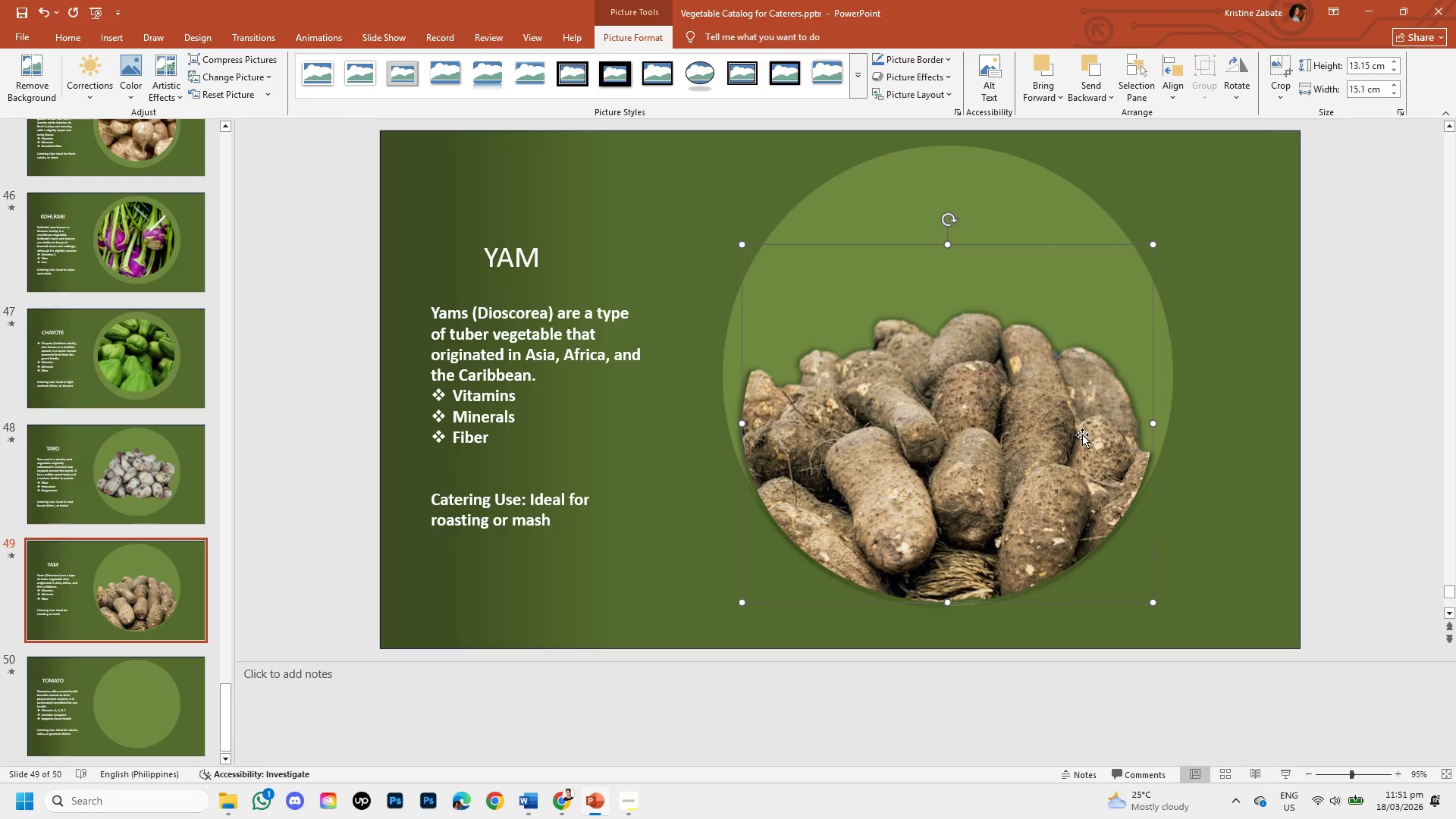 
key(ArrowDown)
 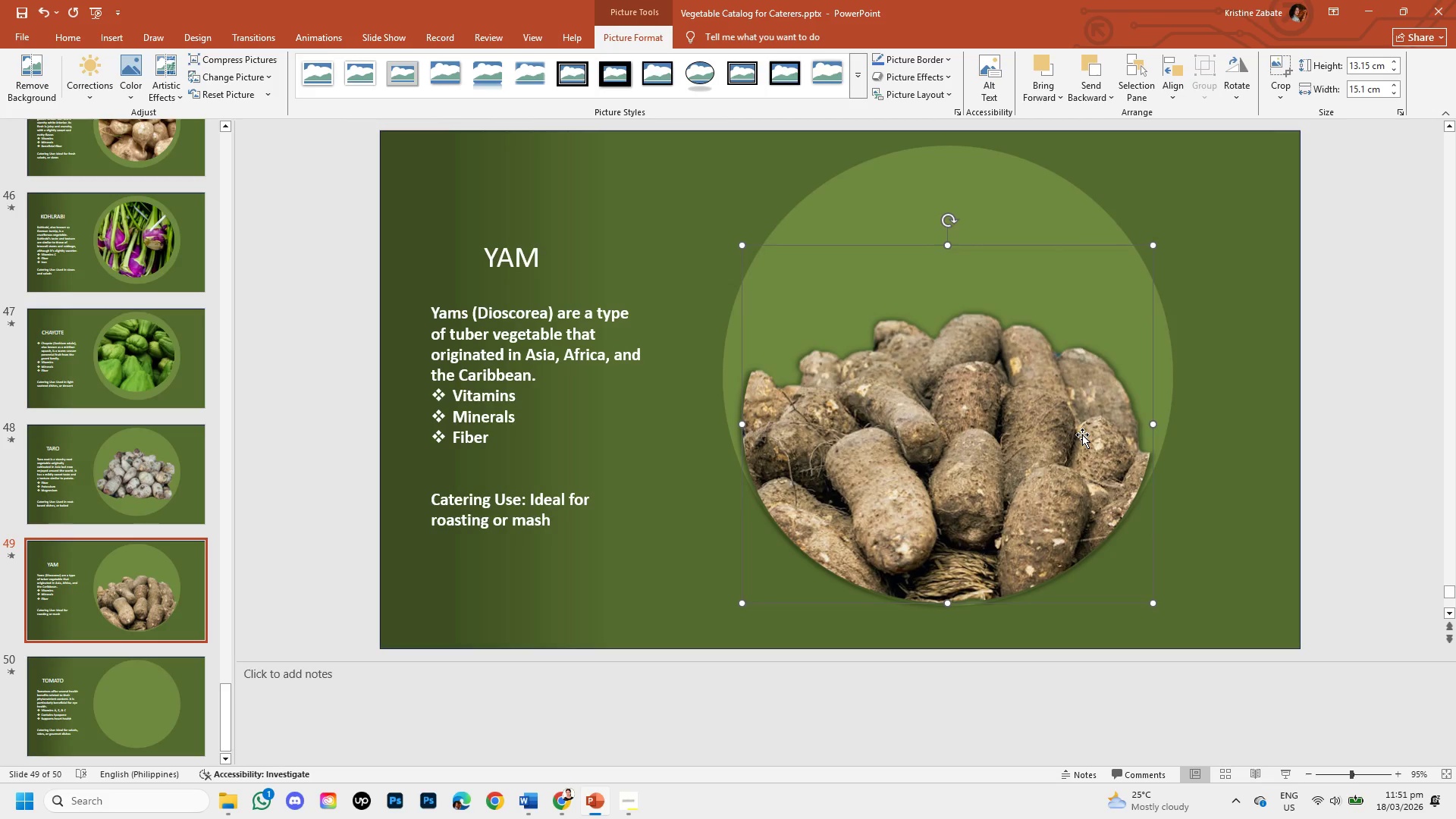 
key(ArrowDown)
 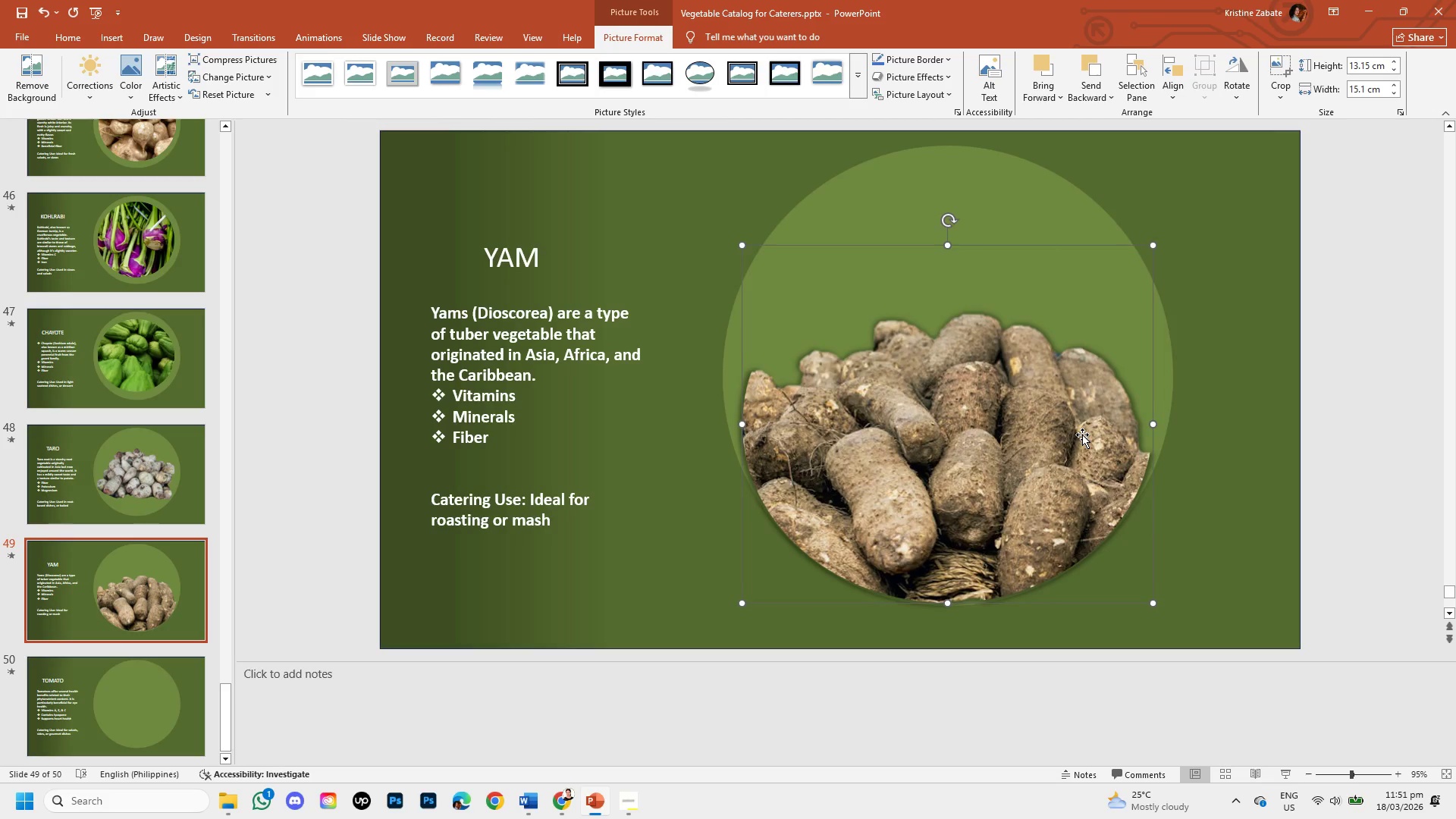 
key(ArrowDown)
 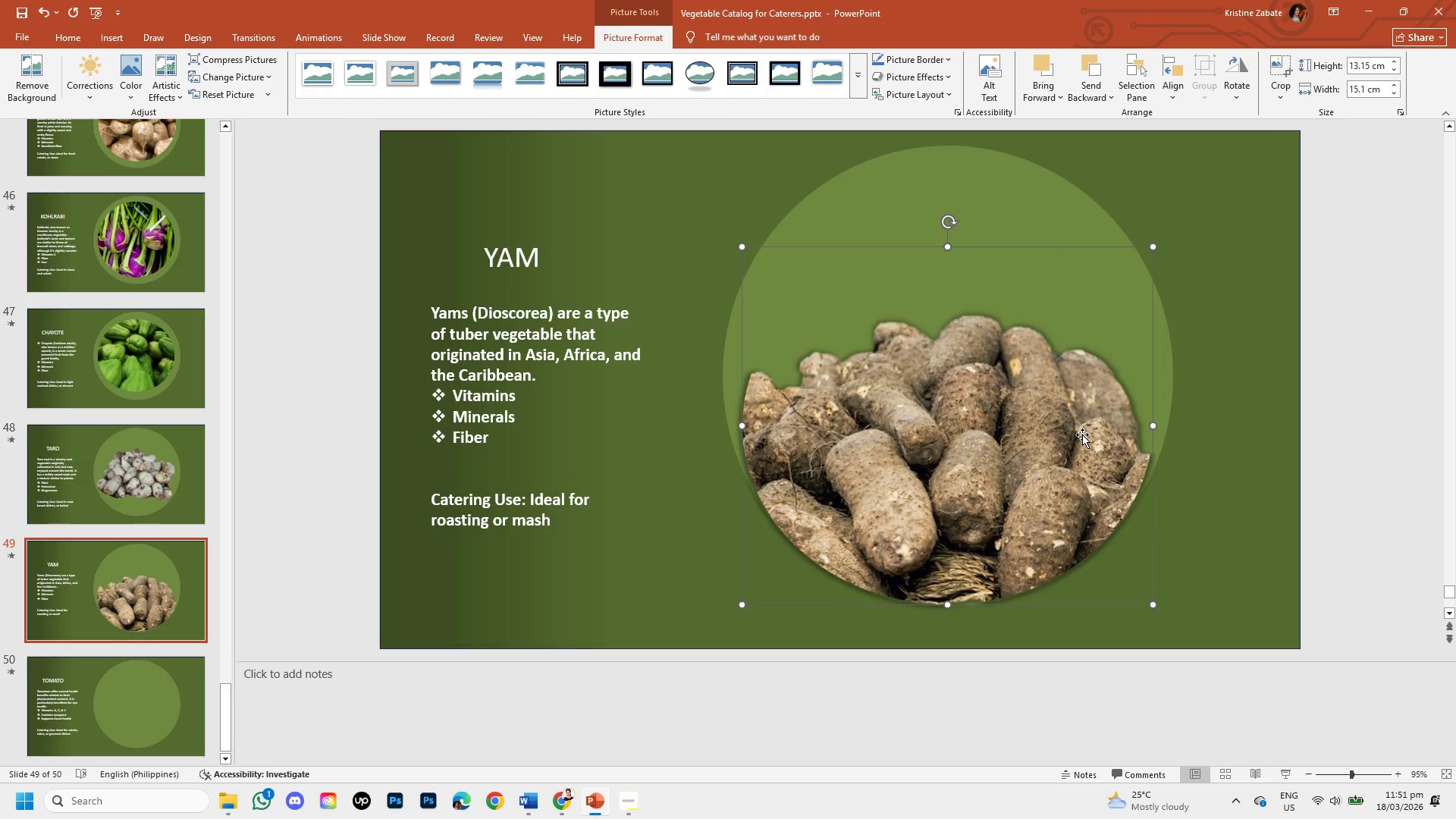 
key(ArrowDown)
 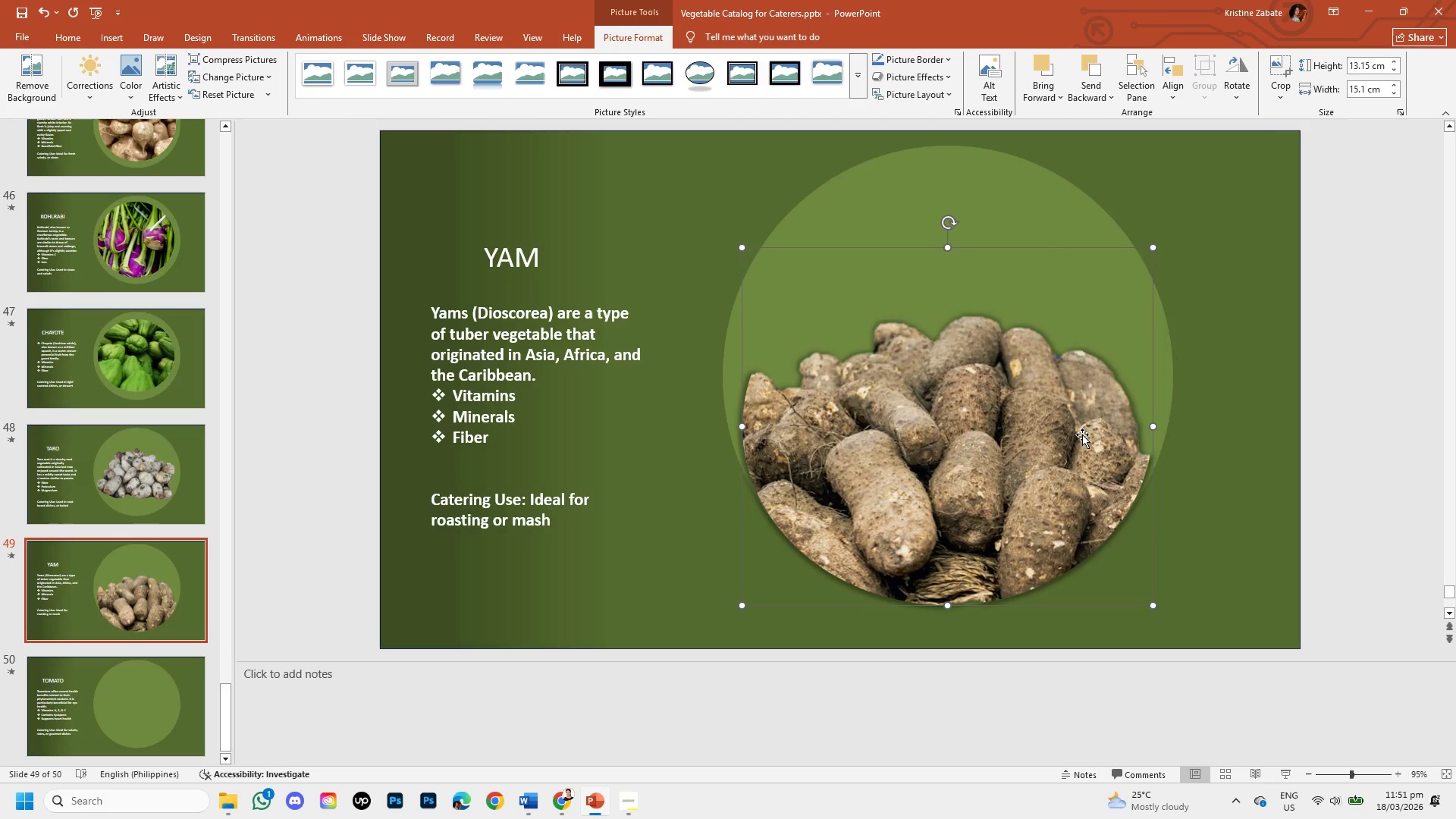 
key(ArrowDown)
 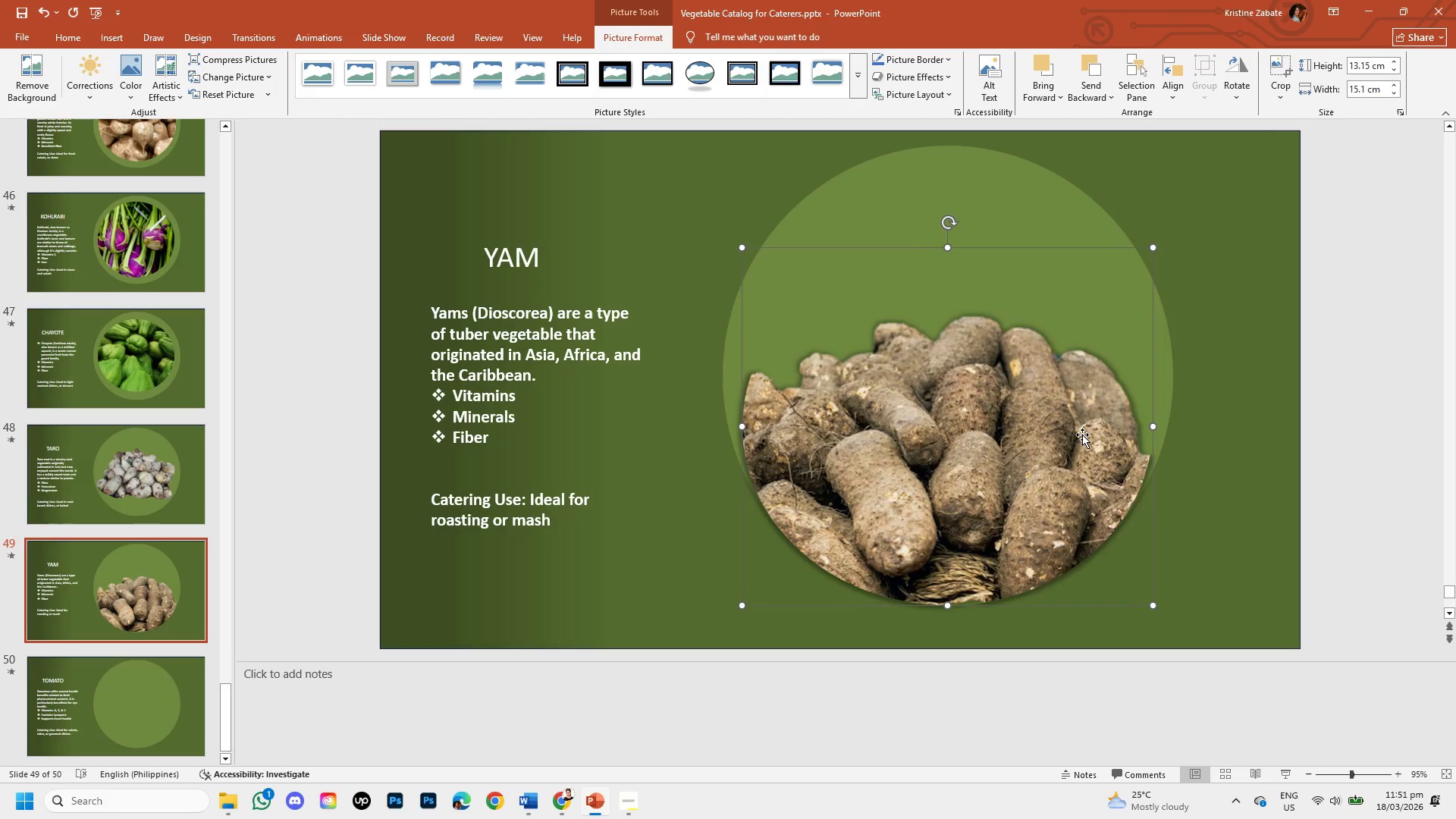 
key(ArrowRight)
 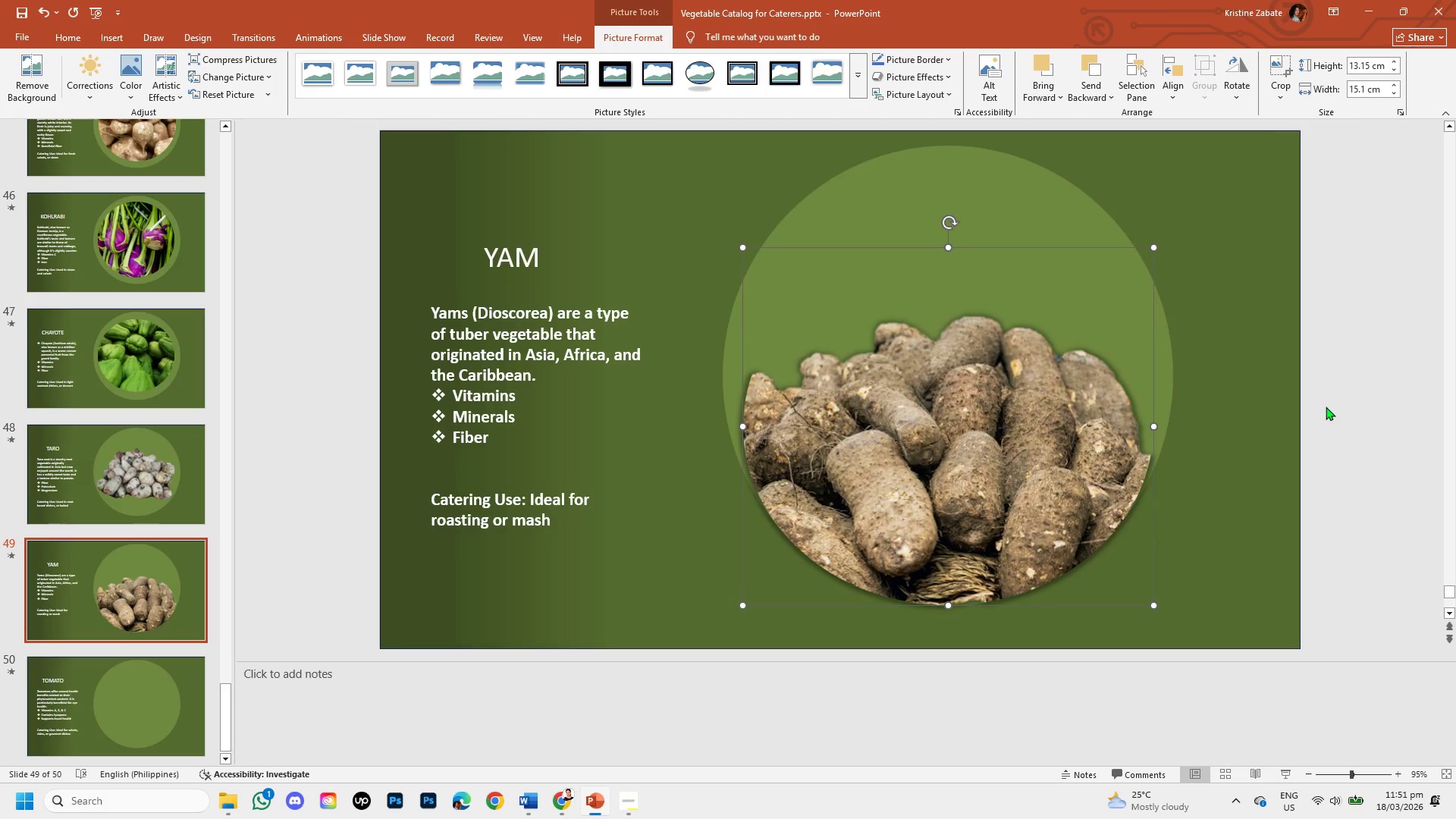 
left_click([1326, 406])
 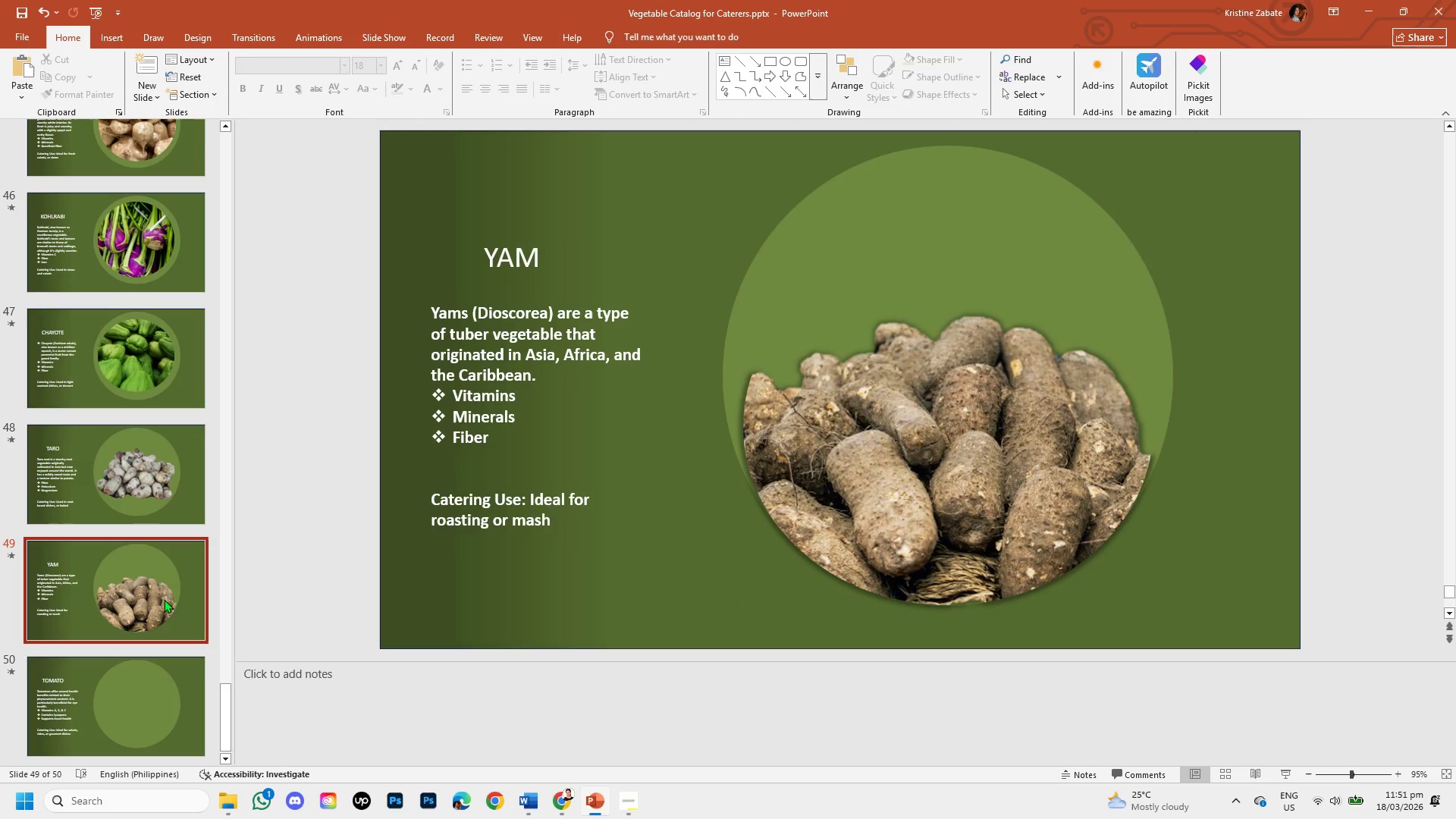 
left_click([137, 682])
 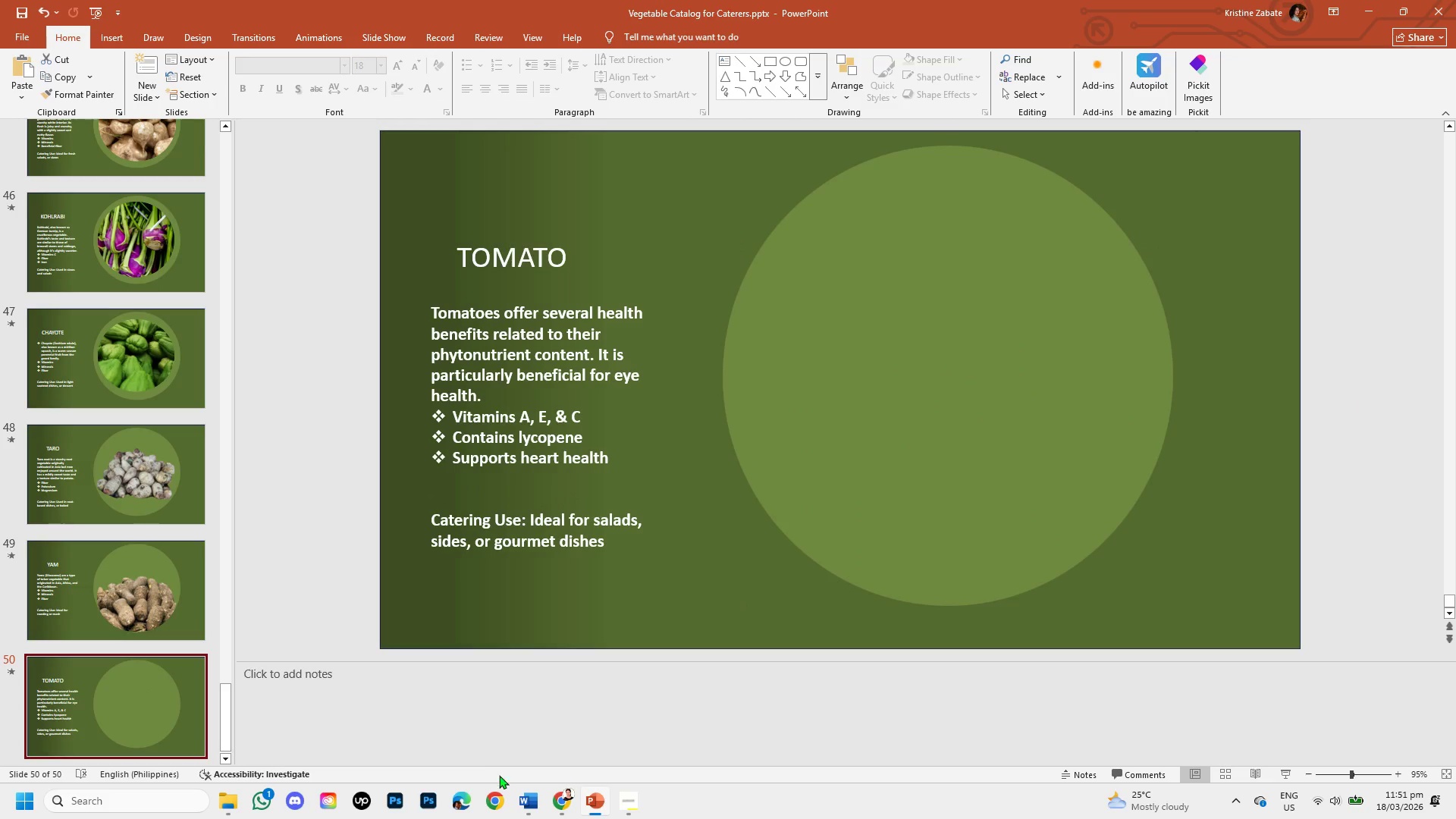 
left_click([567, 797])
 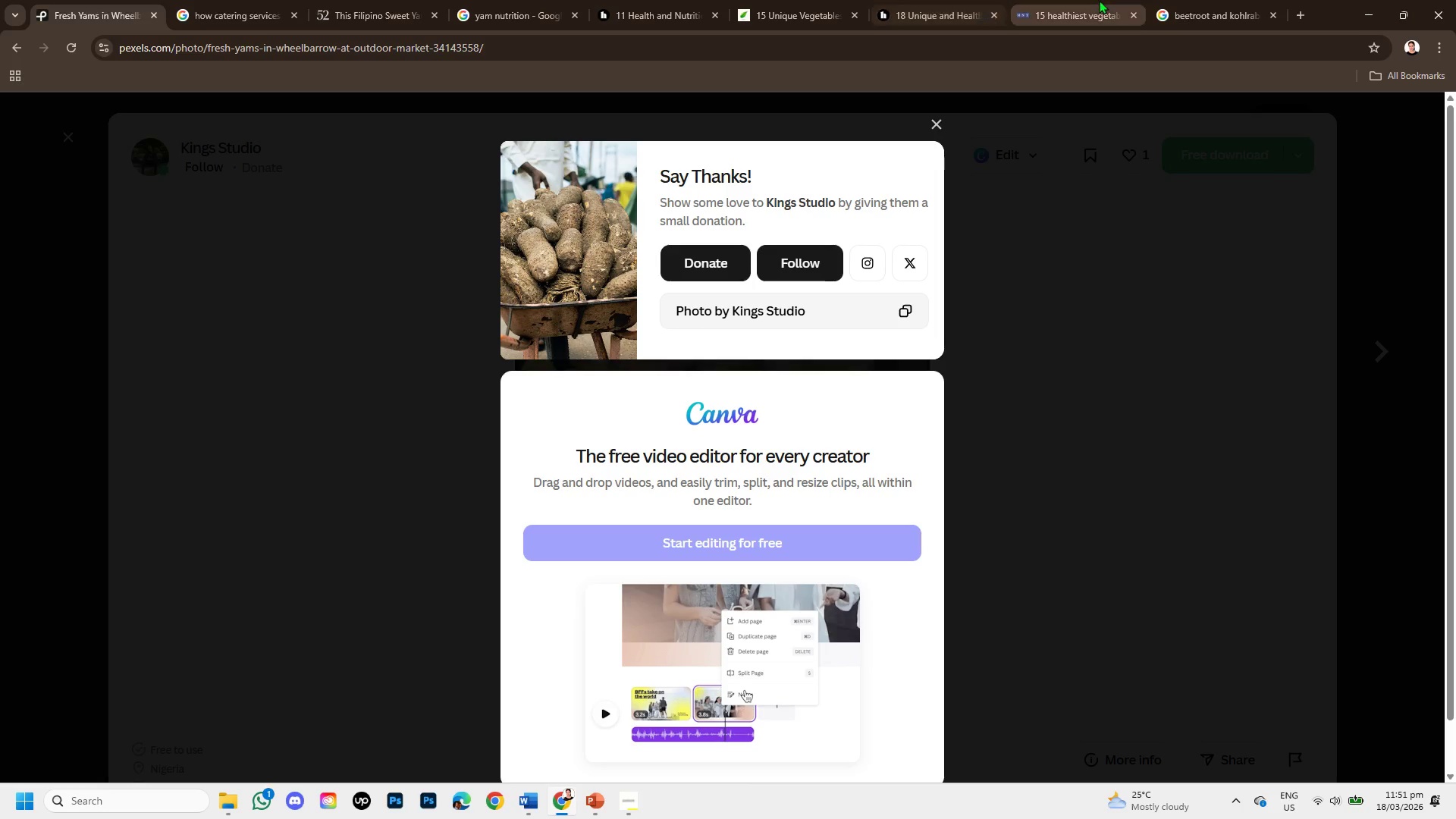 
left_click([1100, 0])
 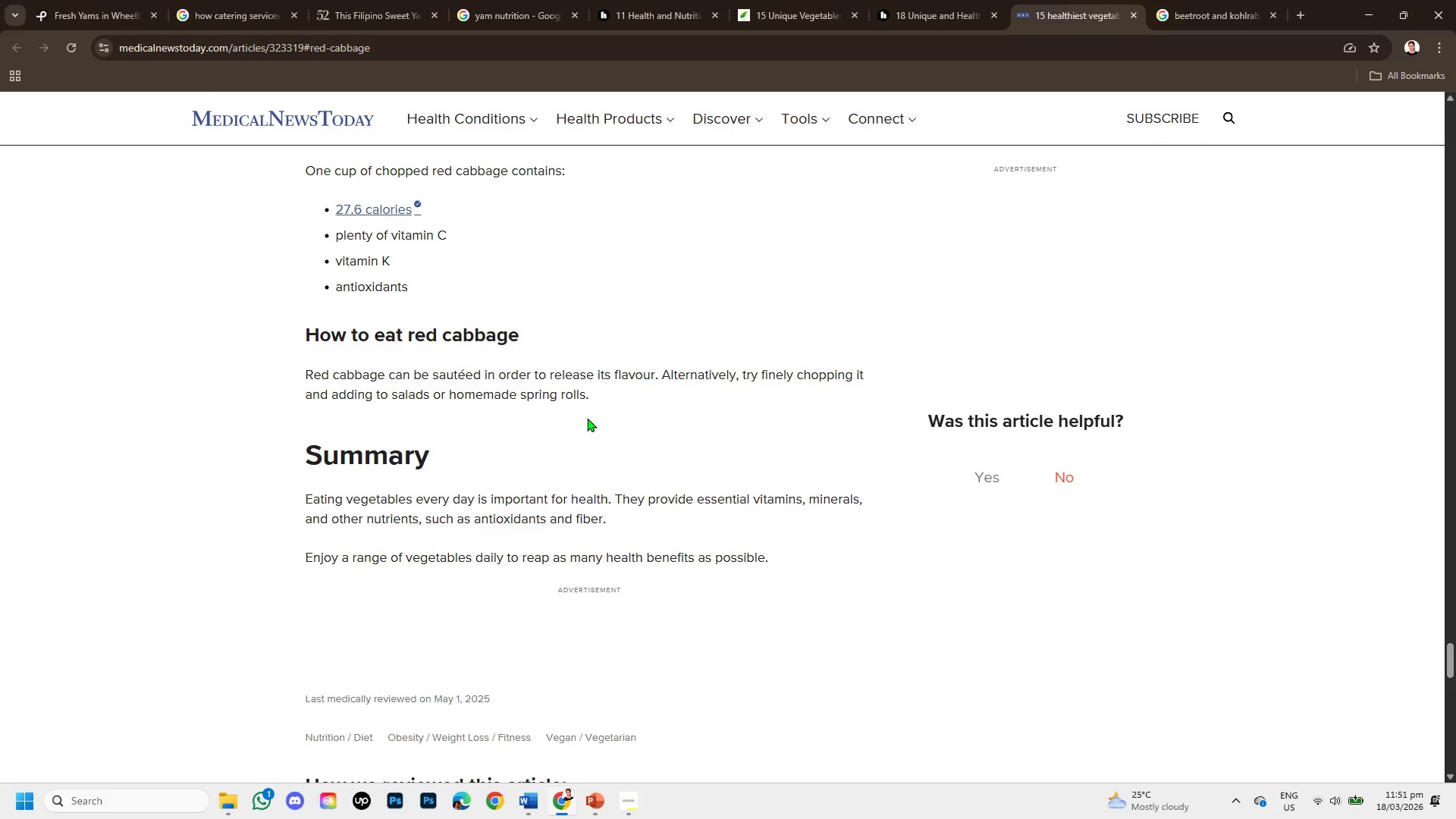 
scroll: coordinate [594, 408], scroll_direction: up, amount: 13.0
 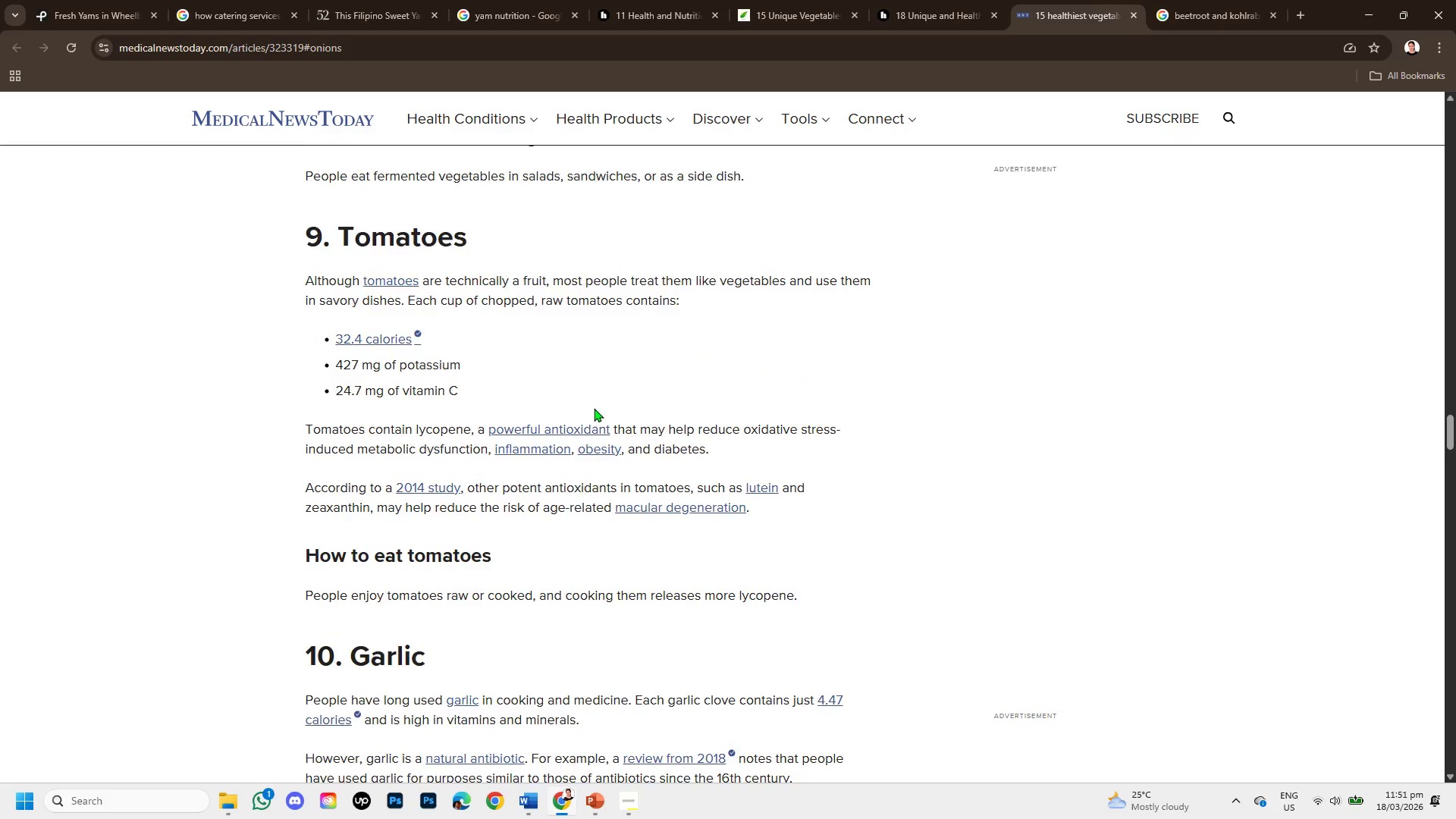 
scroll: coordinate [588, 396], scroll_direction: down, amount: 4.0
 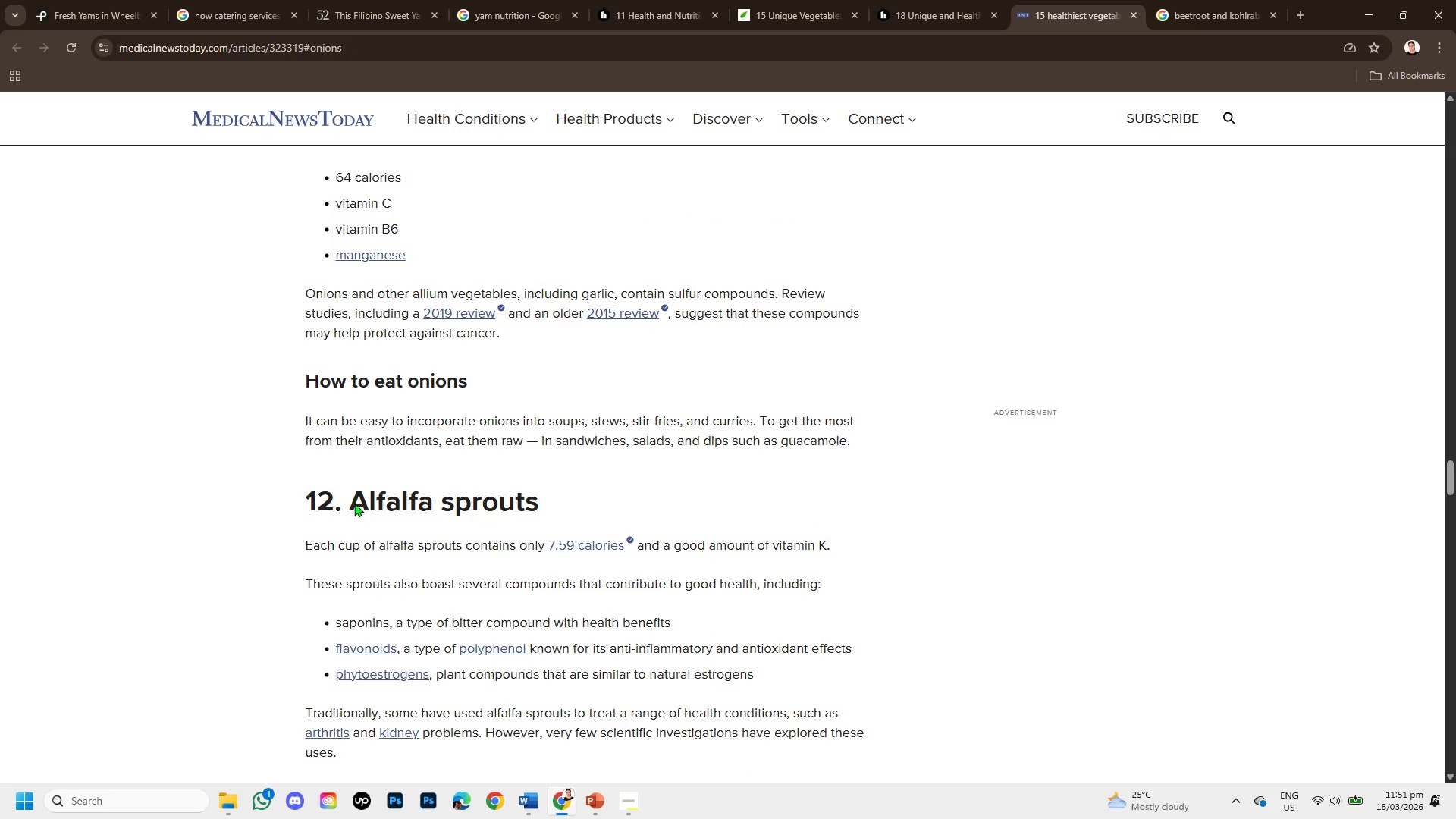 
left_click_drag(start_coordinate=[348, 495], to_coordinate=[544, 501])
 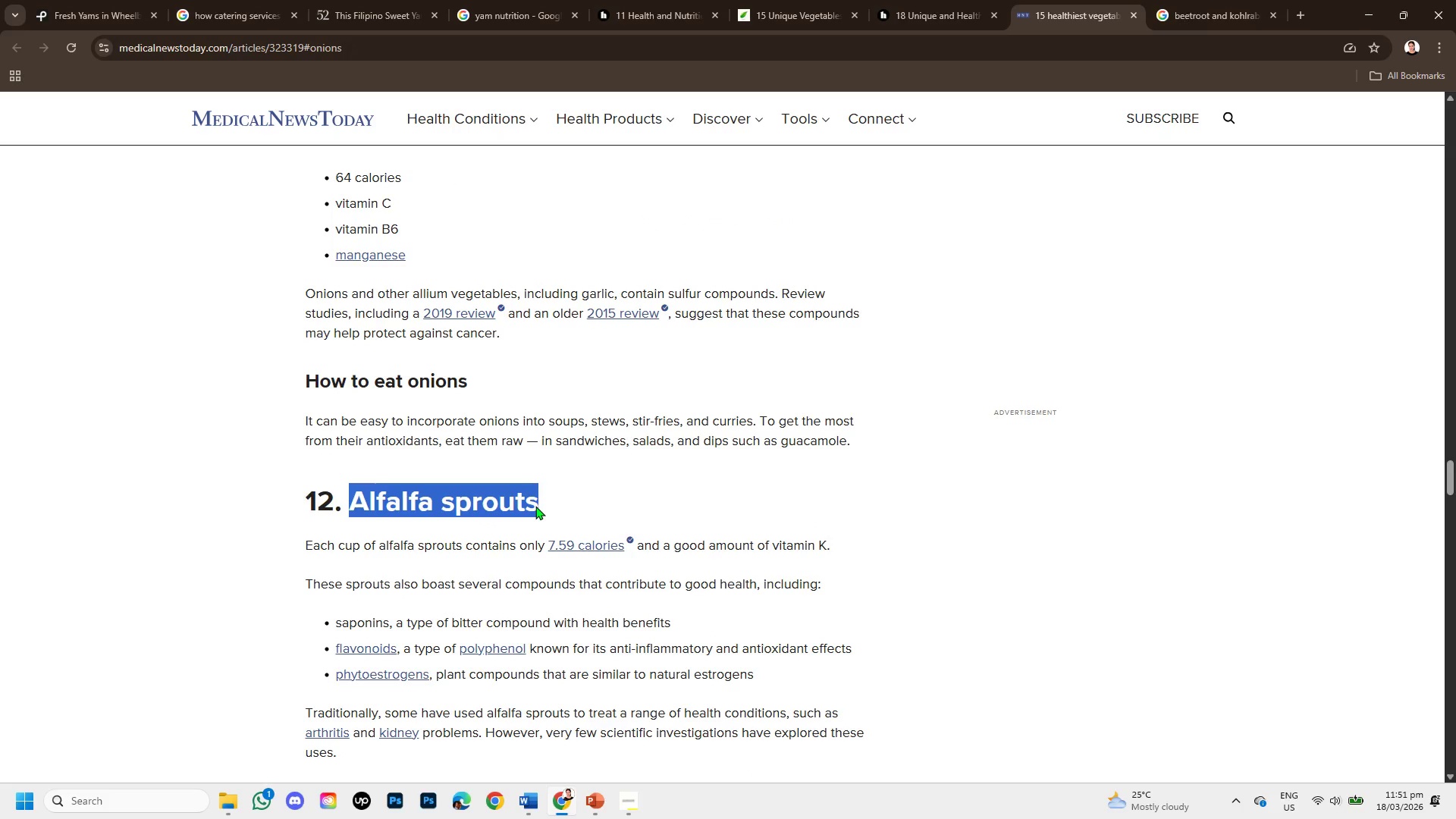 
key(Control+C)
 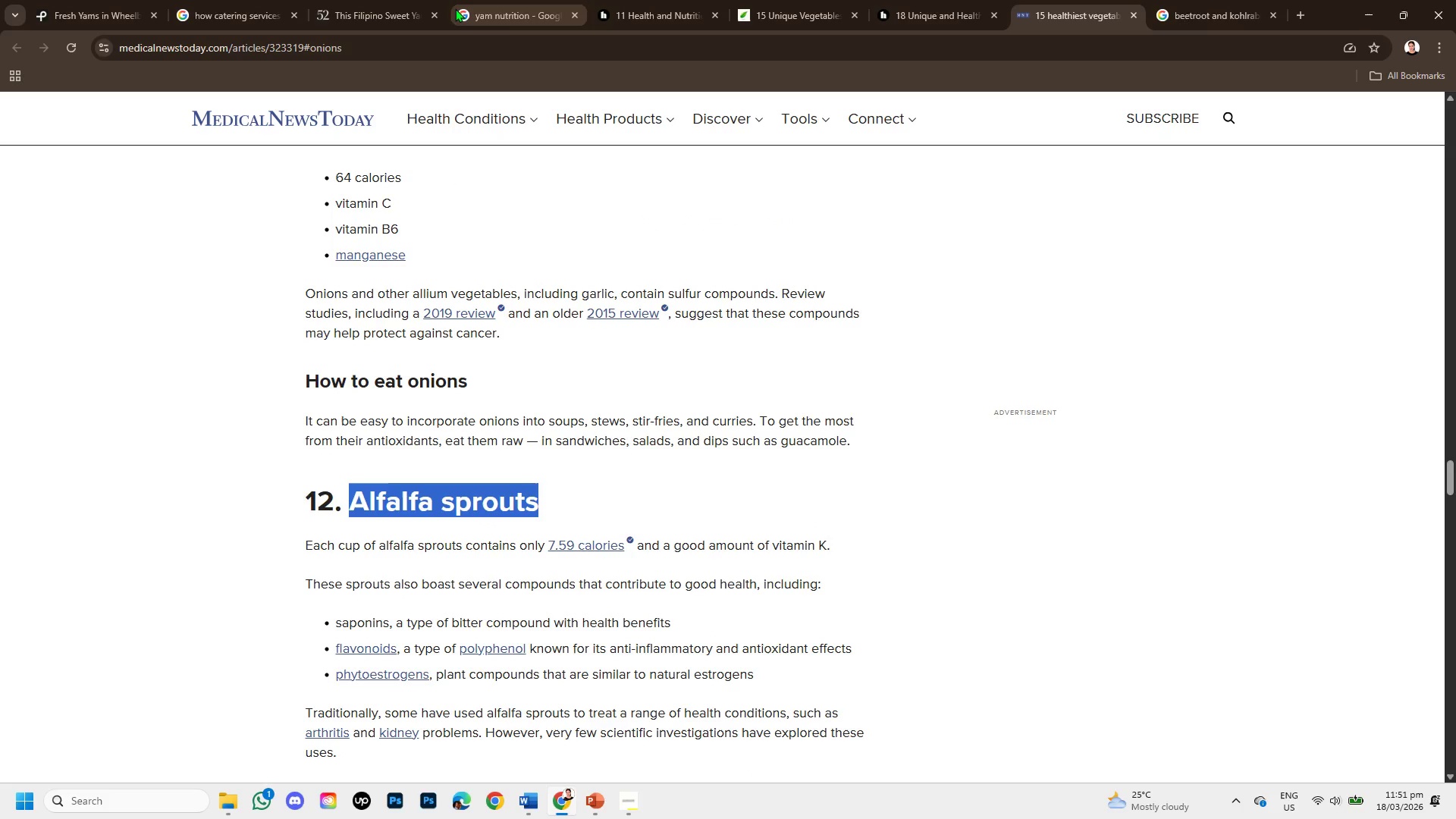 
left_click([351, 0])
 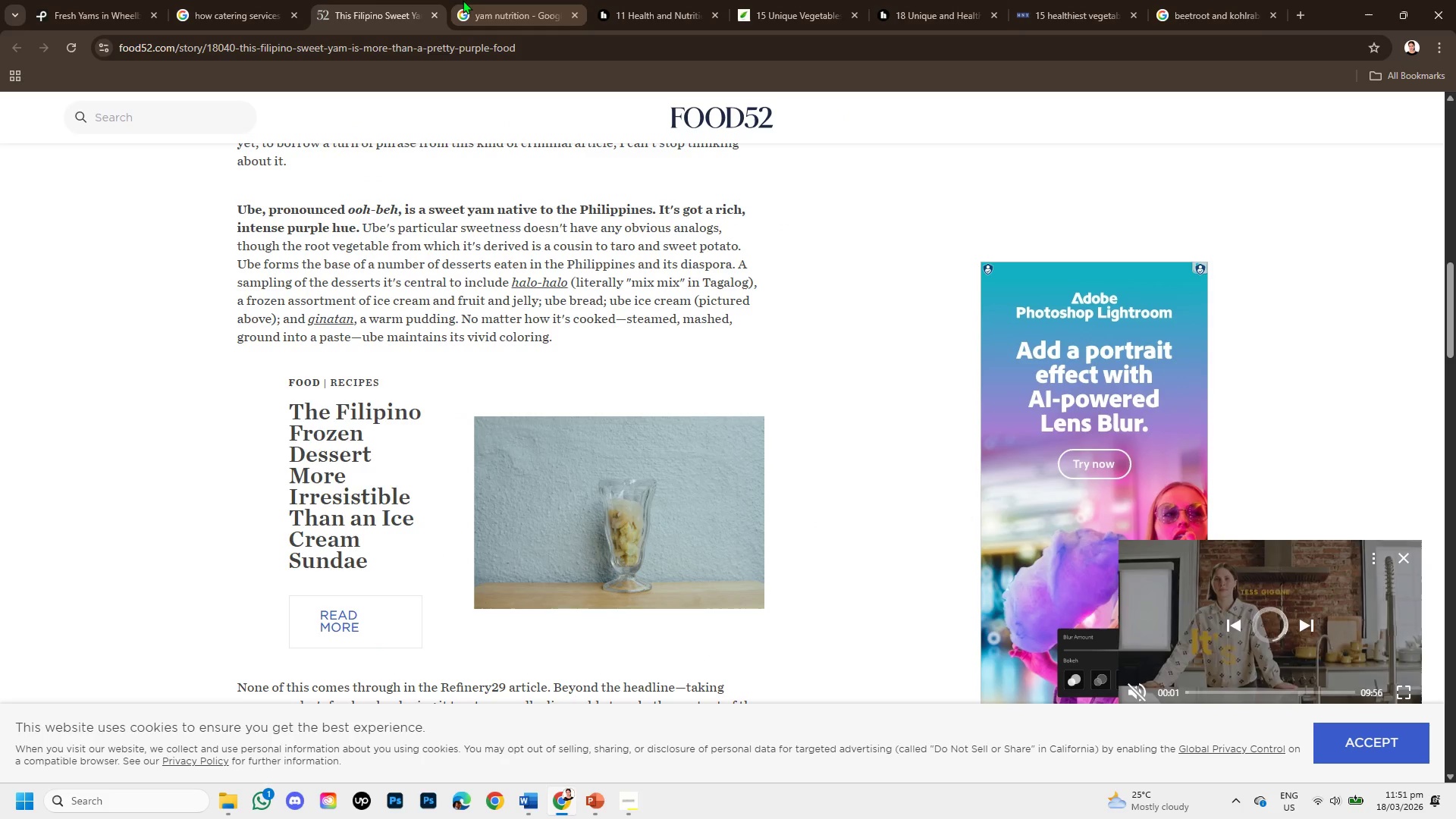 
left_click([466, 0])
 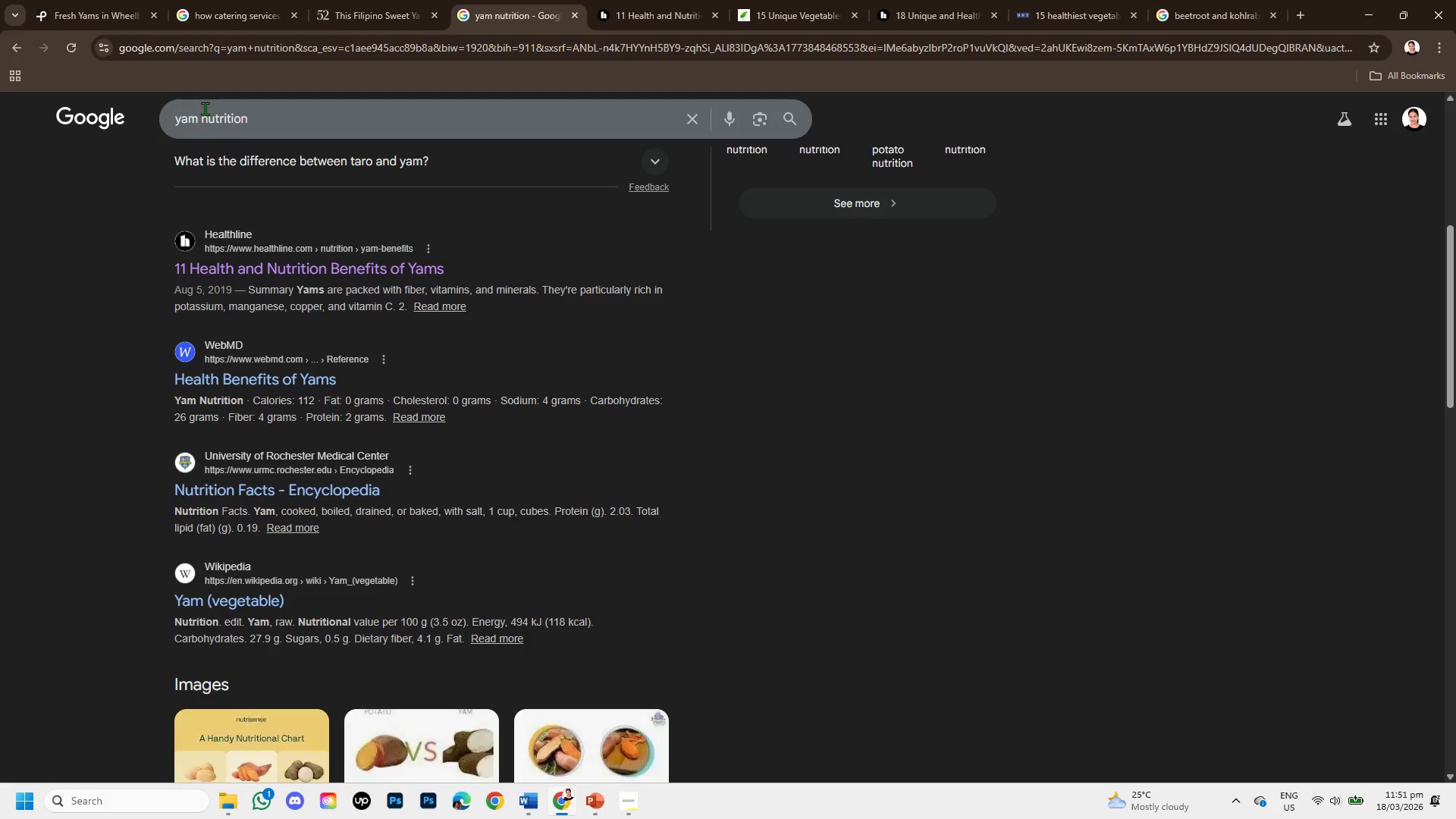 
left_click_drag(start_coordinate=[201, 113], to_coordinate=[149, 108])
 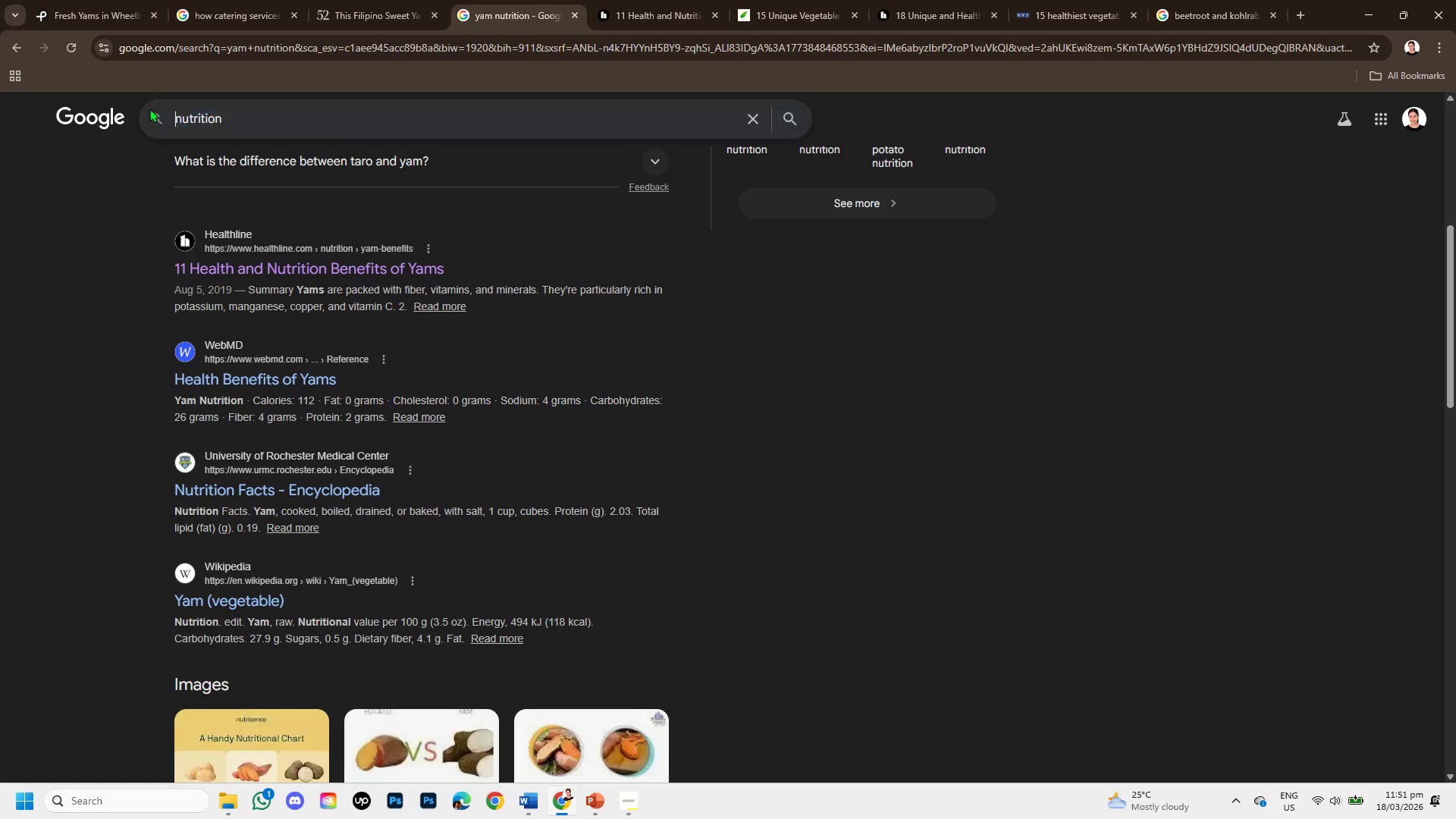 
key(Backspace)
 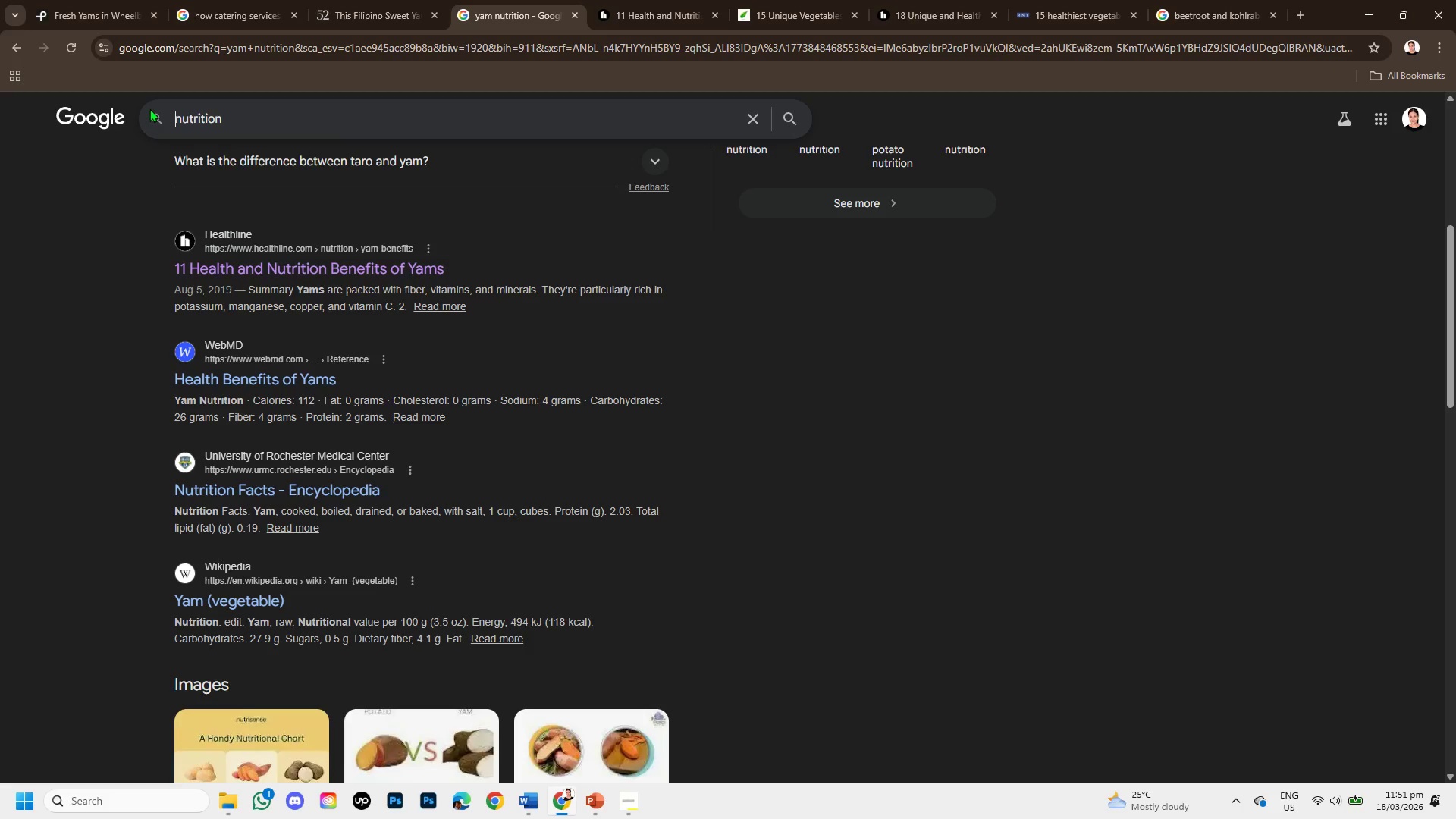 
key(Control+C)
 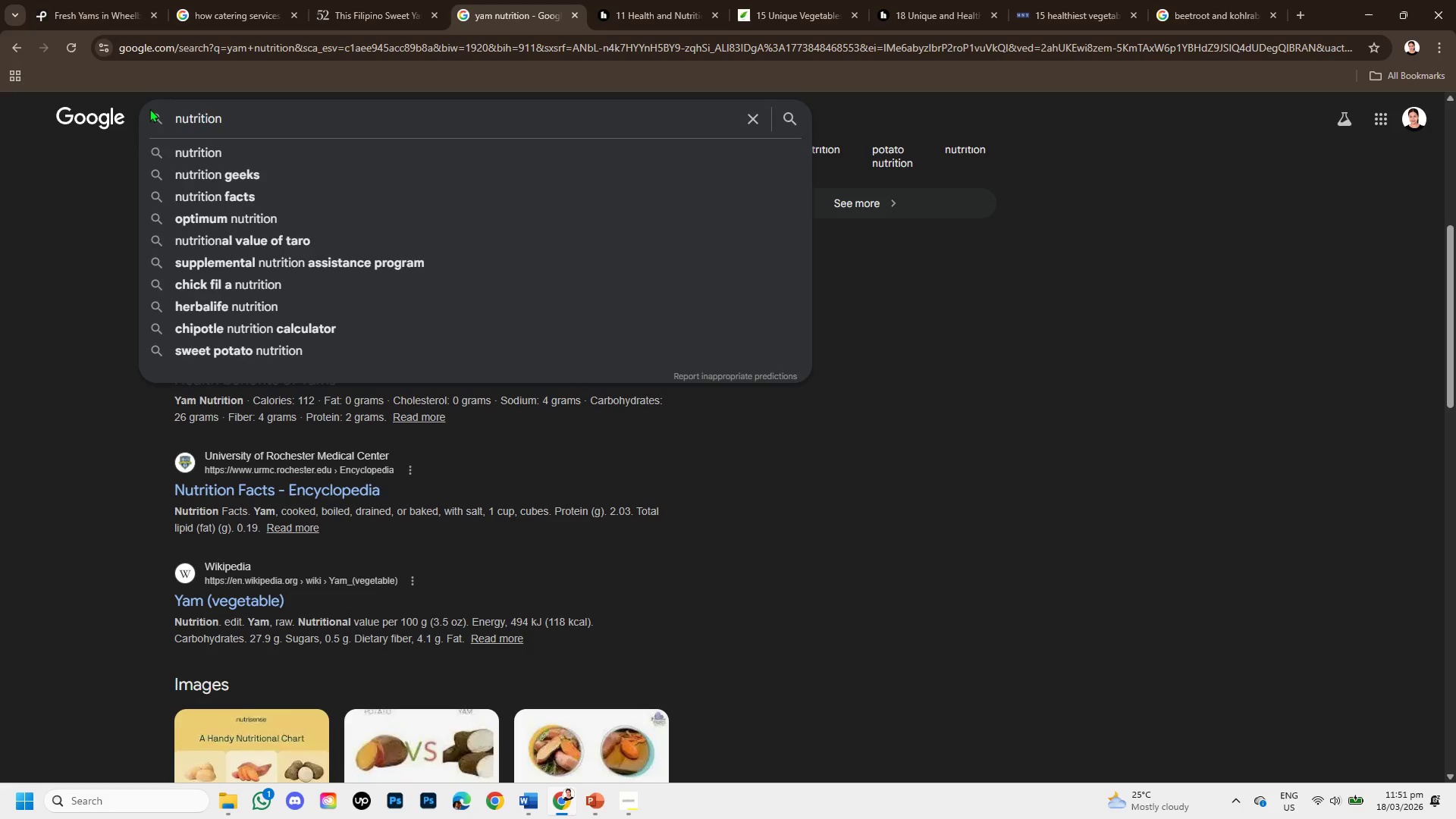 
key(Control+V)
 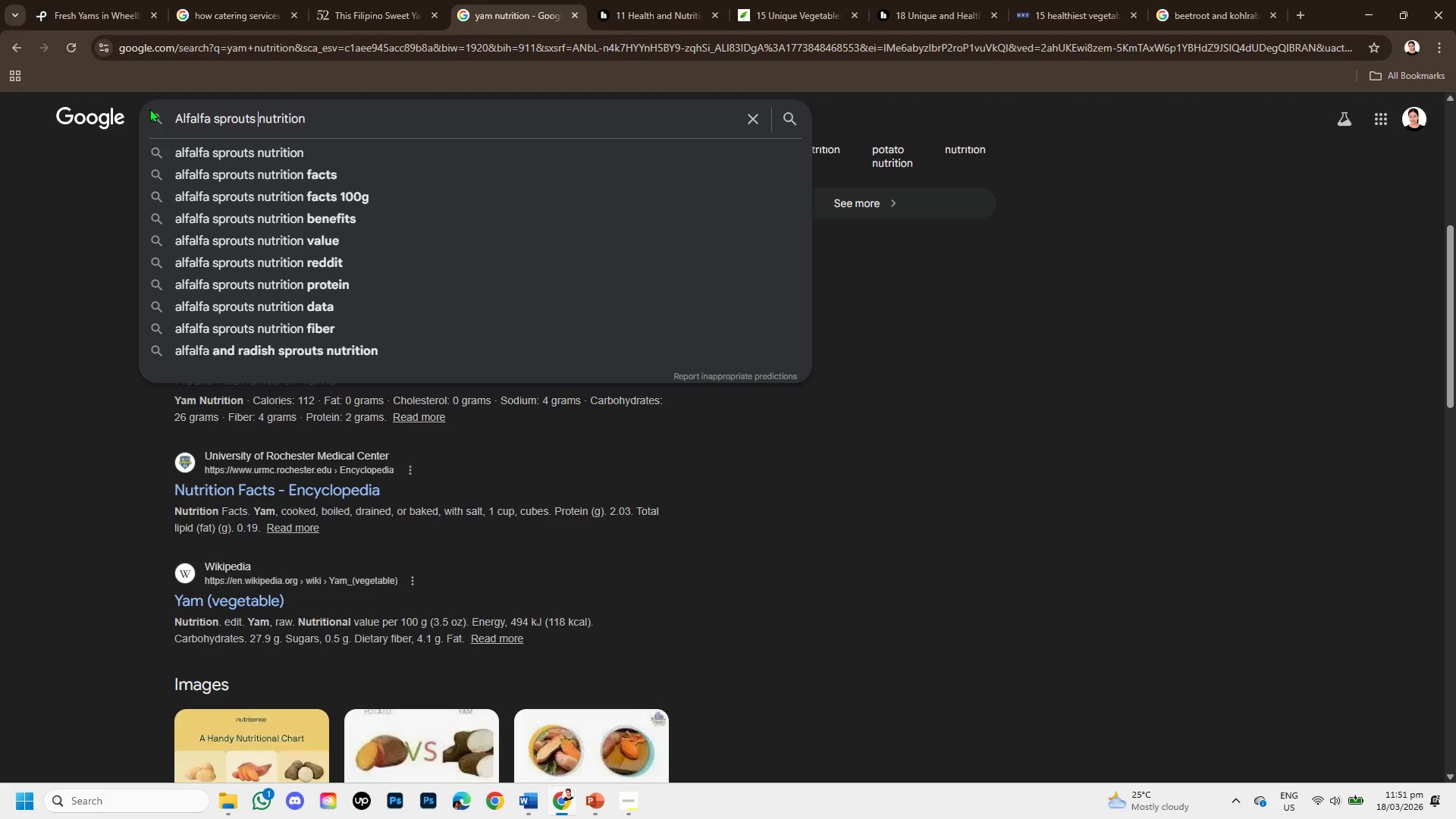 
key(Space)
 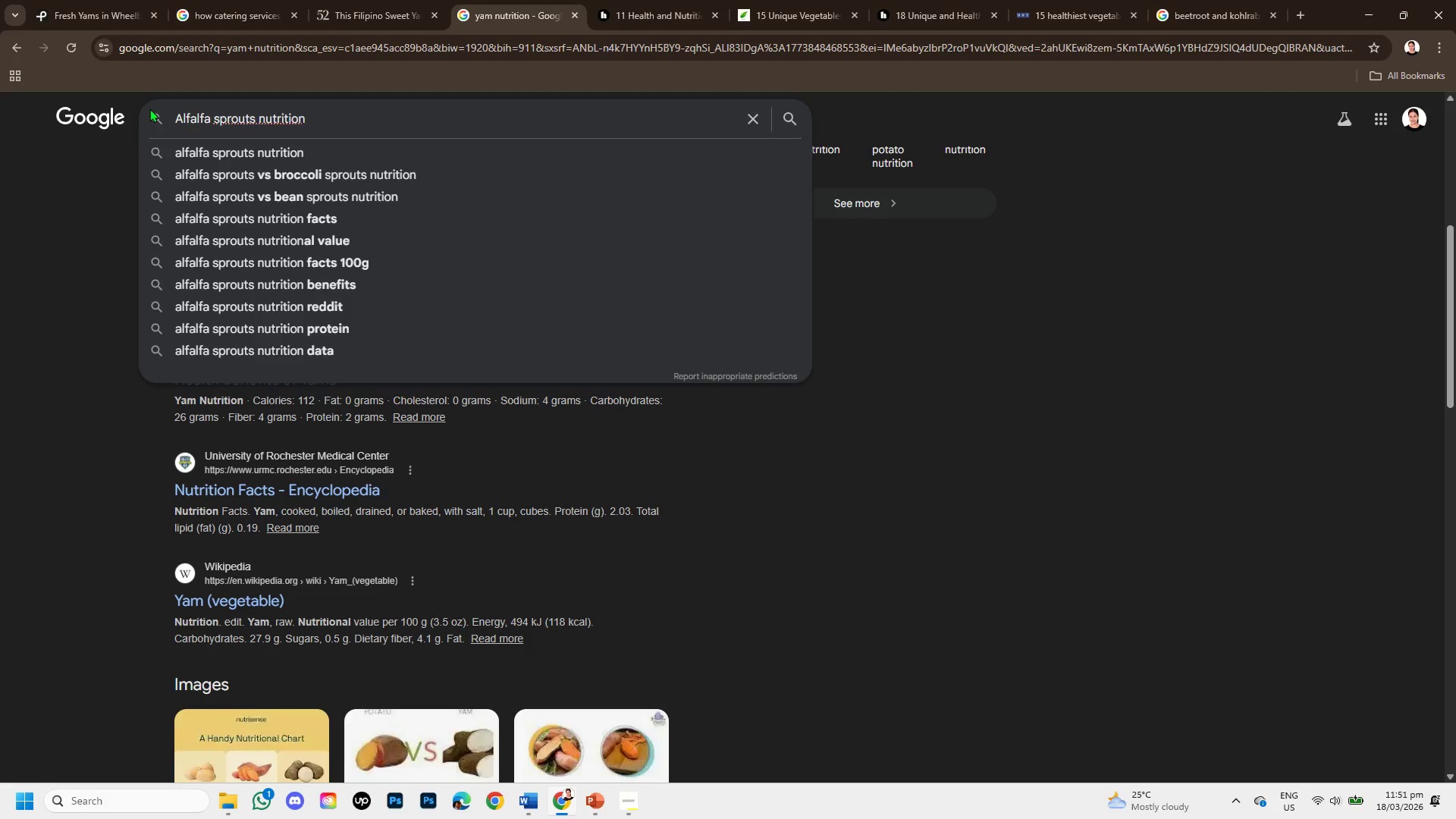 
key(Enter)
 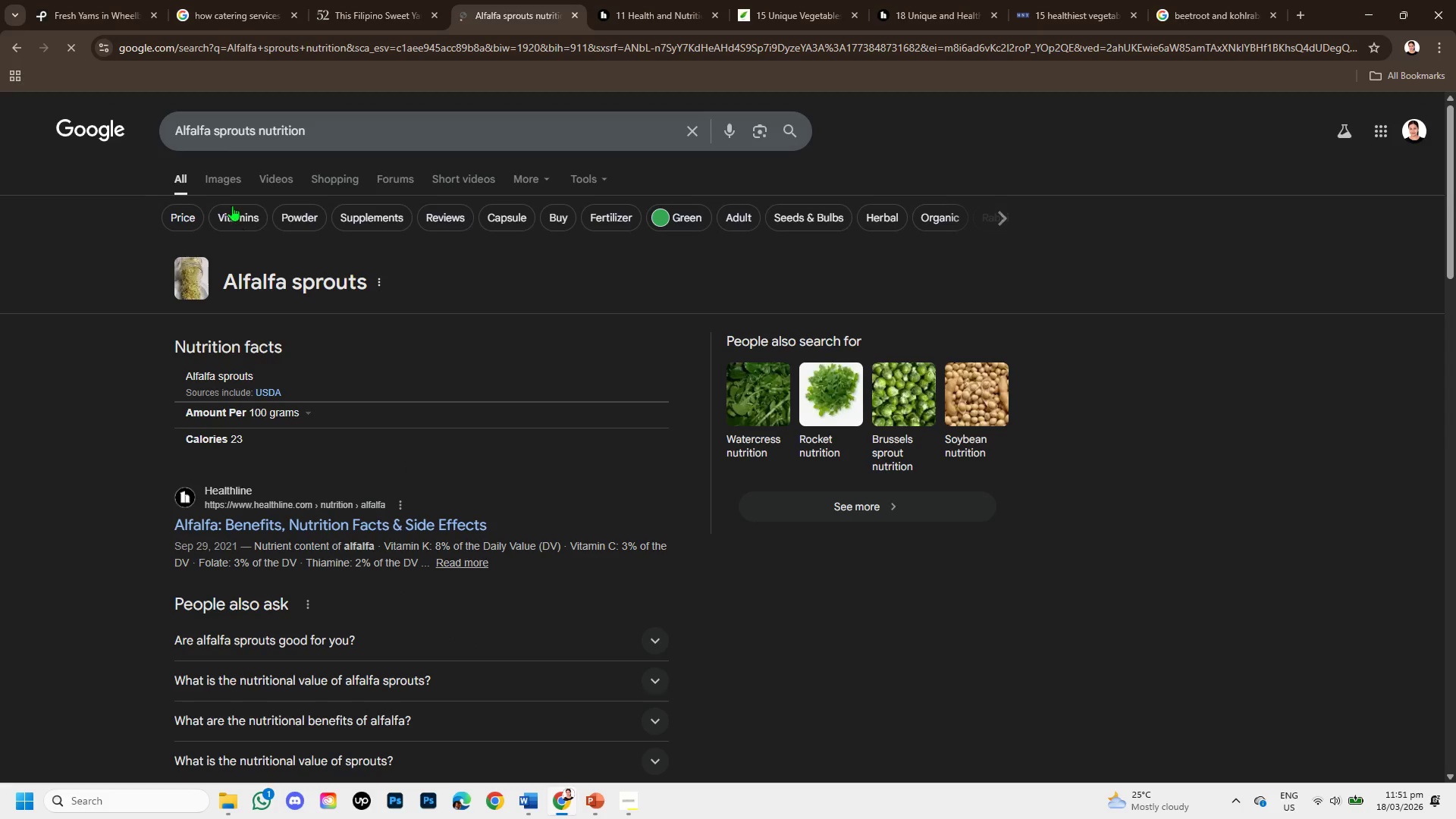 
left_click([224, 176])
 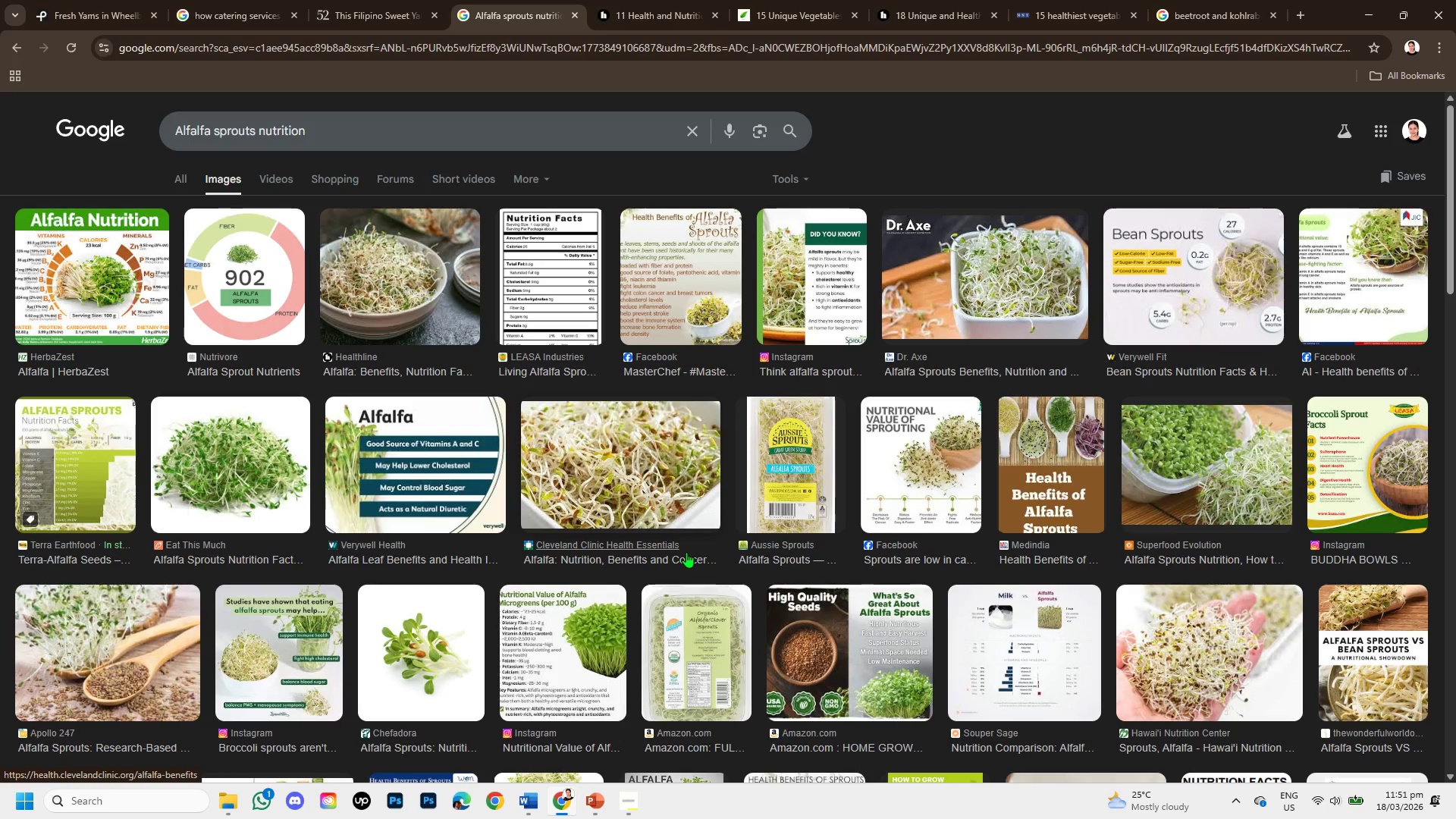 
wait(6.66)
 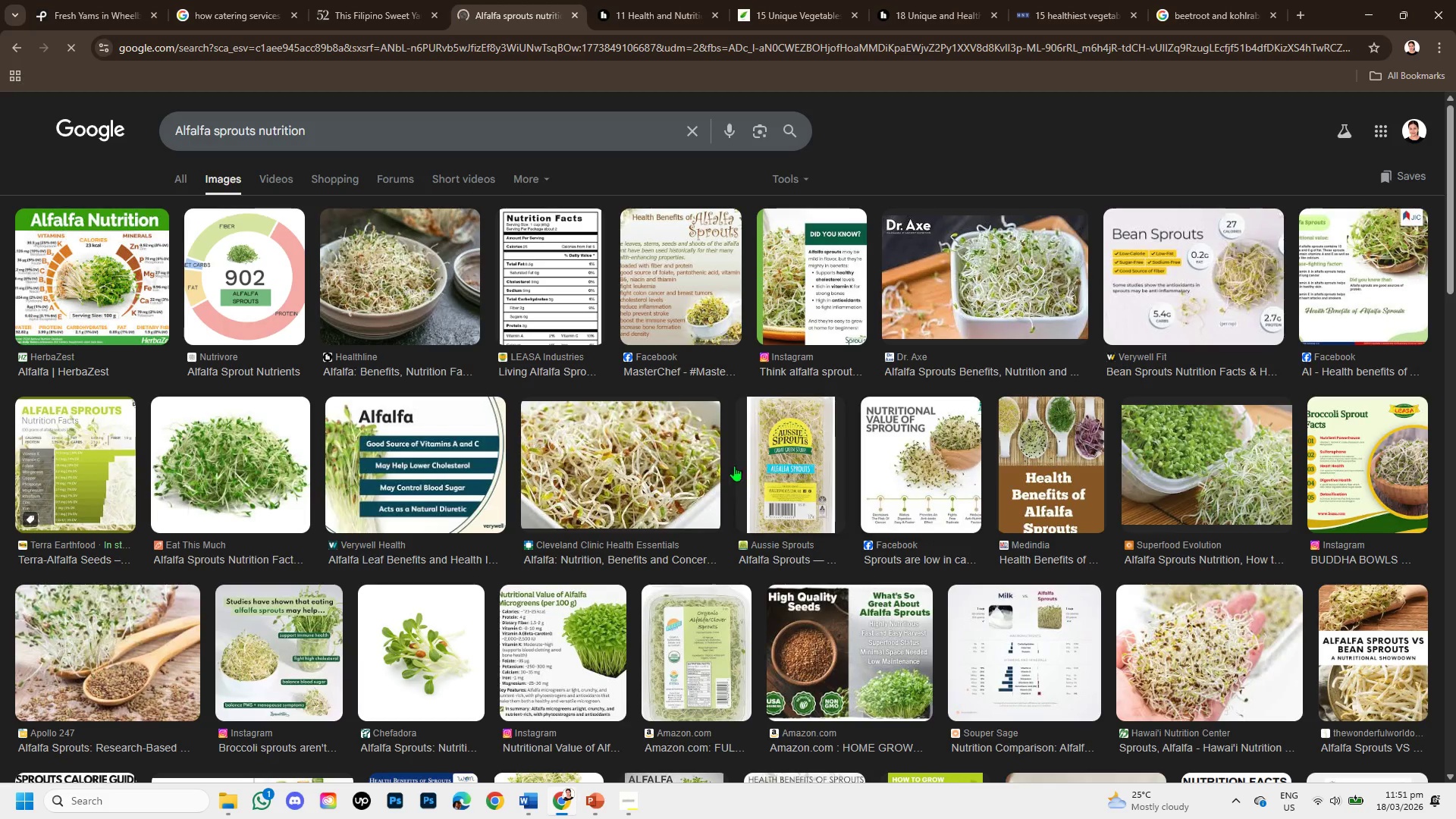 
left_click([1043, 0])
 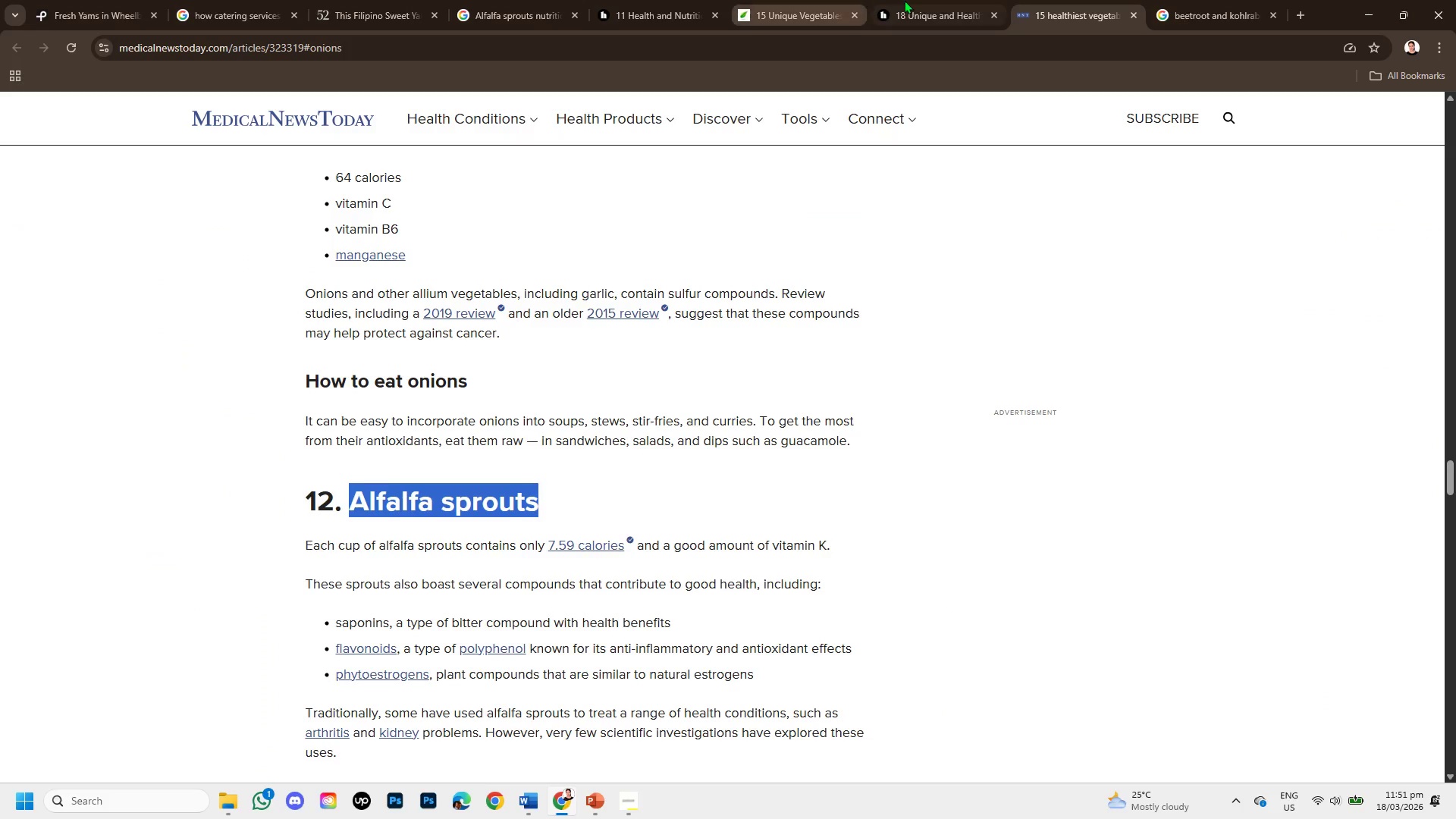 
left_click([922, 0])
 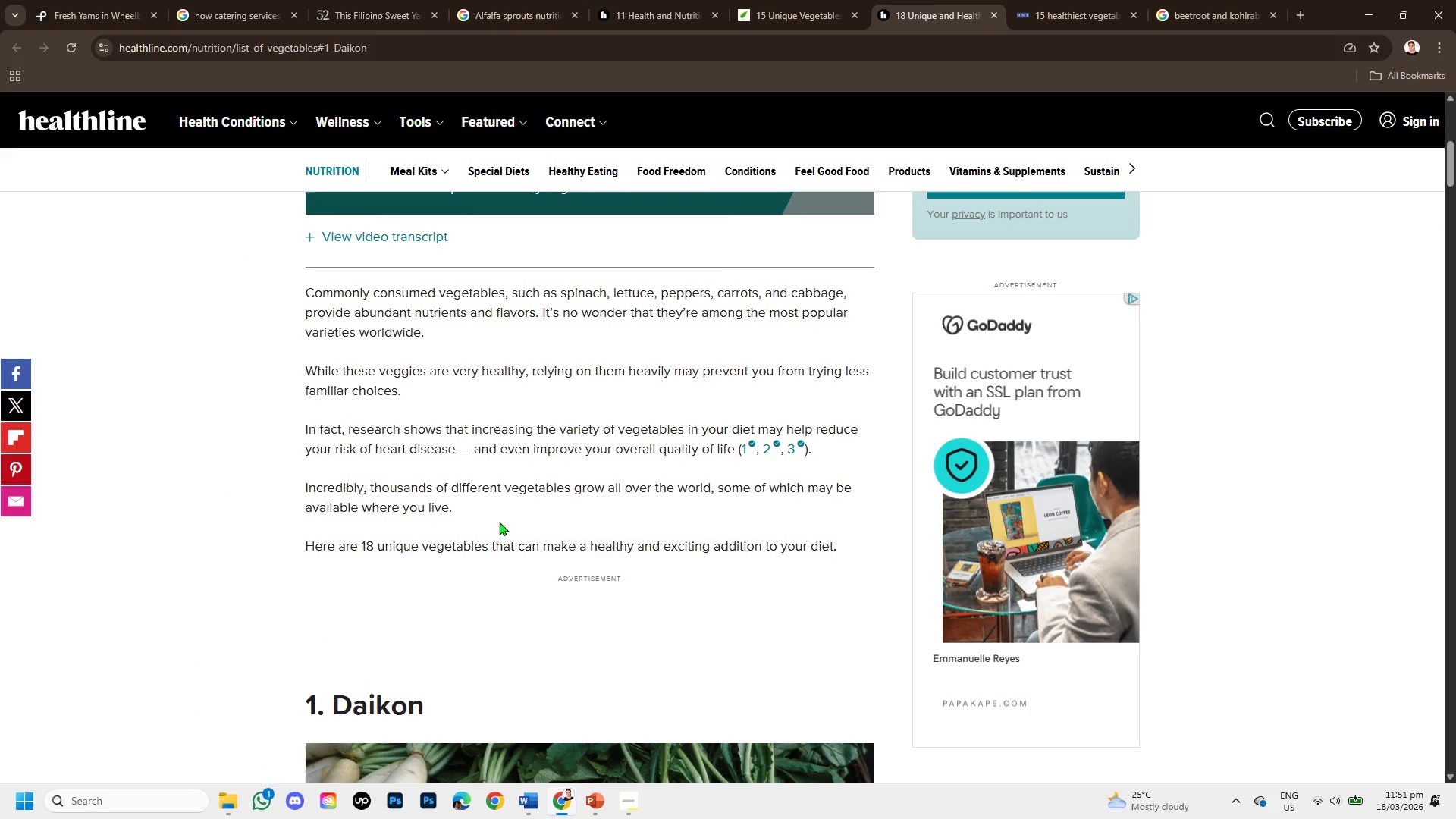 
scroll: coordinate [514, 529], scroll_direction: down, amount: 5.0
 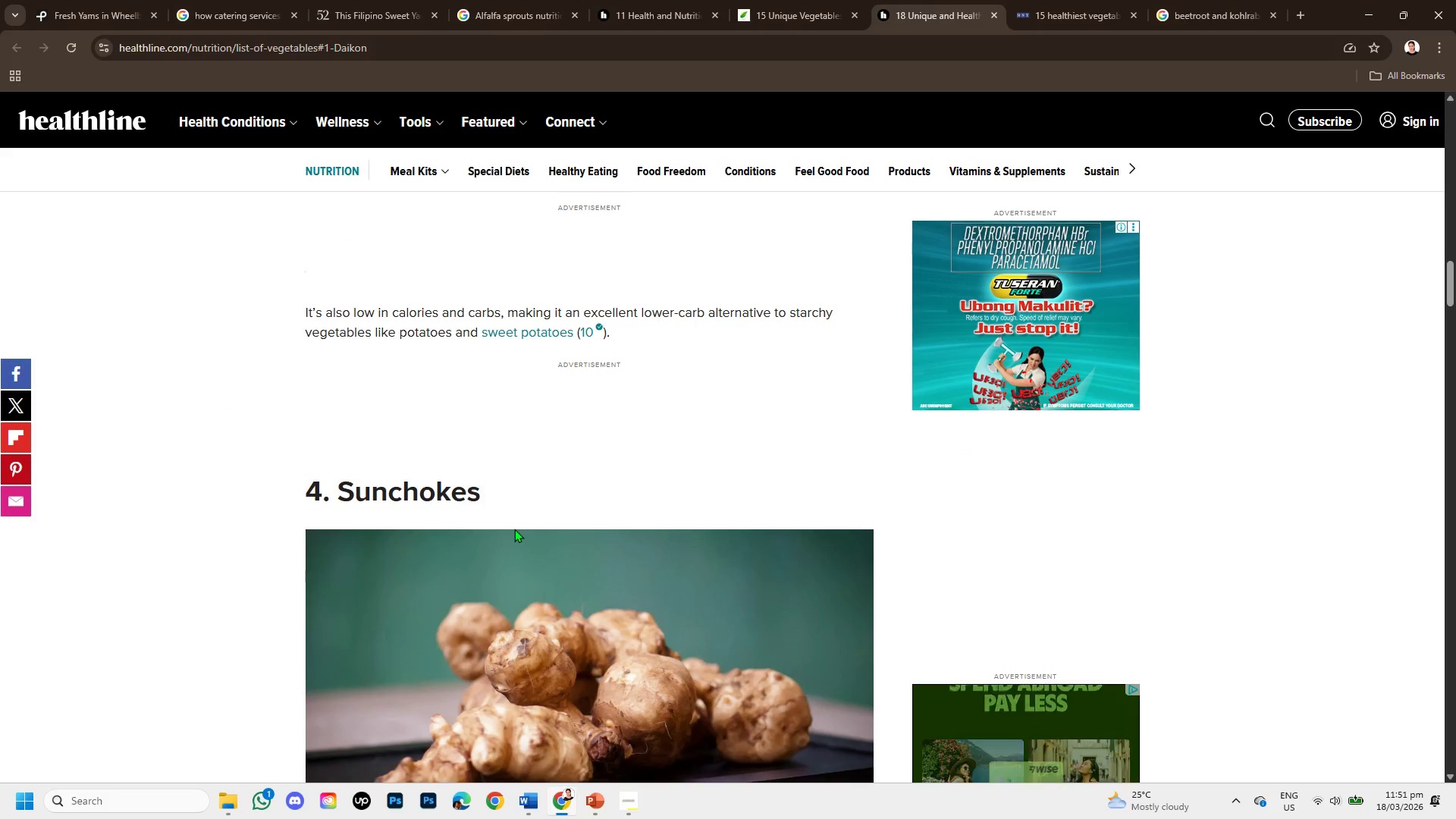 
scroll: coordinate [514, 529], scroll_direction: up, amount: 2.0
 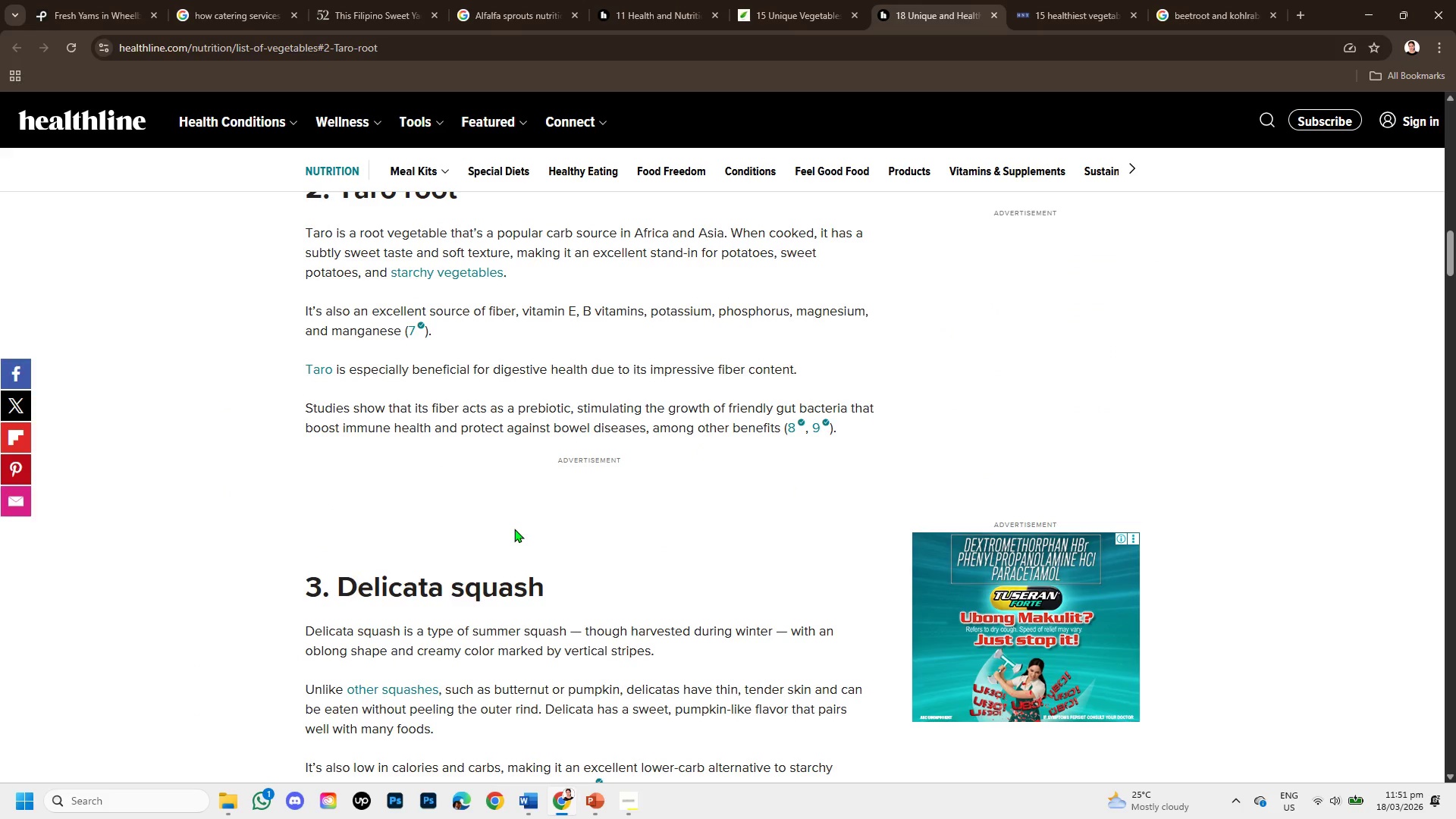 
scroll: coordinate [516, 541], scroll_direction: down, amount: 5.0
 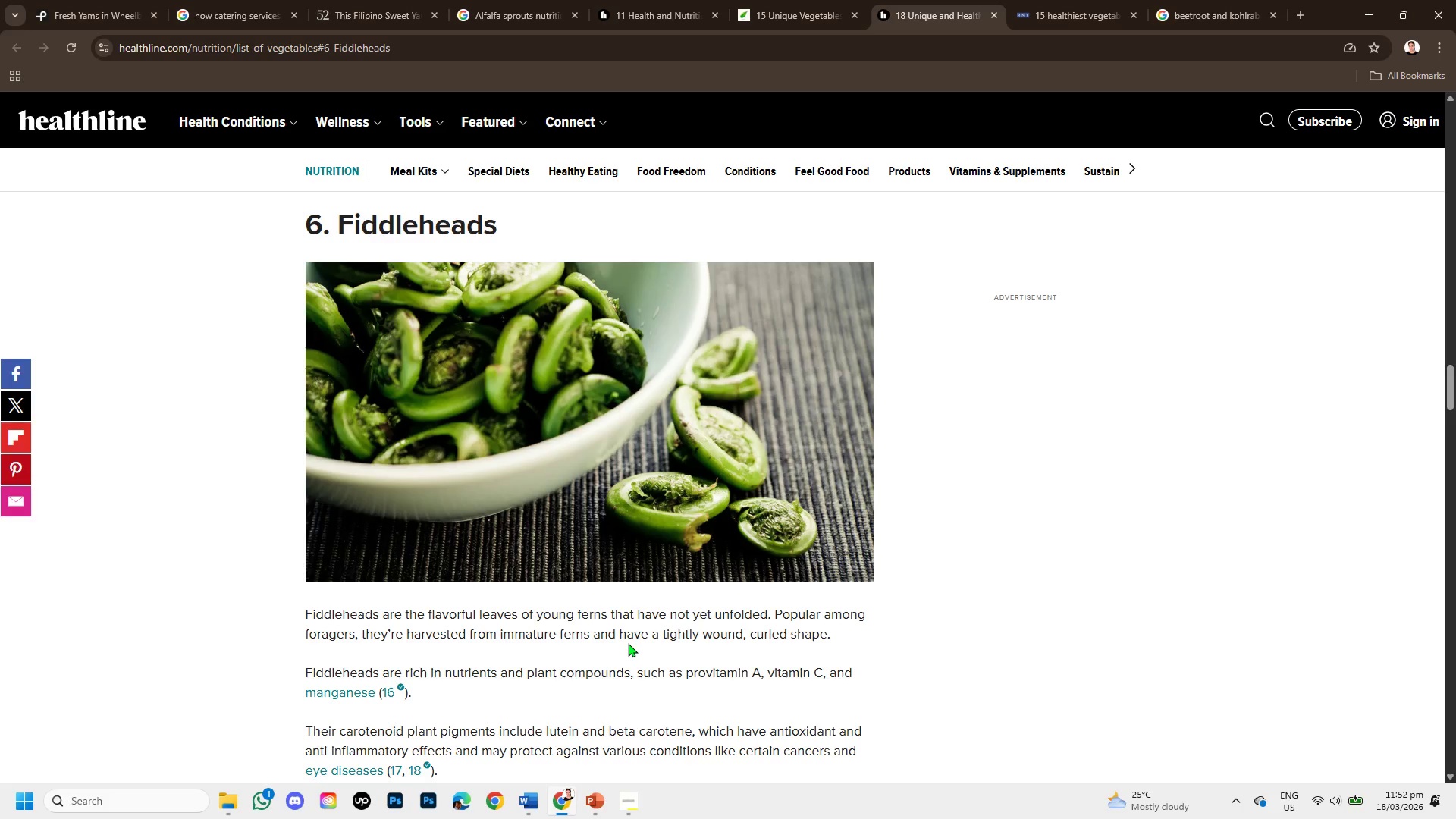 
wait(7.66)
 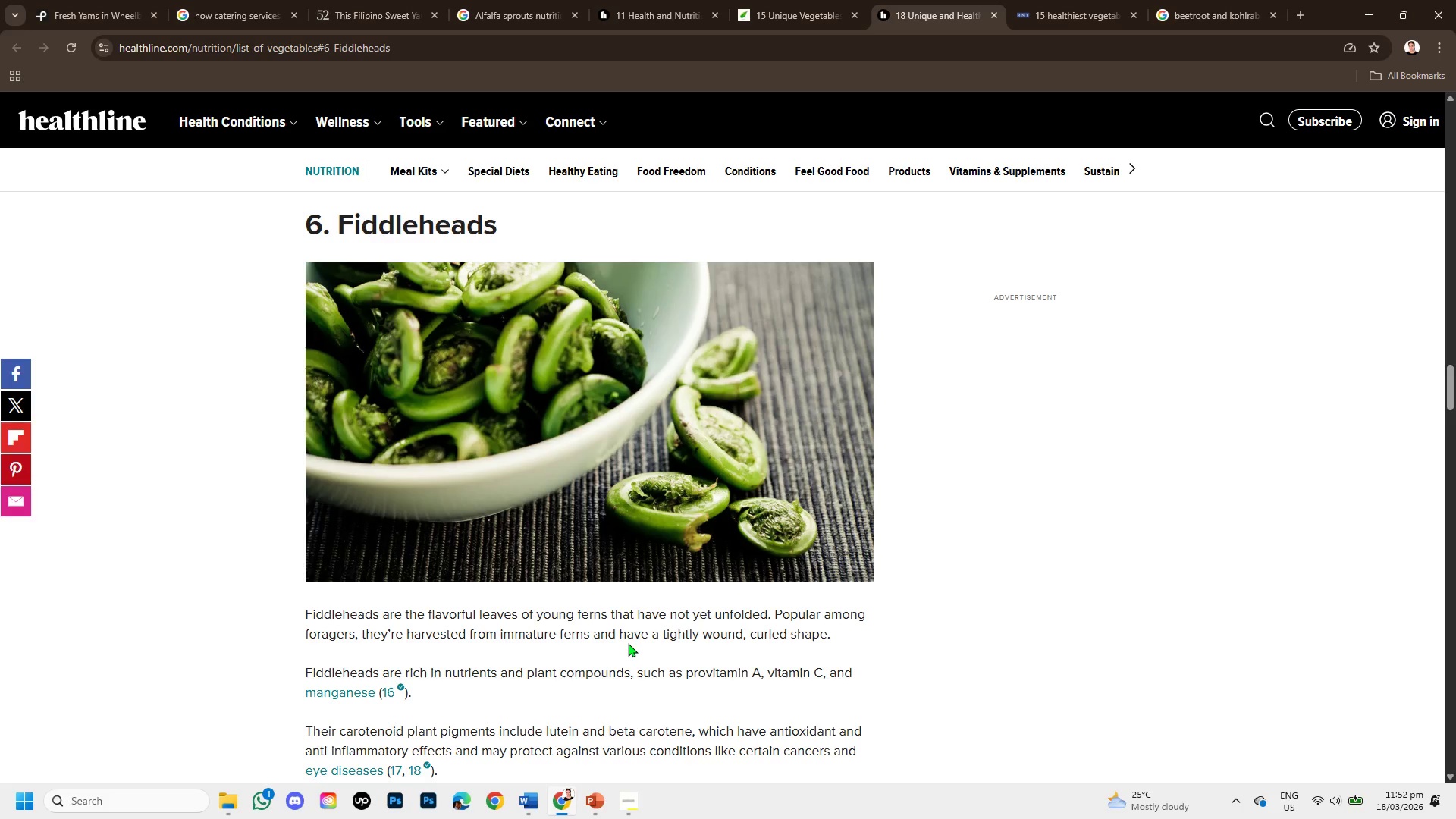 
scroll: coordinate [466, 667], scroll_direction: down, amount: 3.0
 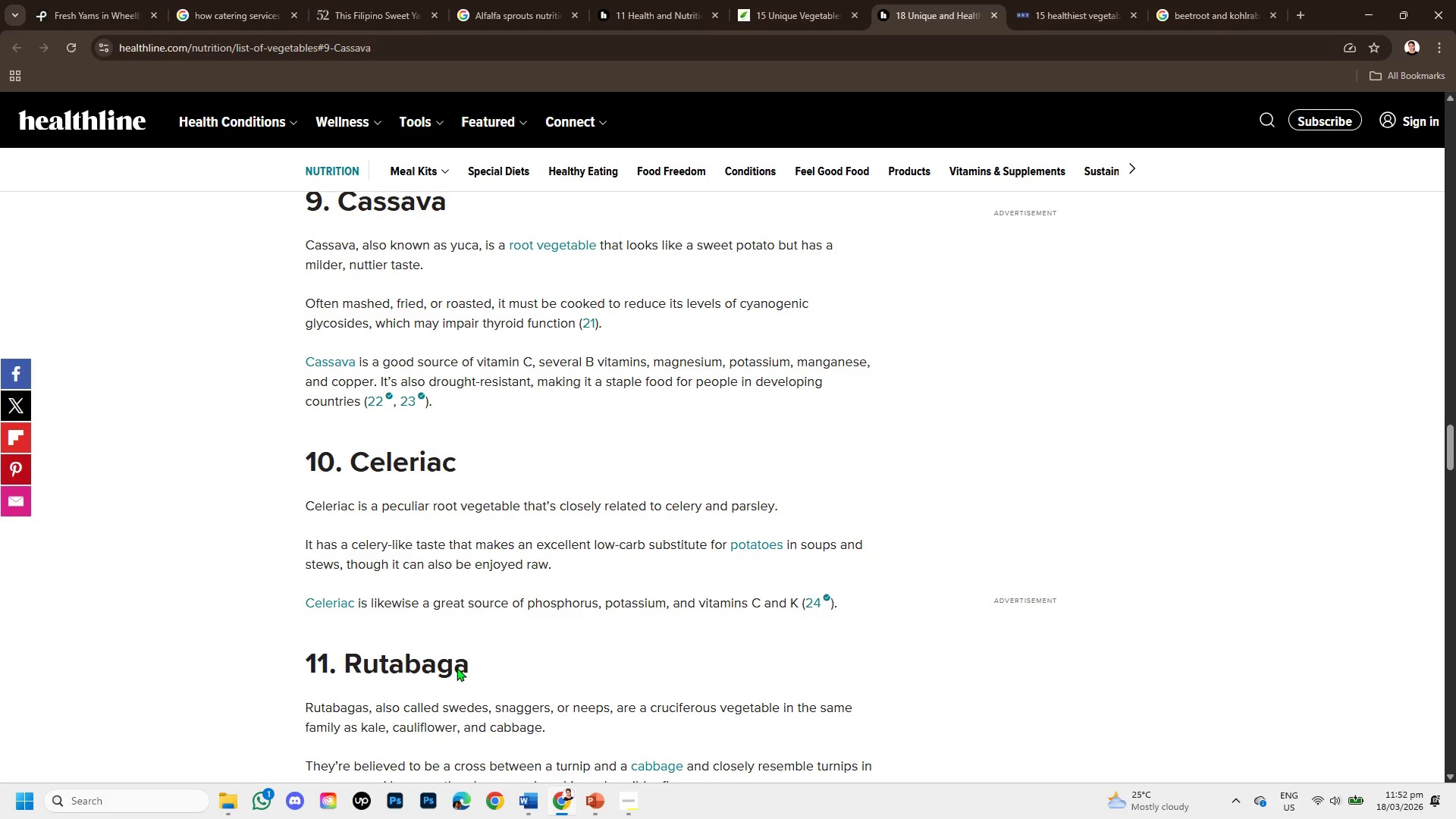 
scroll: coordinate [457, 667], scroll_direction: up, amount: 5.0
 